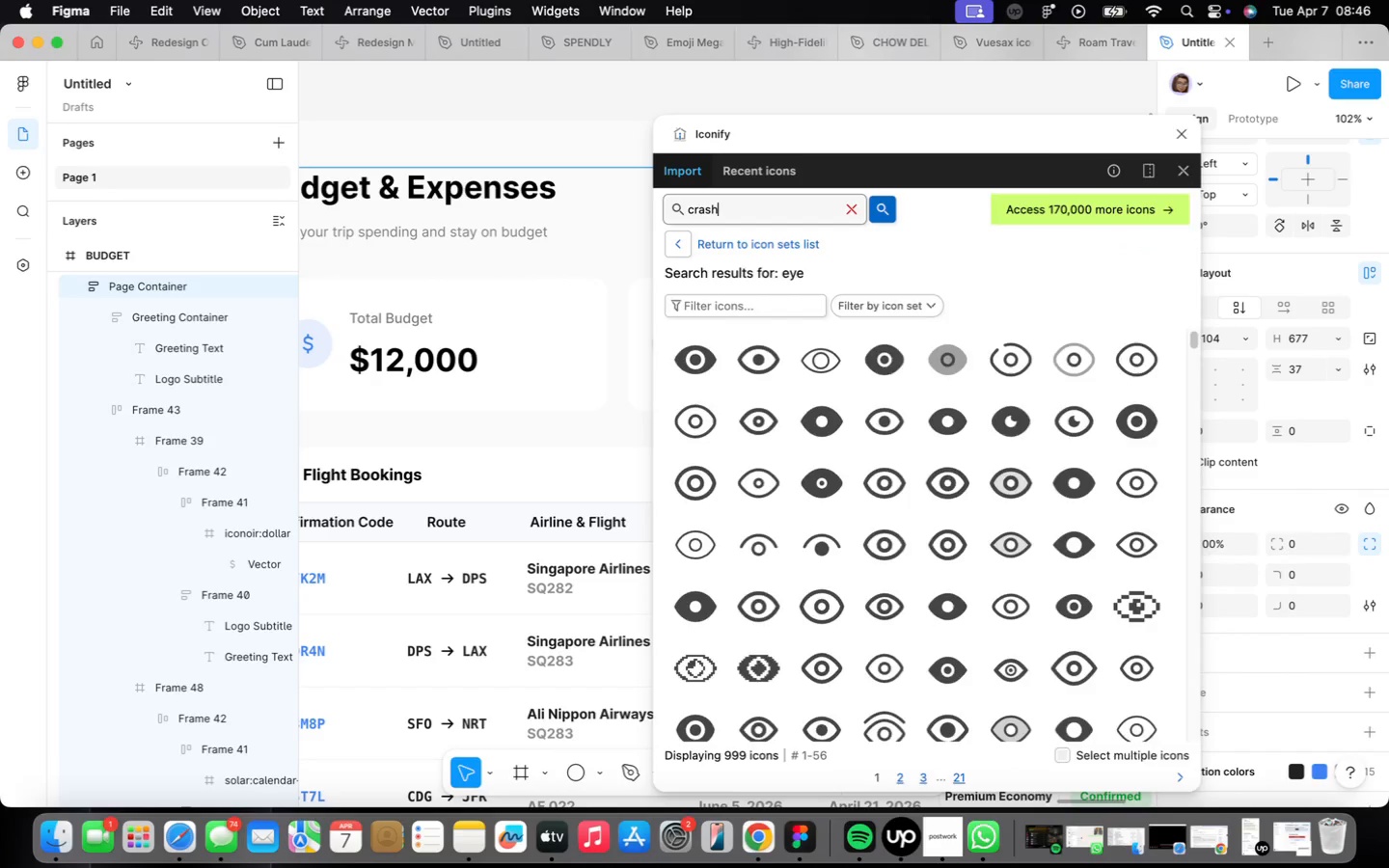 
key(Enter)
 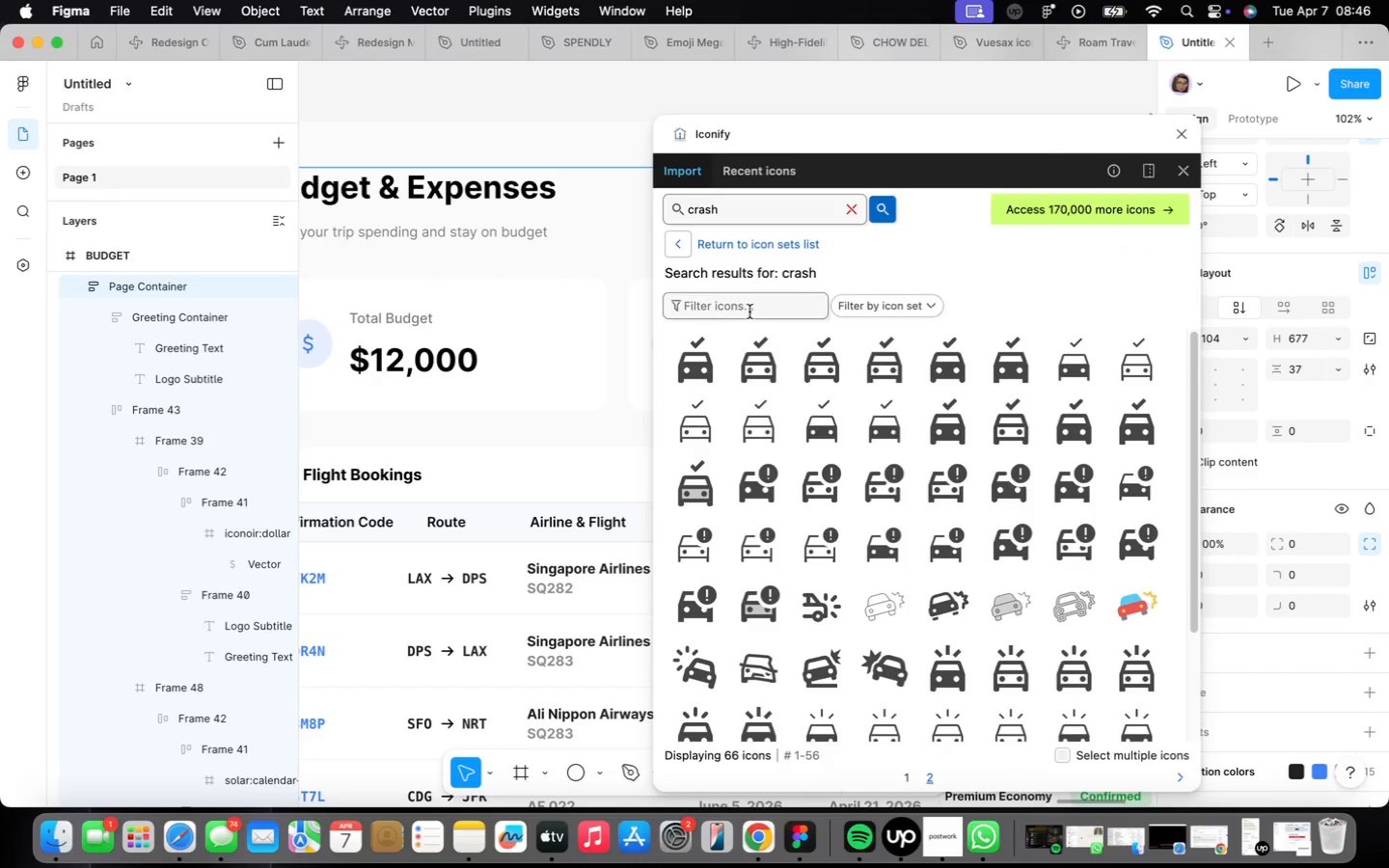 
scroll: coordinate [854, 534], scroll_direction: down, amount: 38.0
 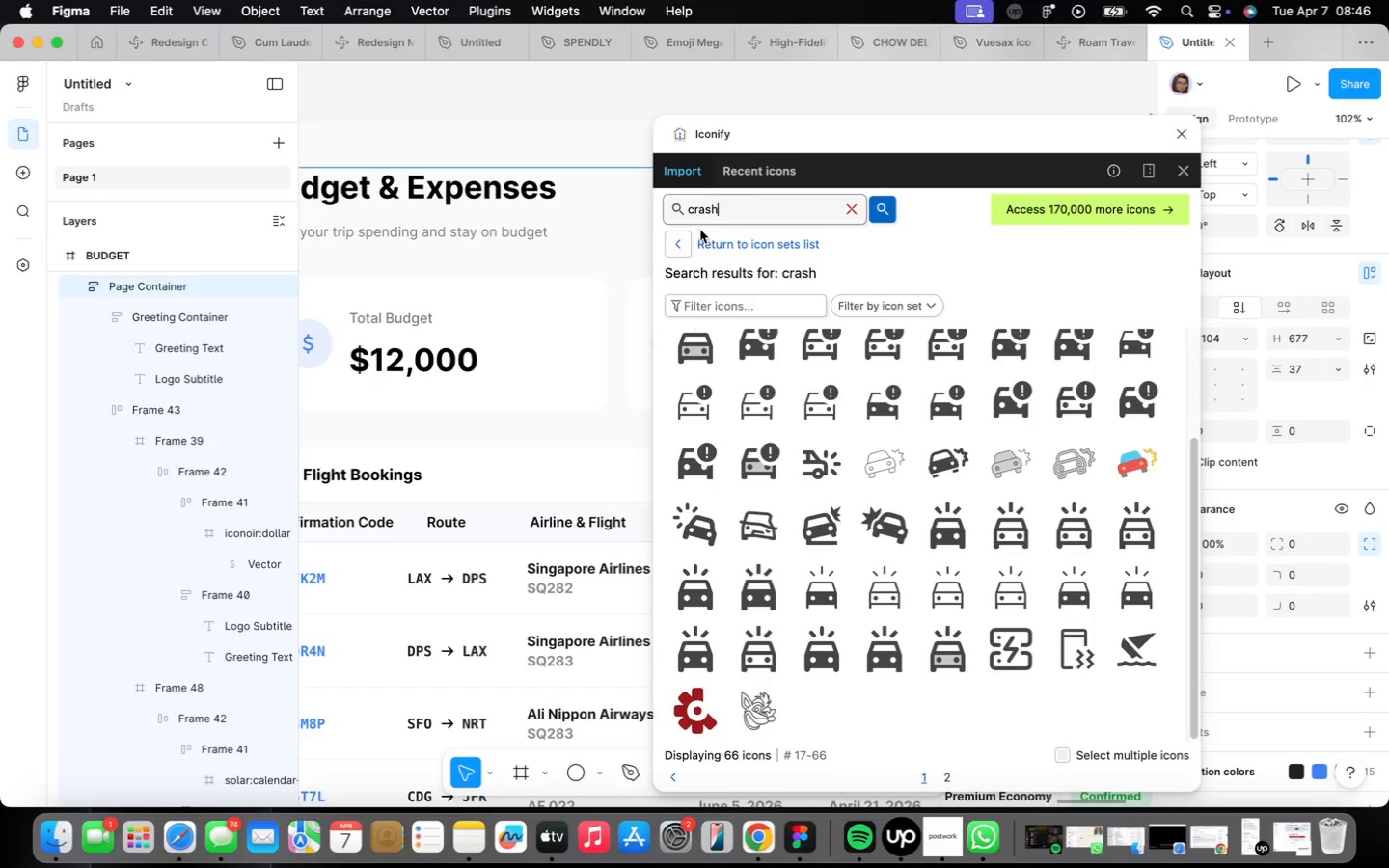 
double_click([705, 219])
 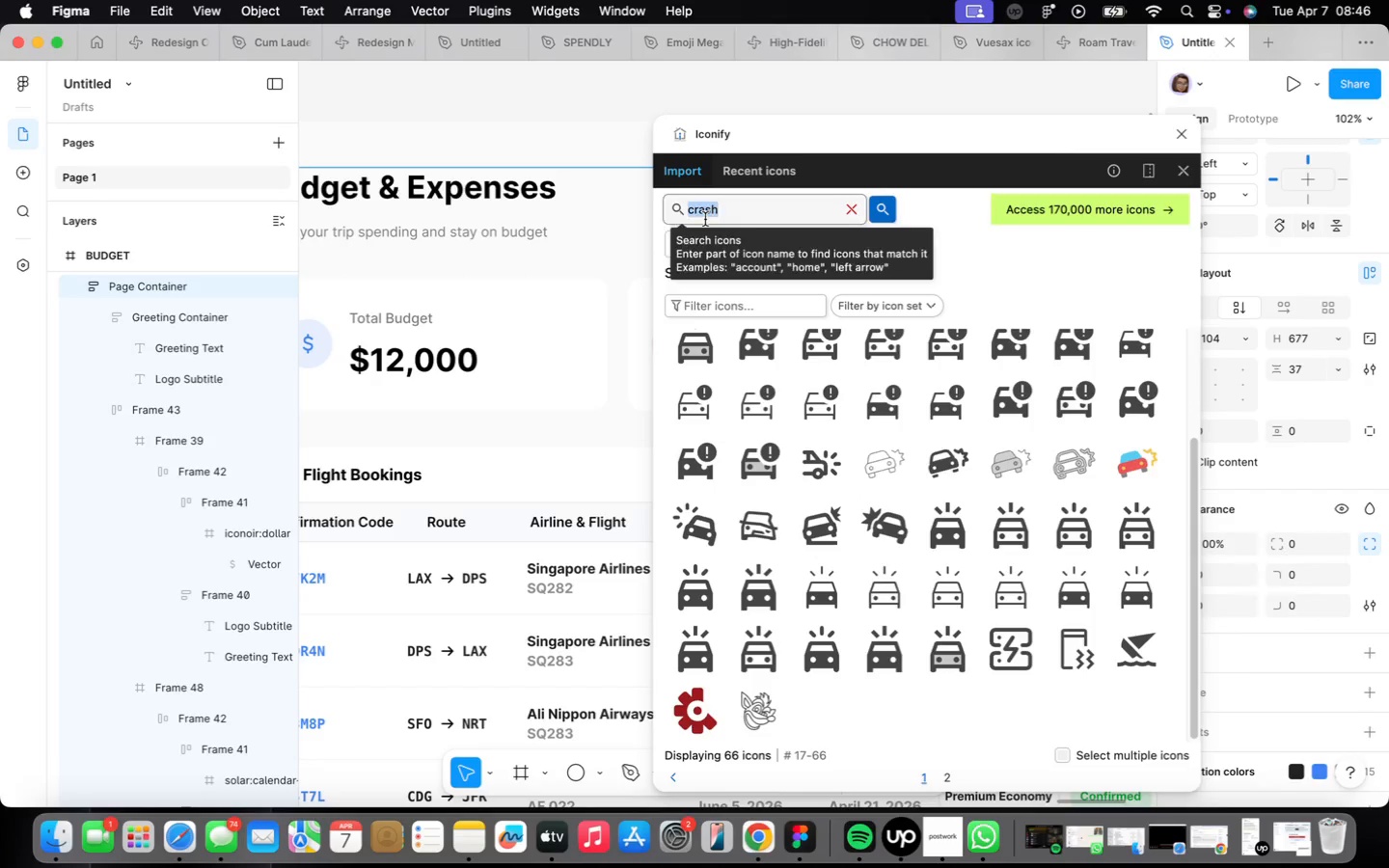 
type(analytics)
 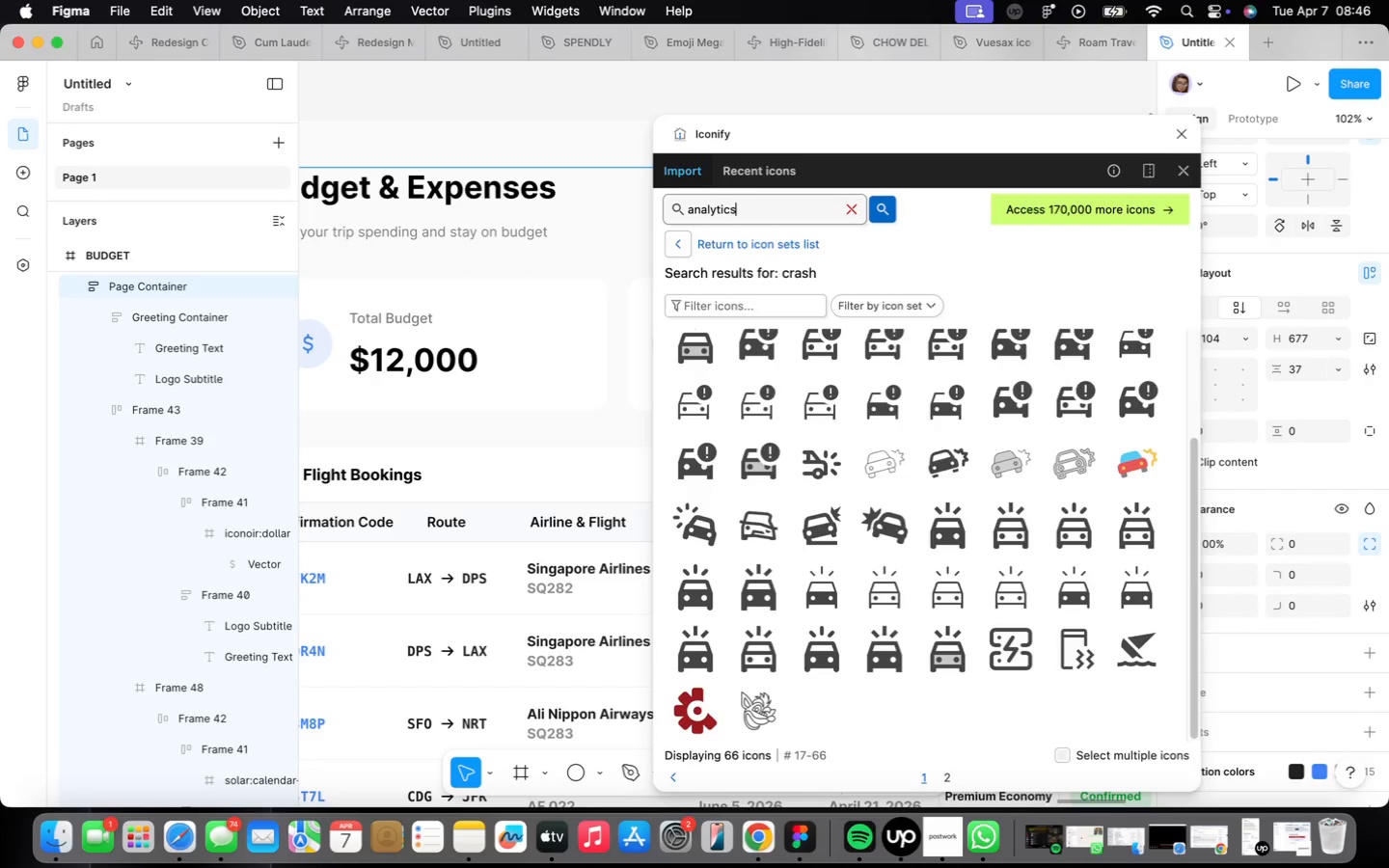 
key(Enter)
 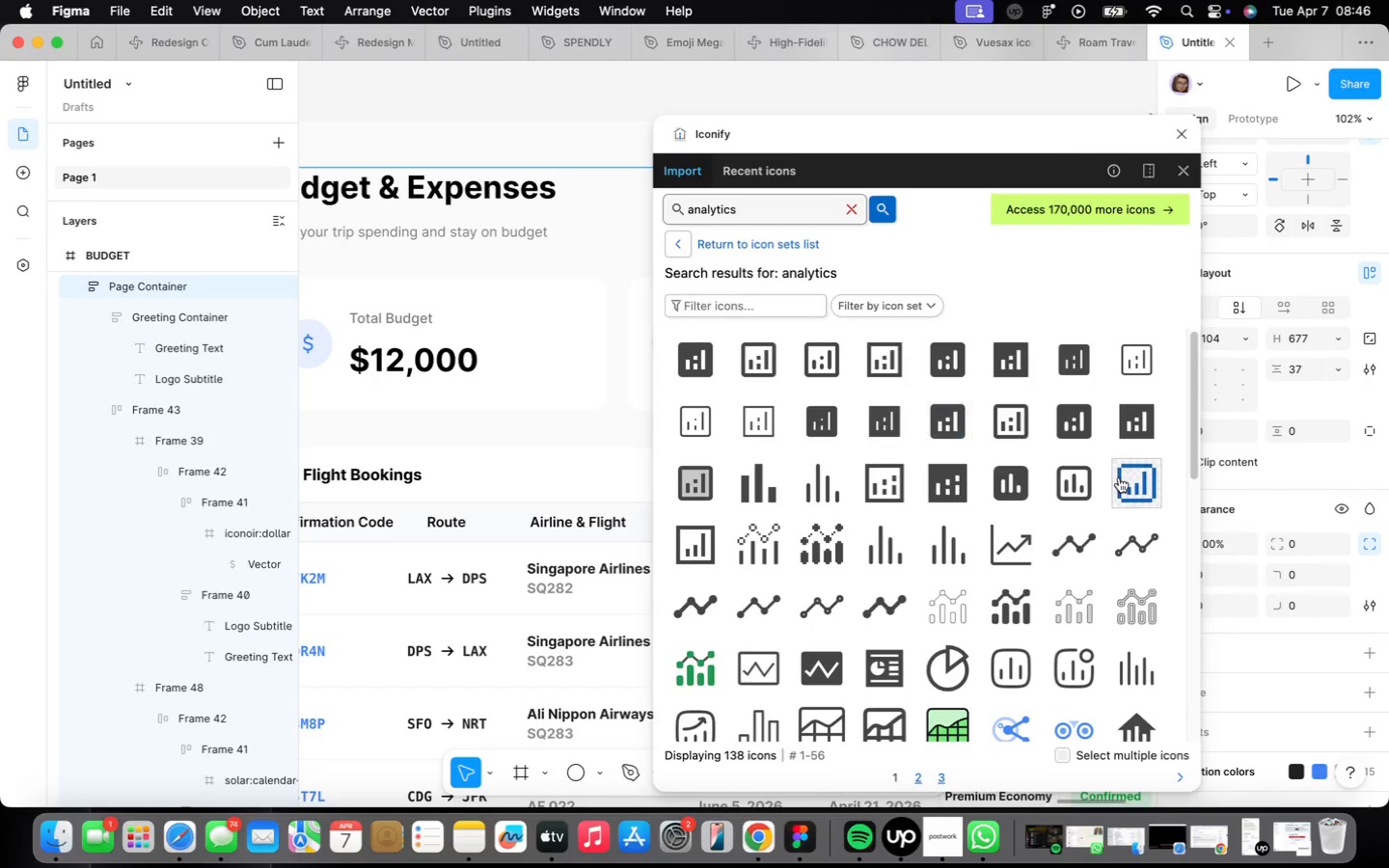 
mouse_move([1008, 569])
 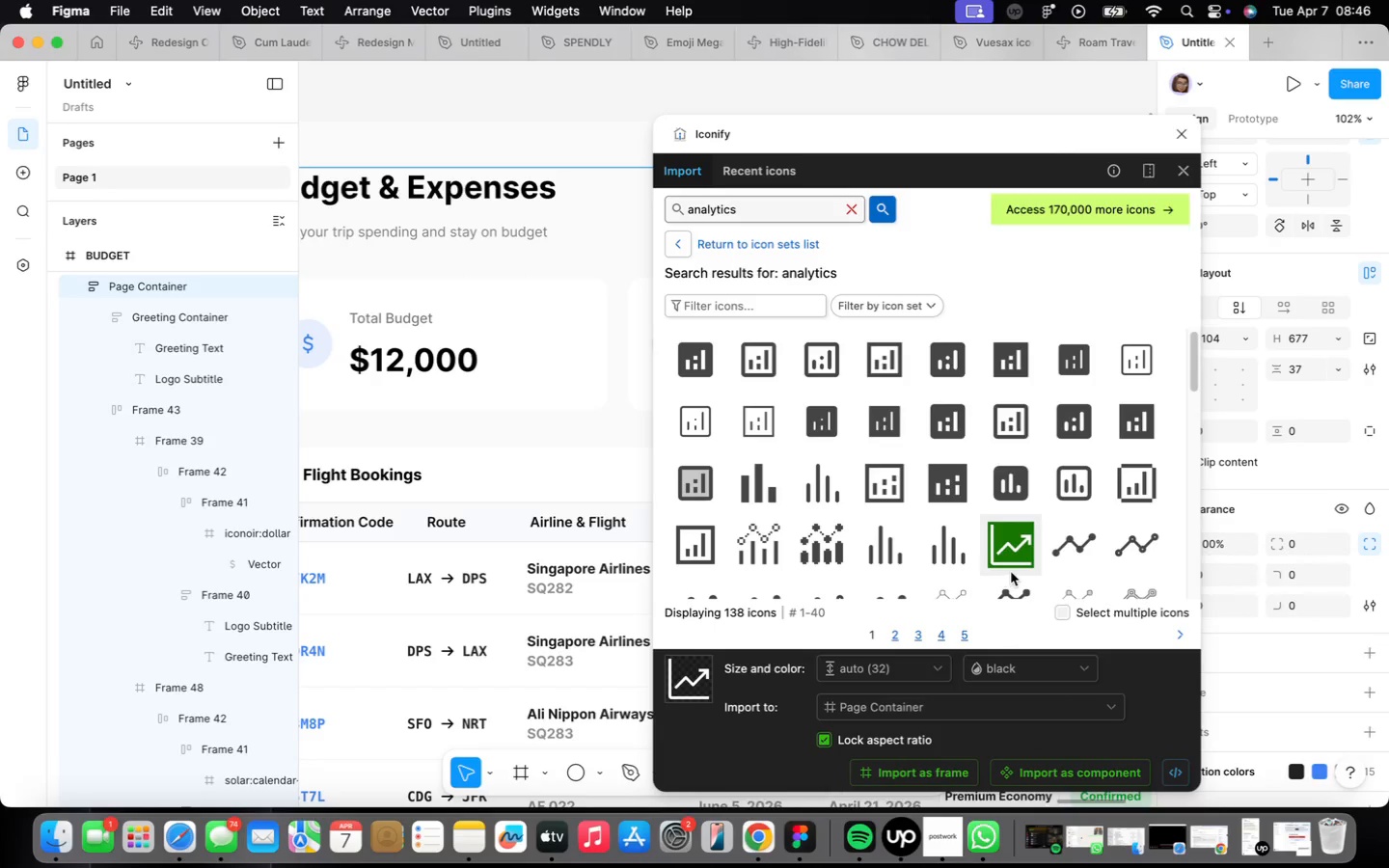 
mouse_move([1016, 545])
 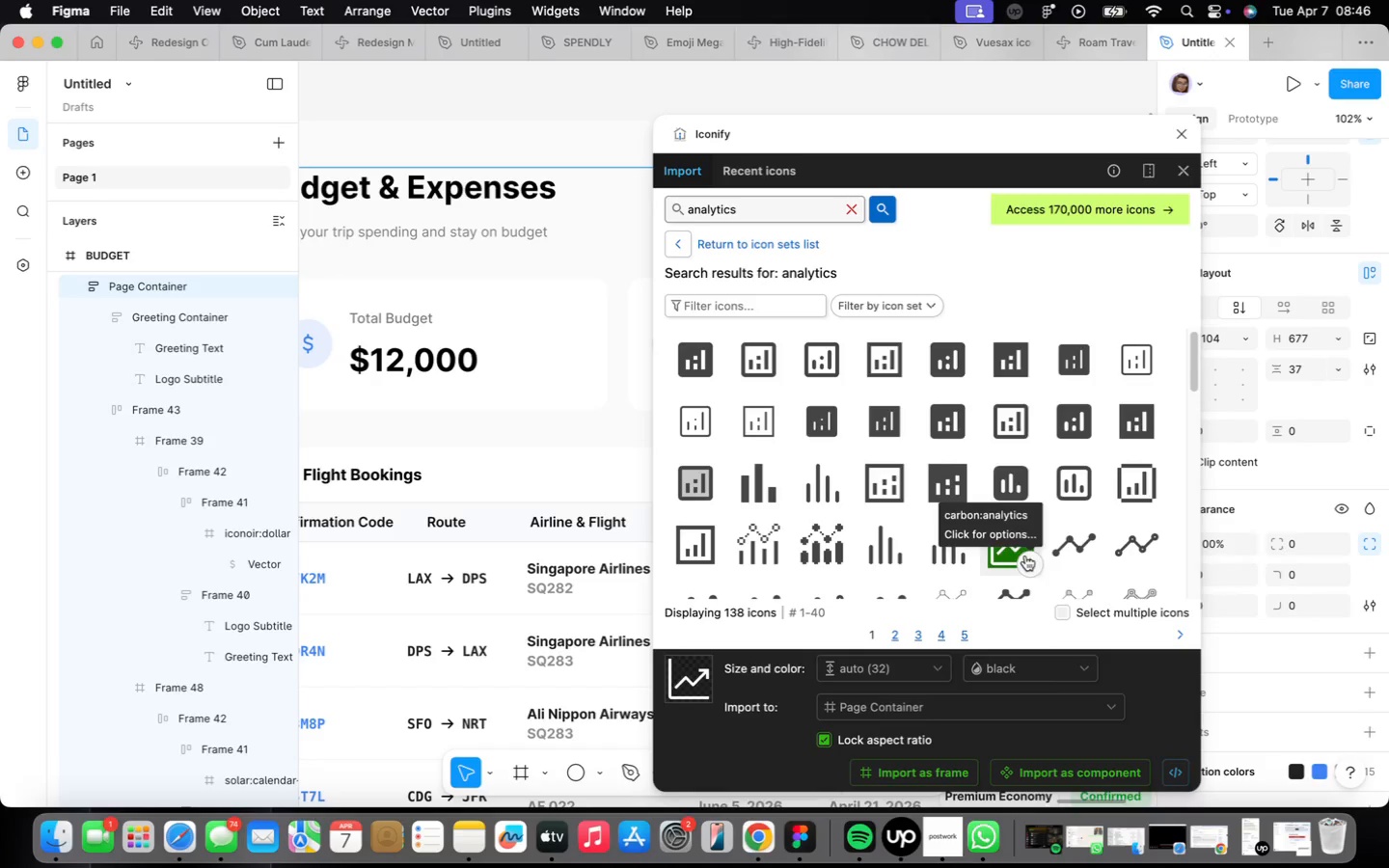 
mouse_move([990, 556])
 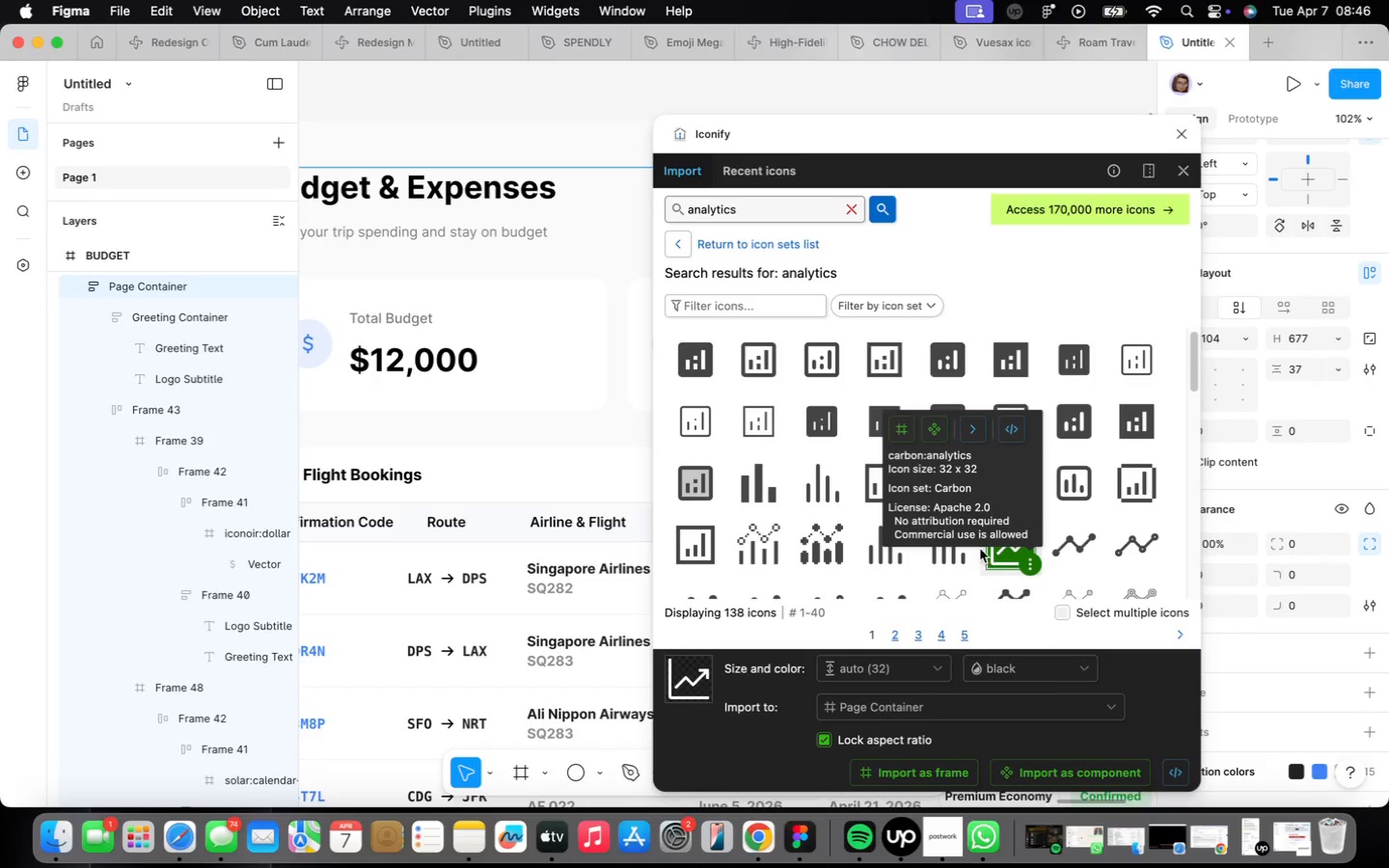 
left_click([995, 553])
 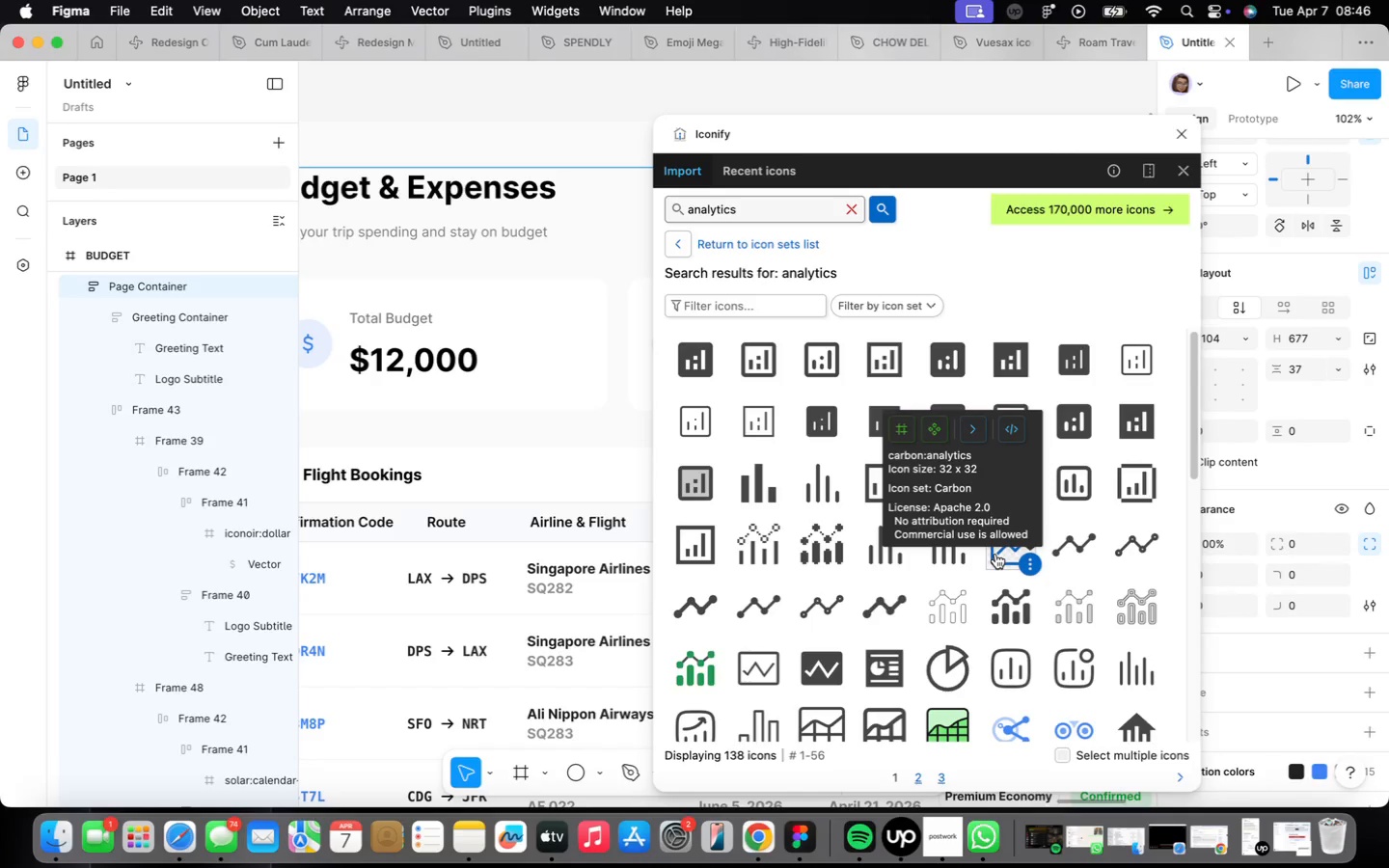 
left_click([995, 553])
 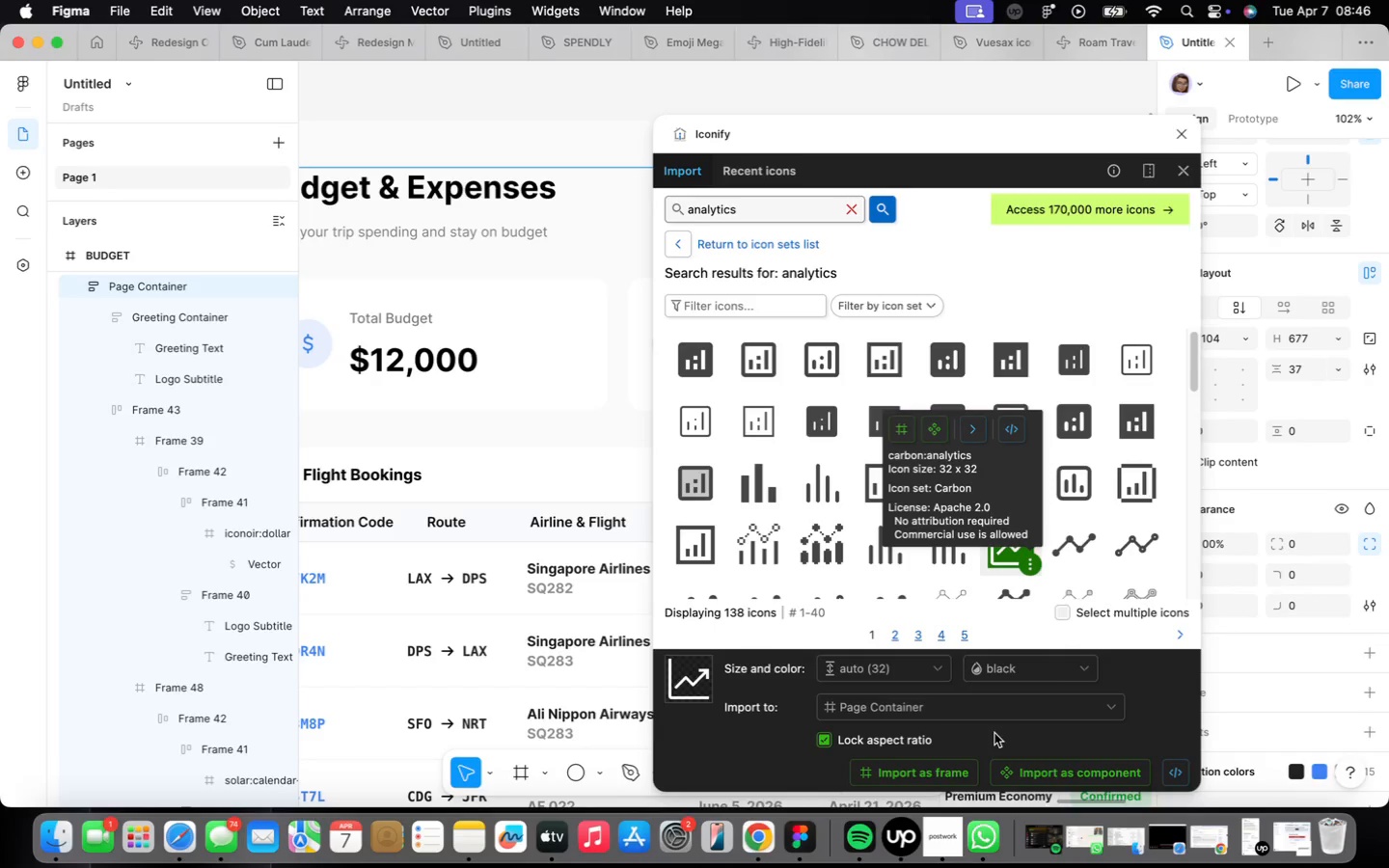 
scroll: coordinate [994, 733], scroll_direction: down, amount: 2.0
 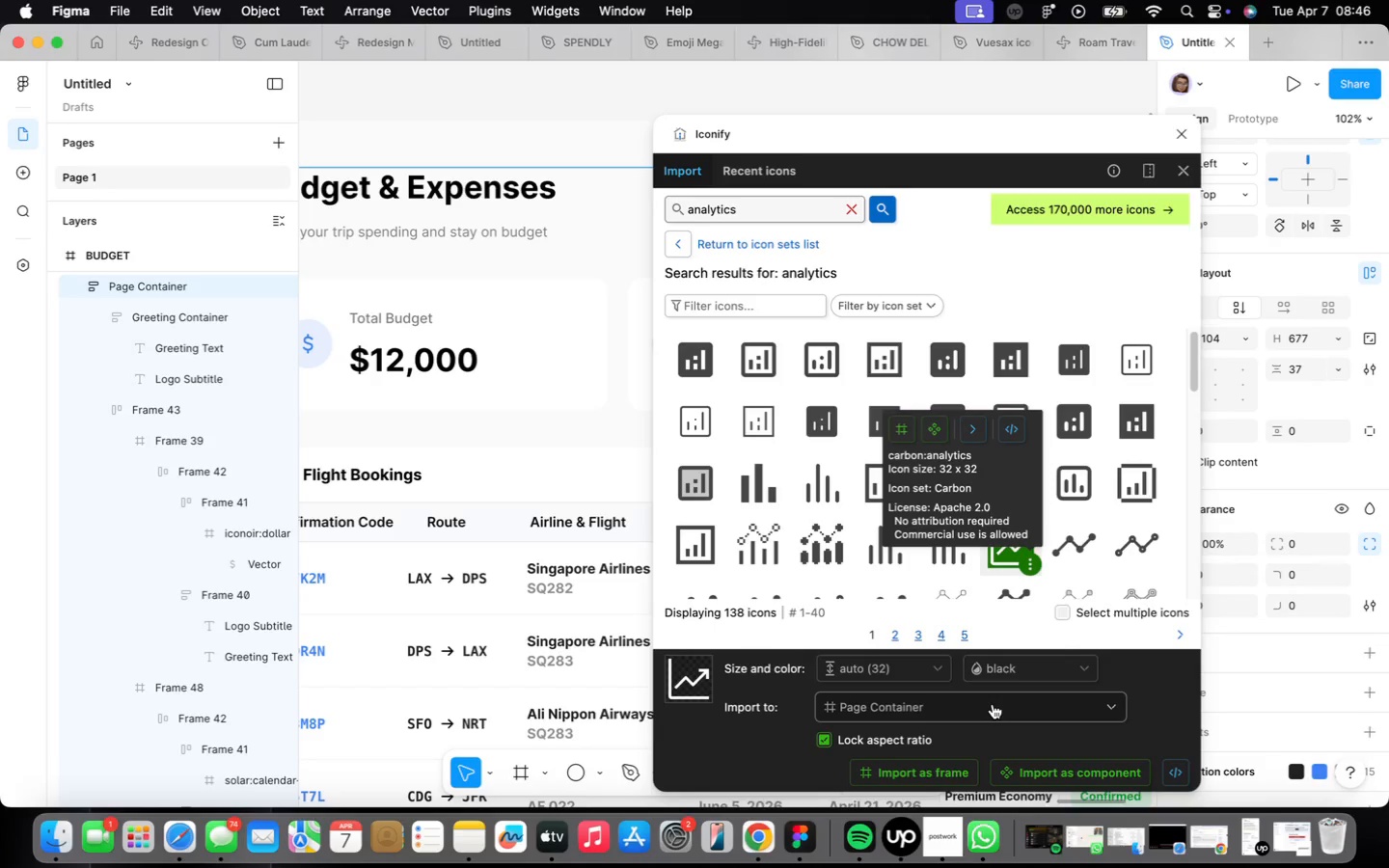 
left_click([993, 703])
 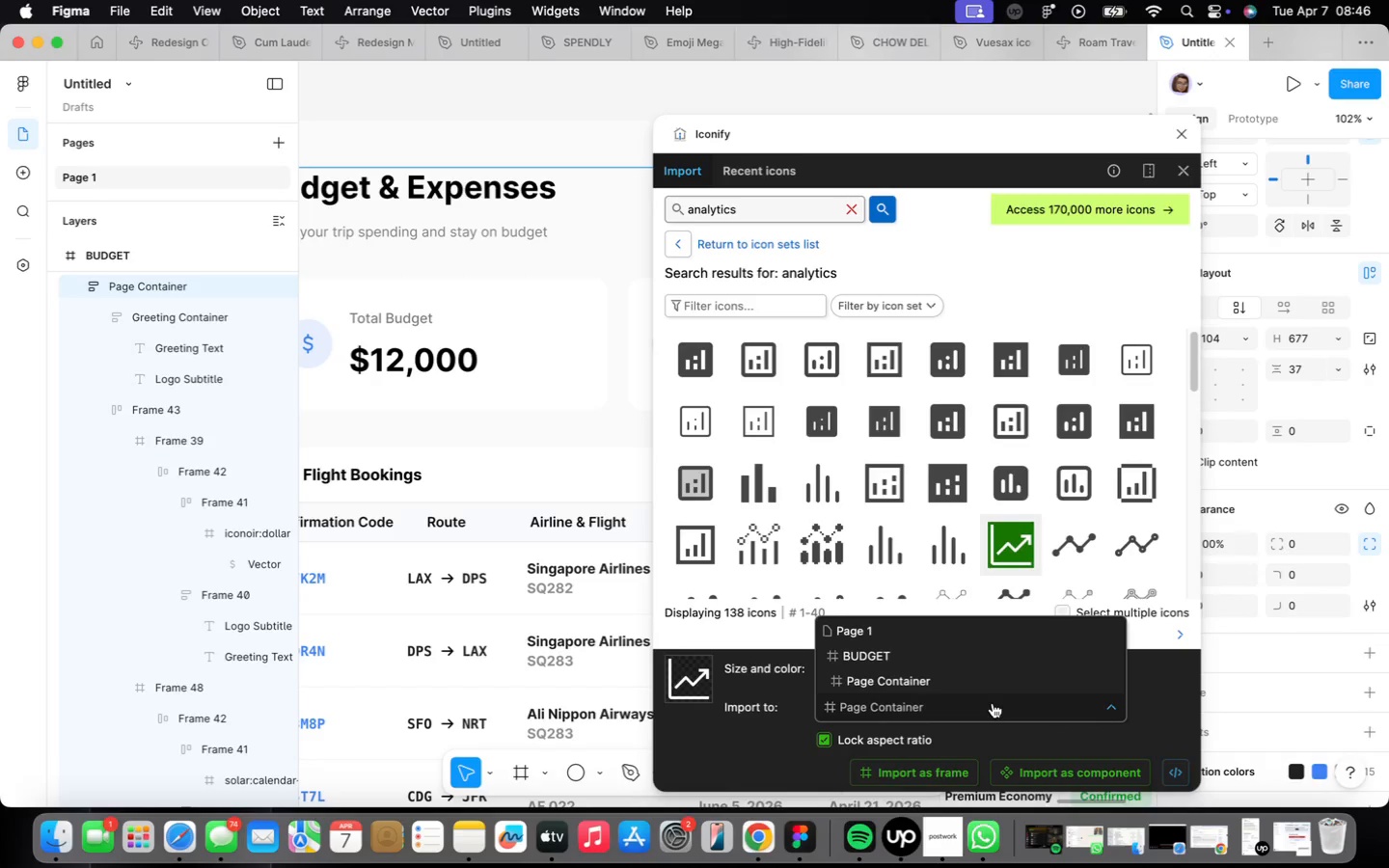 
left_click([993, 703])
 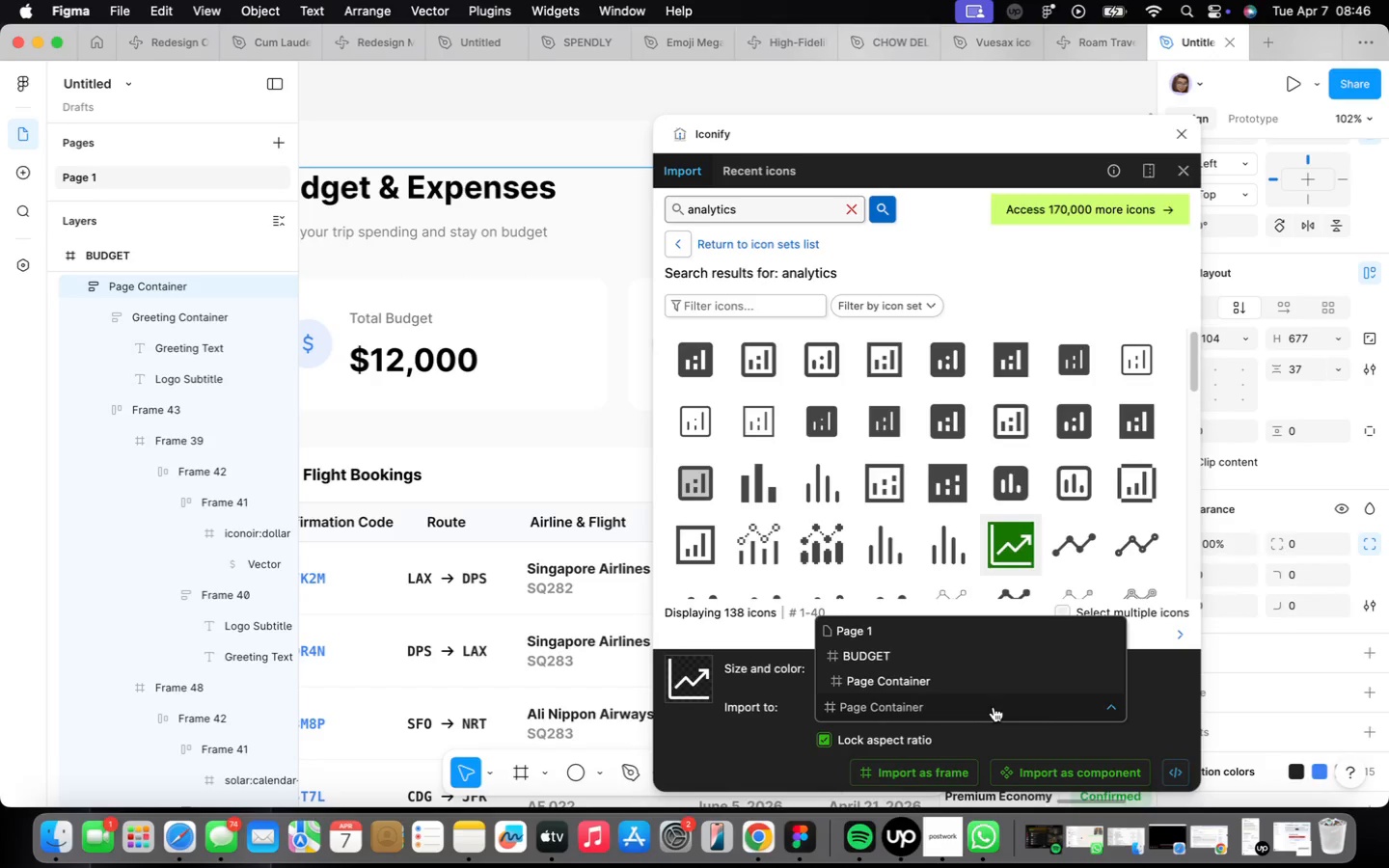 
left_click([1020, 715])
 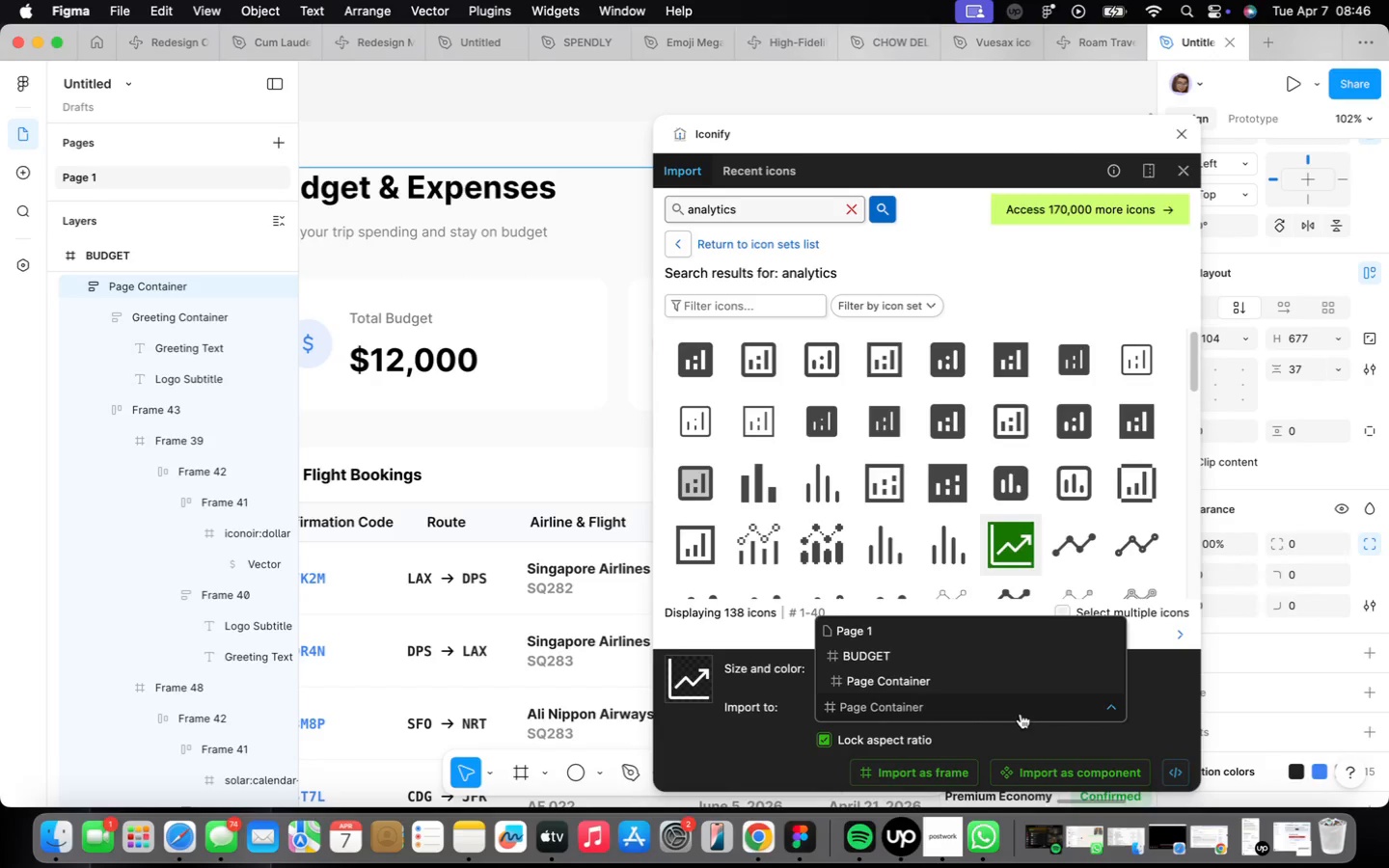 
mouse_move([1116, 727])
 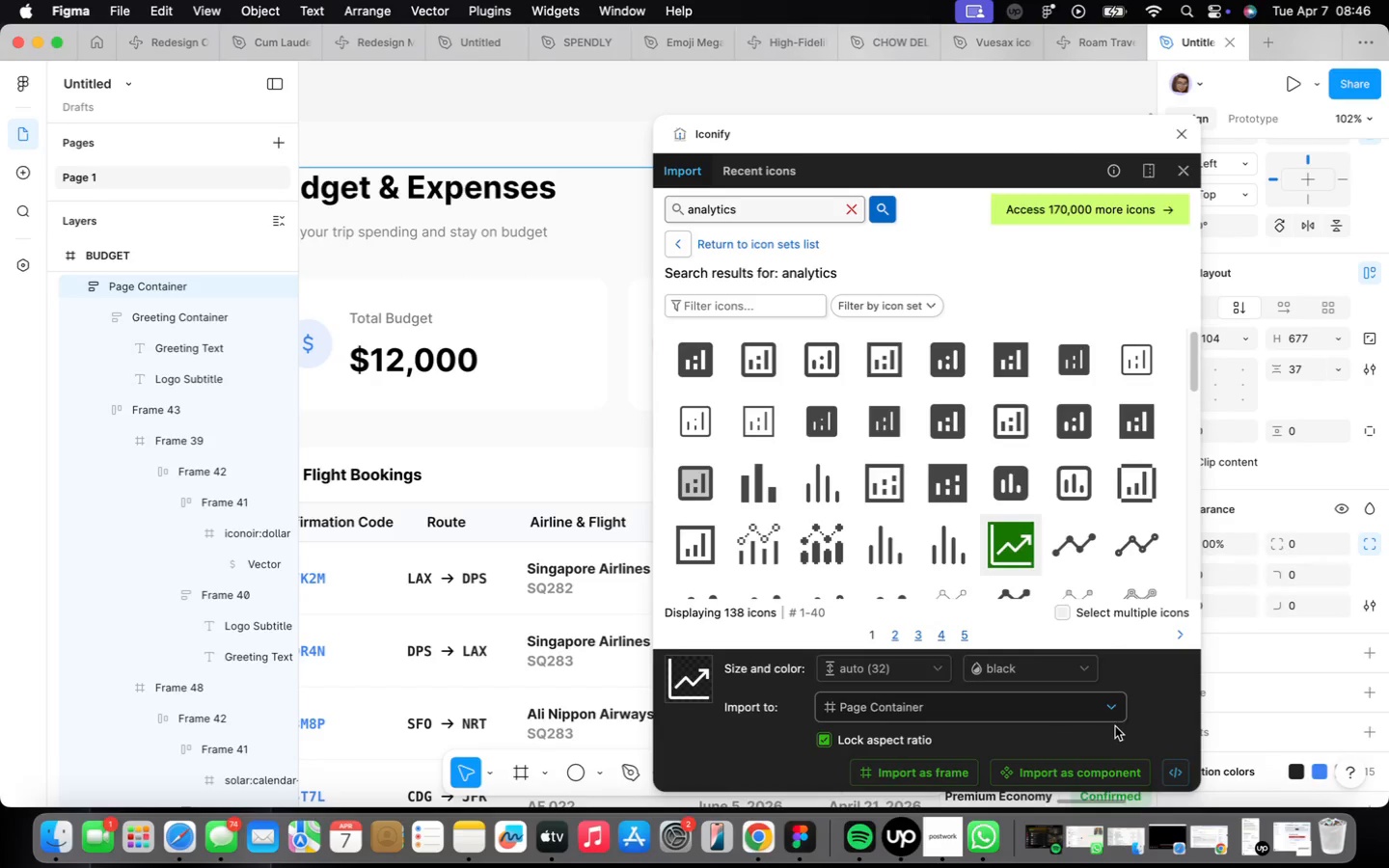 
scroll: coordinate [1106, 519], scroll_direction: down, amount: 18.0
 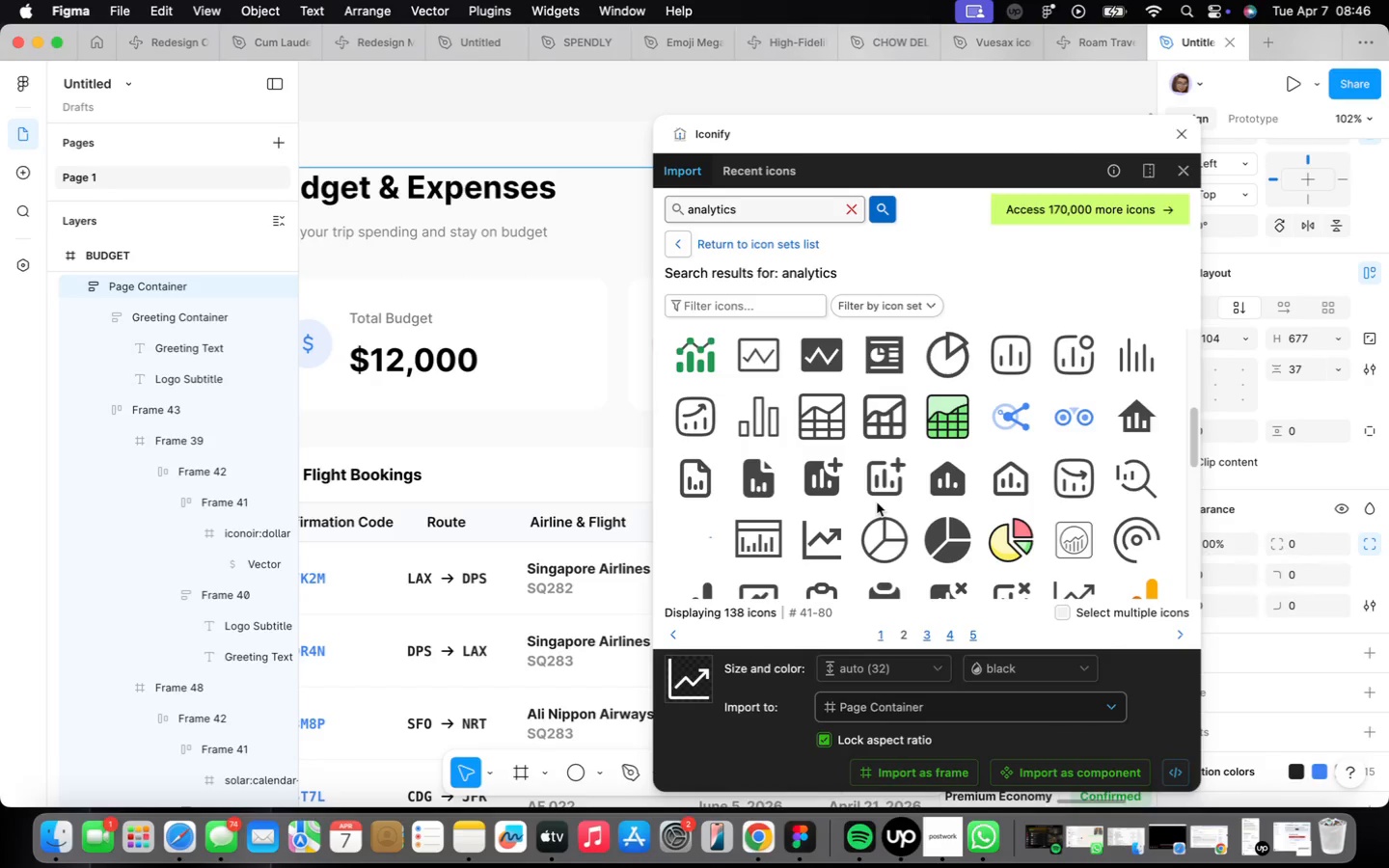 
scroll: coordinate [891, 490], scroll_direction: up, amount: 8.0
 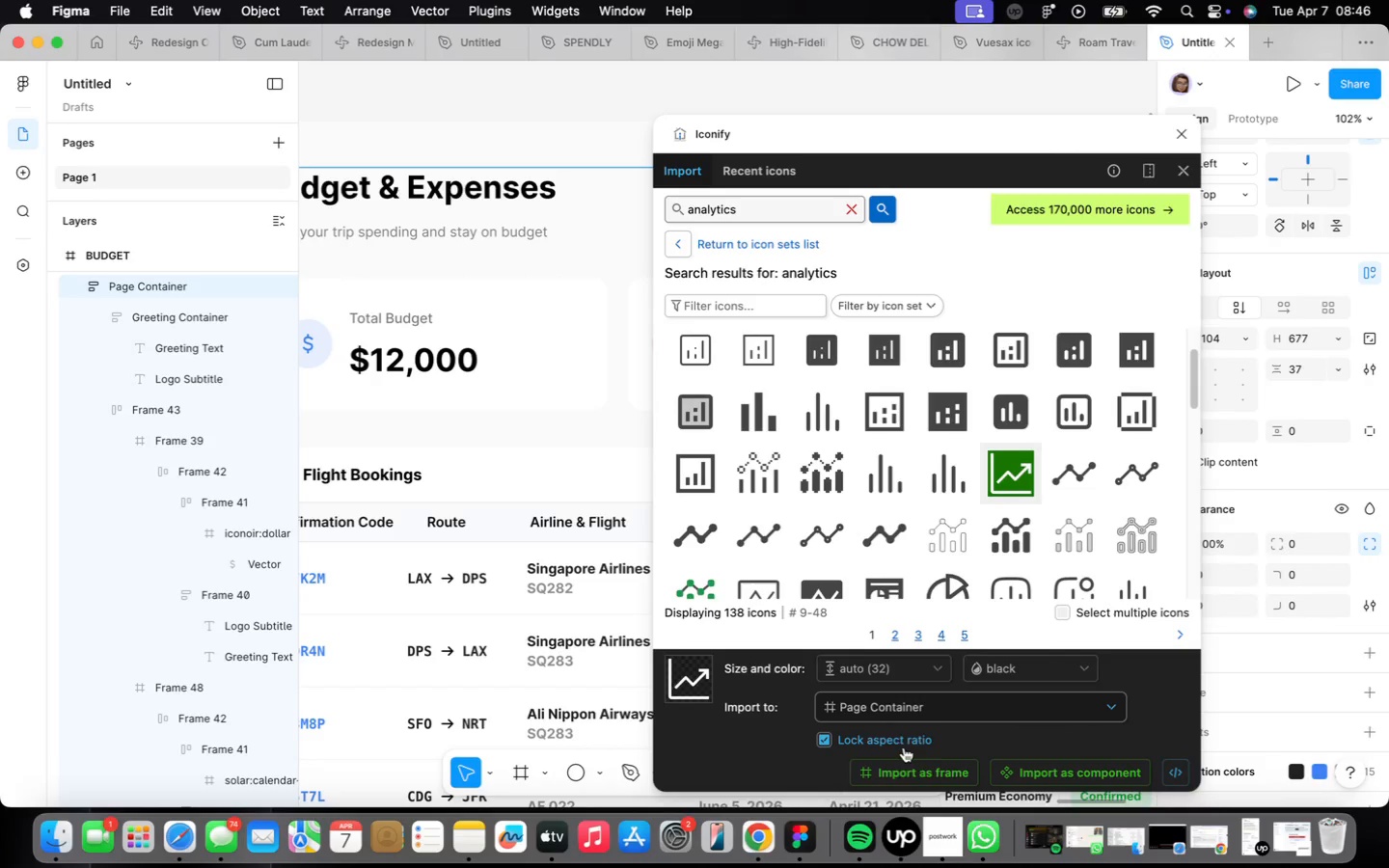 
left_click([894, 765])
 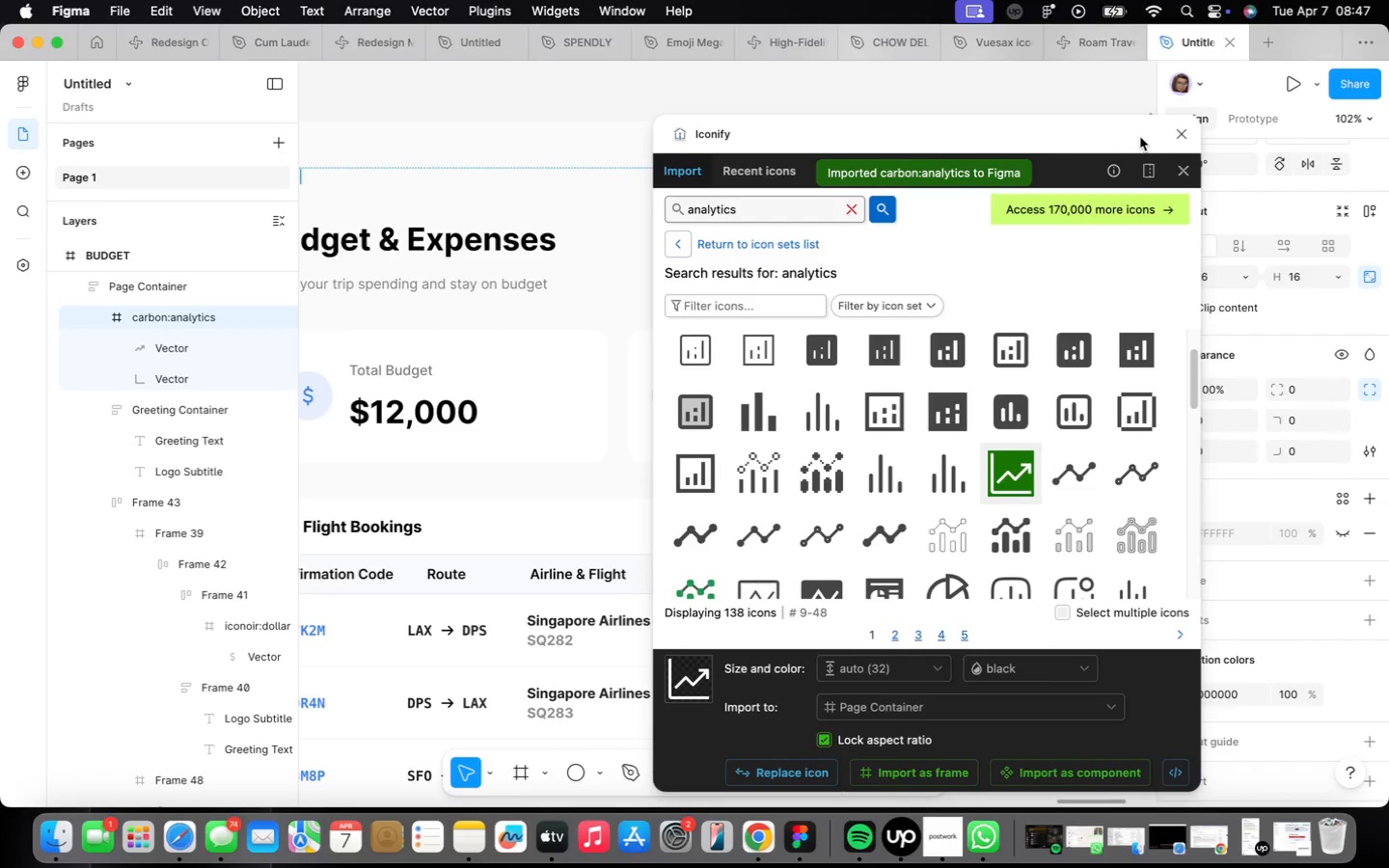 
left_click([1176, 134])
 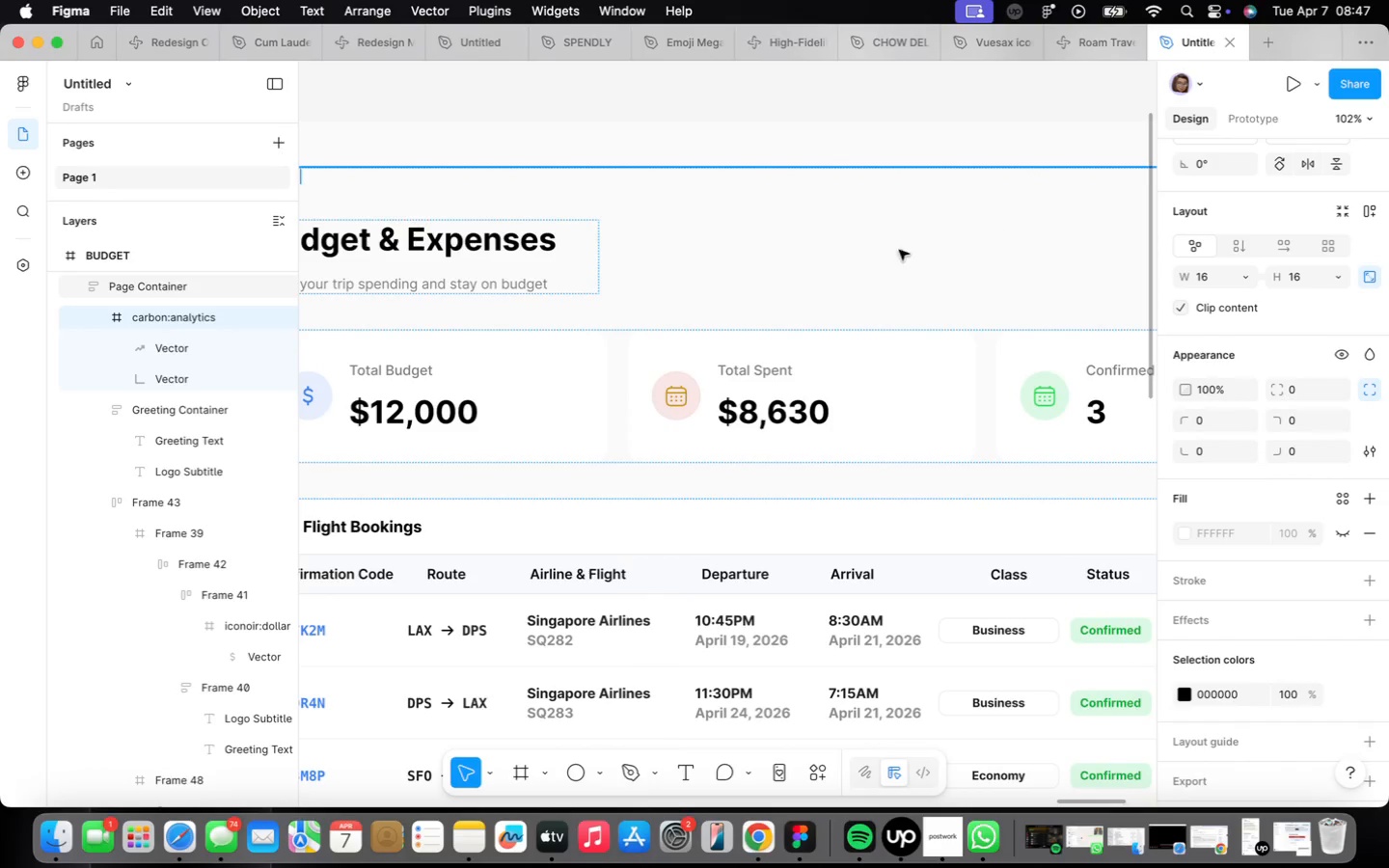 
scroll: coordinate [833, 262], scroll_direction: down, amount: 4.0
 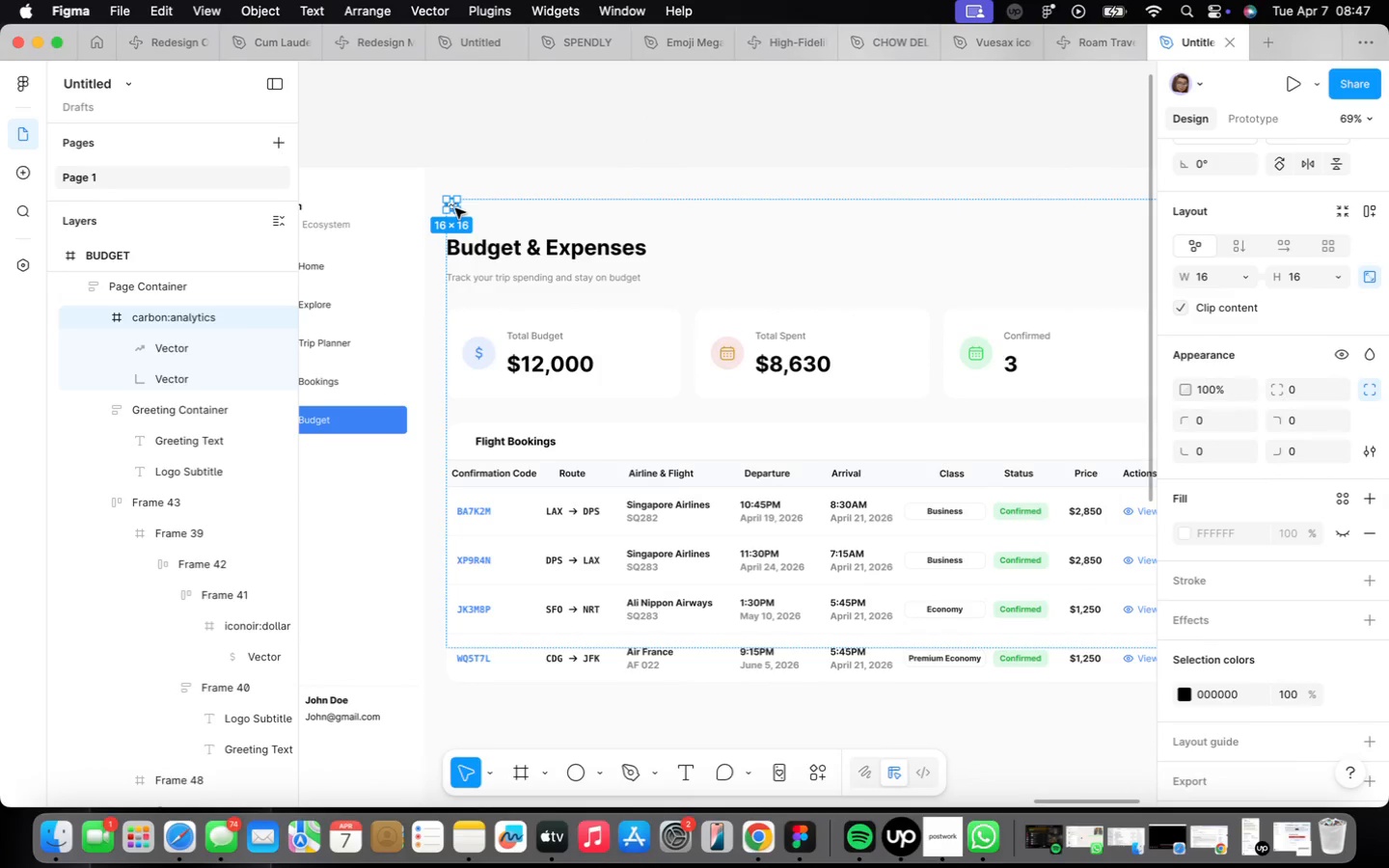 
left_click_drag(start_coordinate=[450, 206], to_coordinate=[845, 150])
 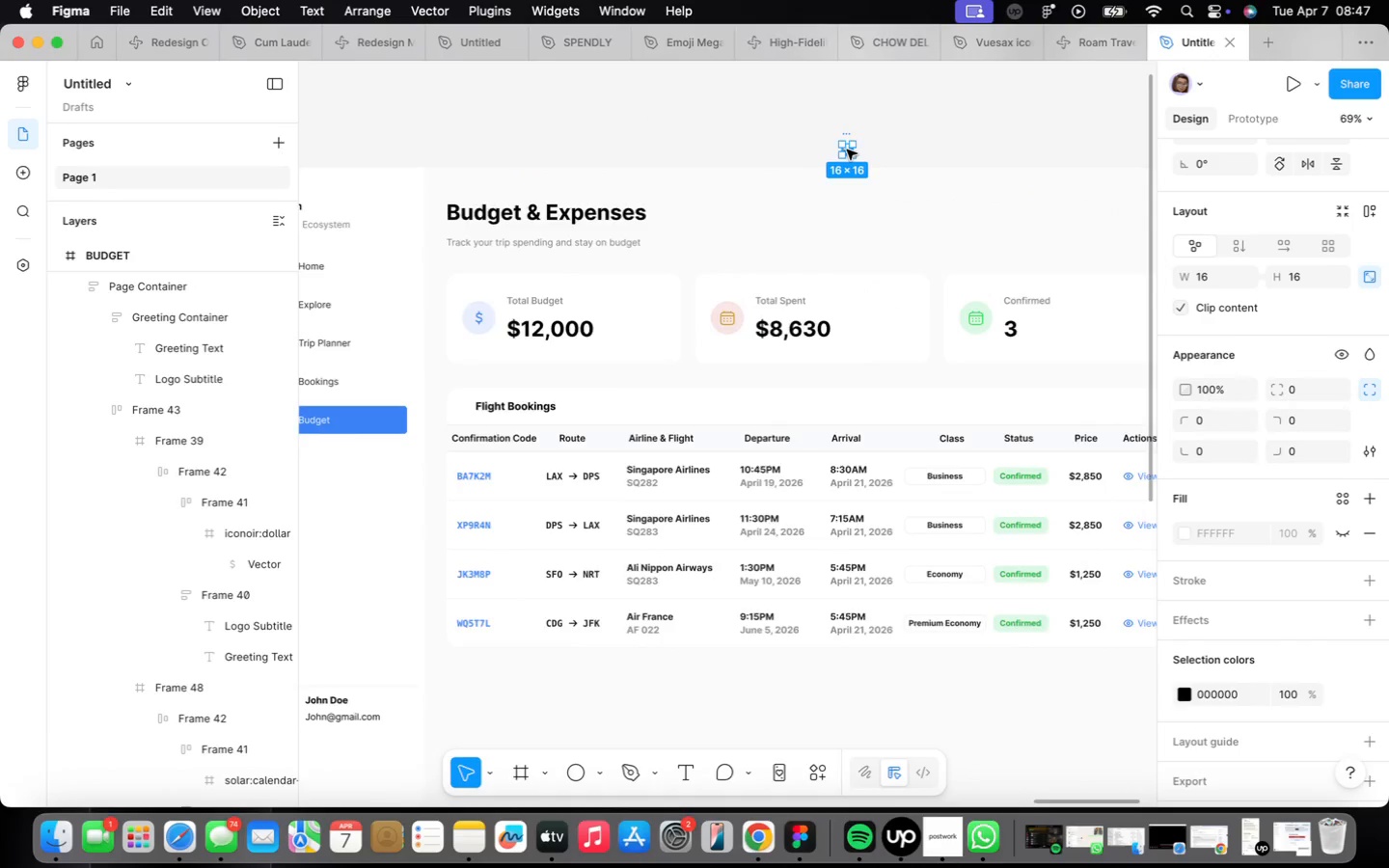 
left_click([847, 149])
 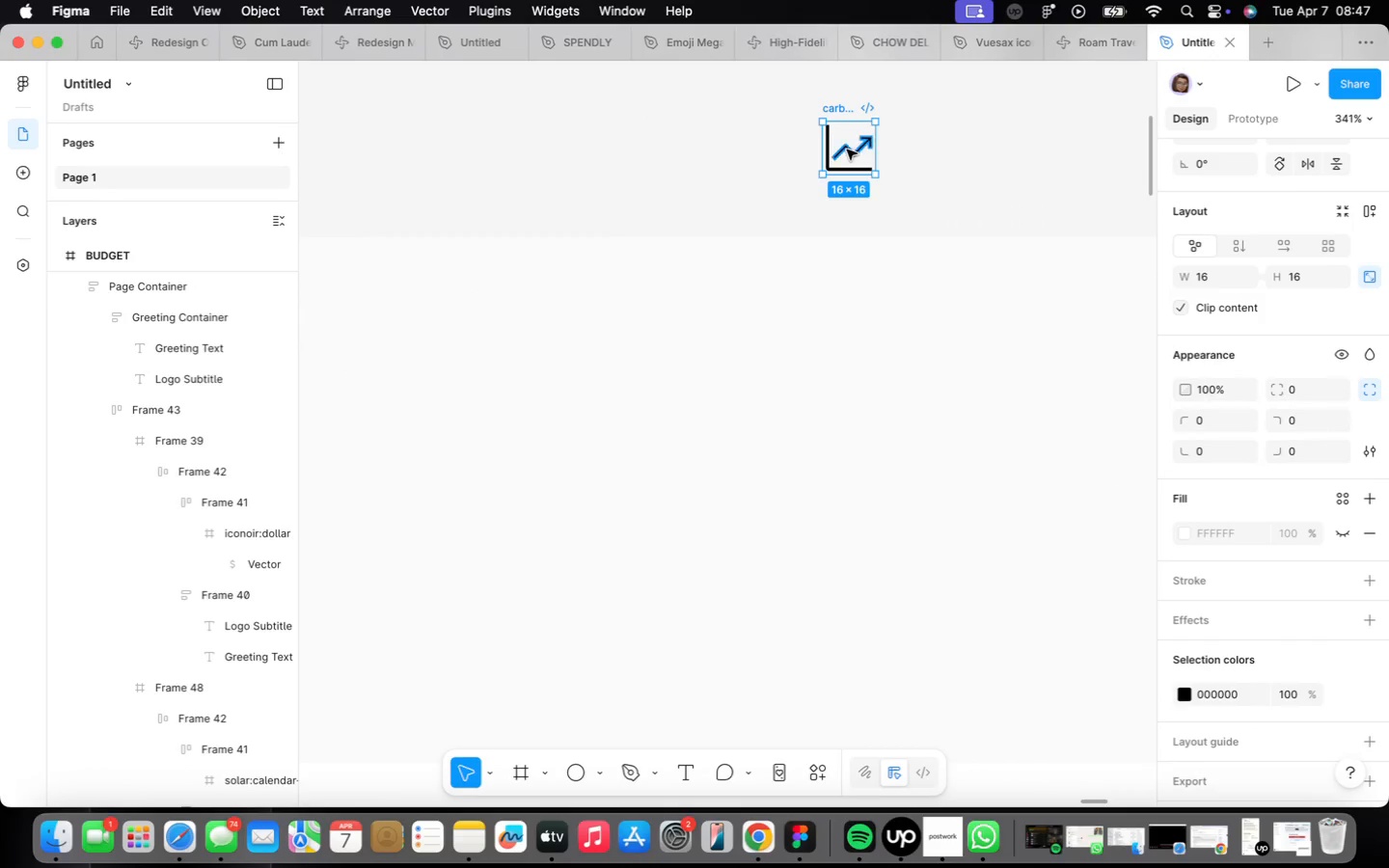 
scroll: coordinate [847, 149], scroll_direction: up, amount: 26.0
 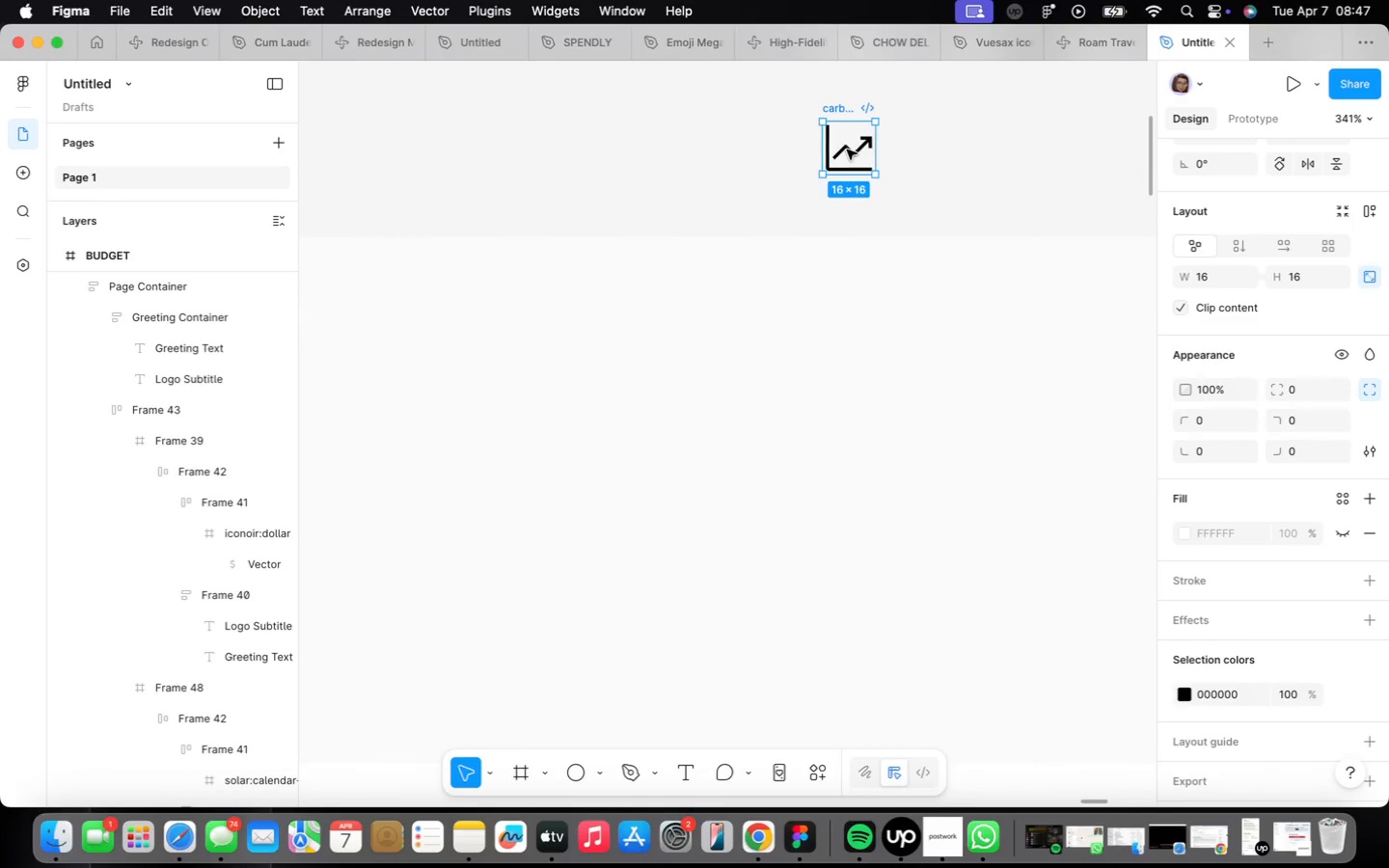 
double_click([847, 149])
 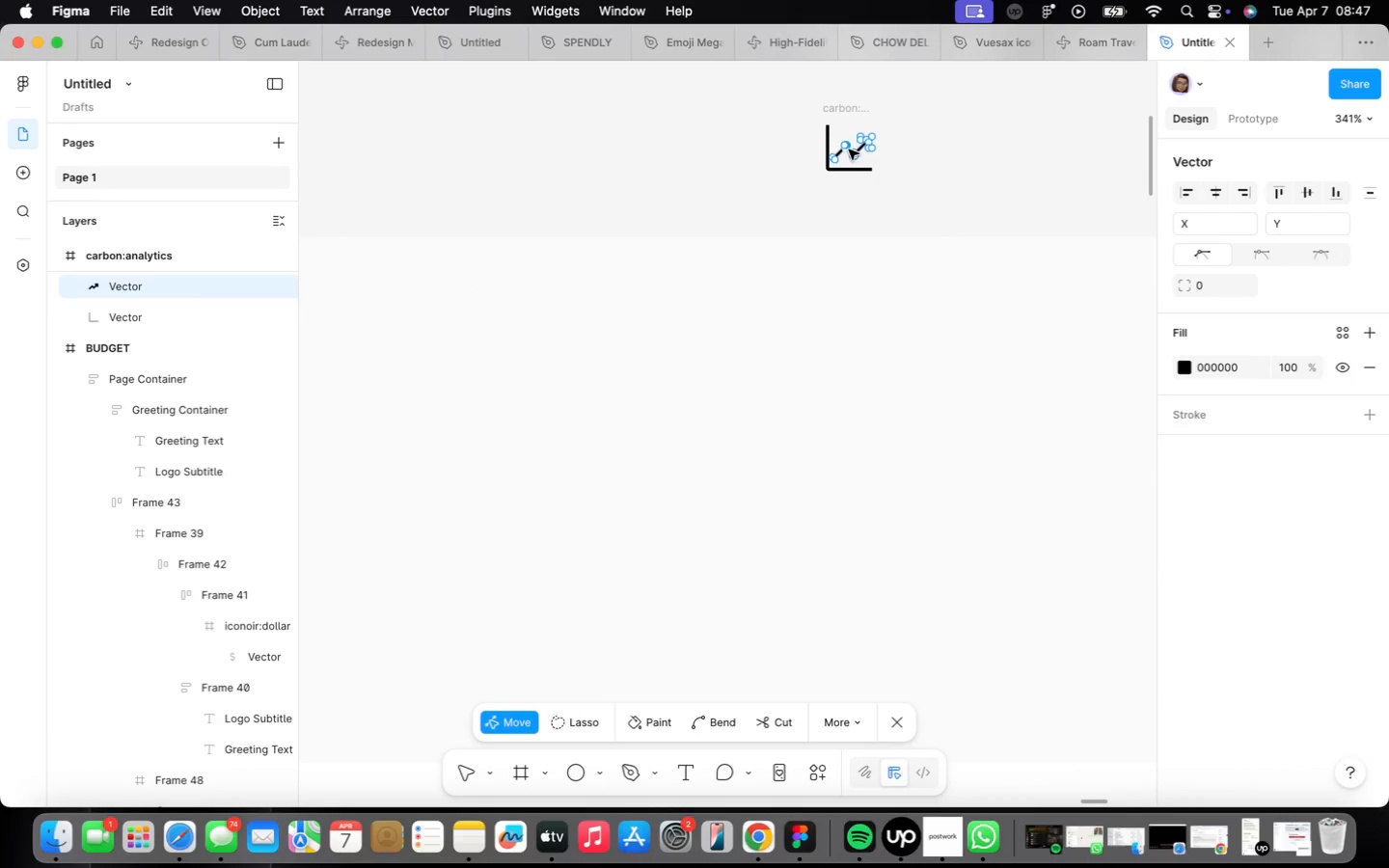 
double_click([849, 149])
 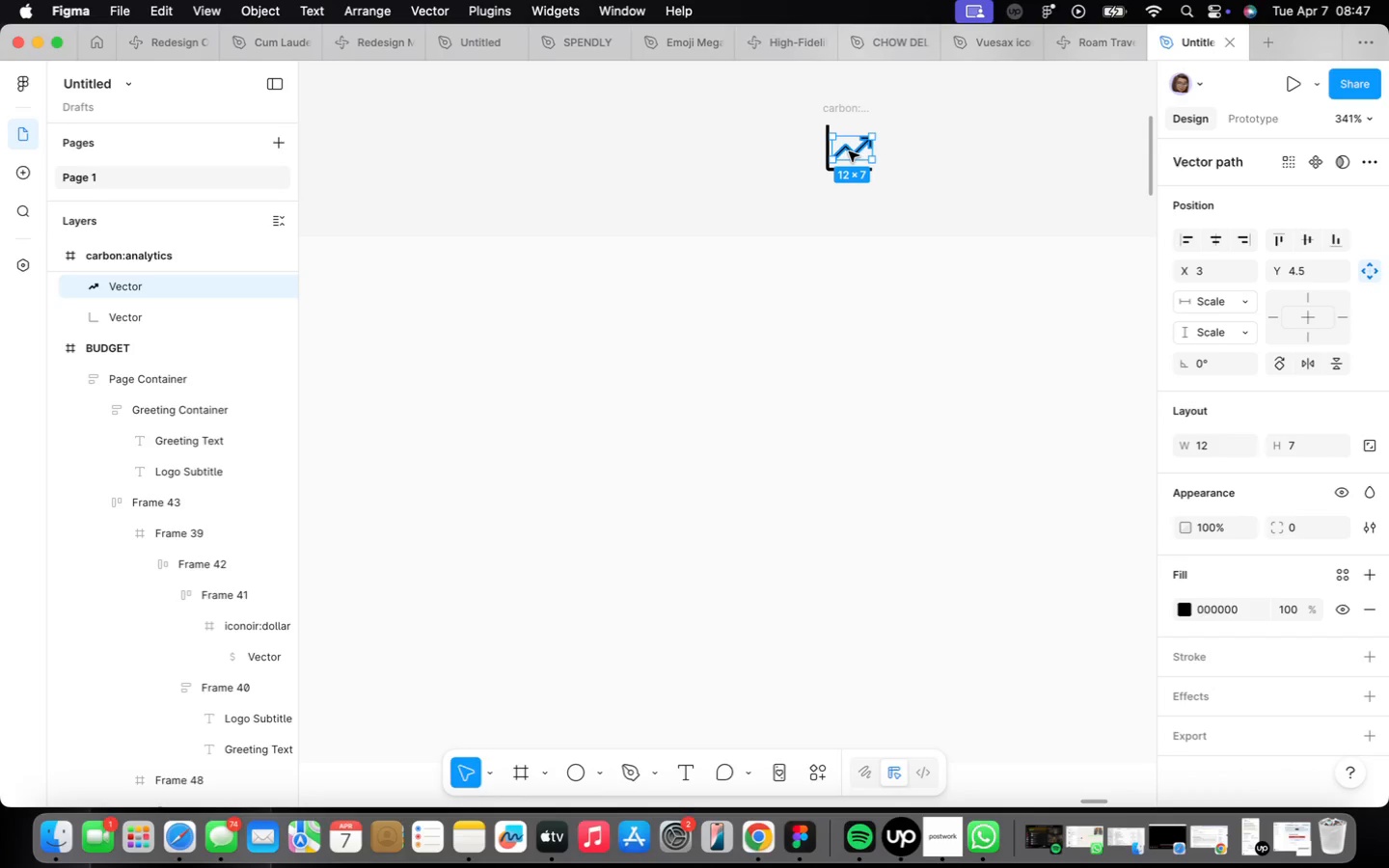 
key(Meta+CommandLeft)
 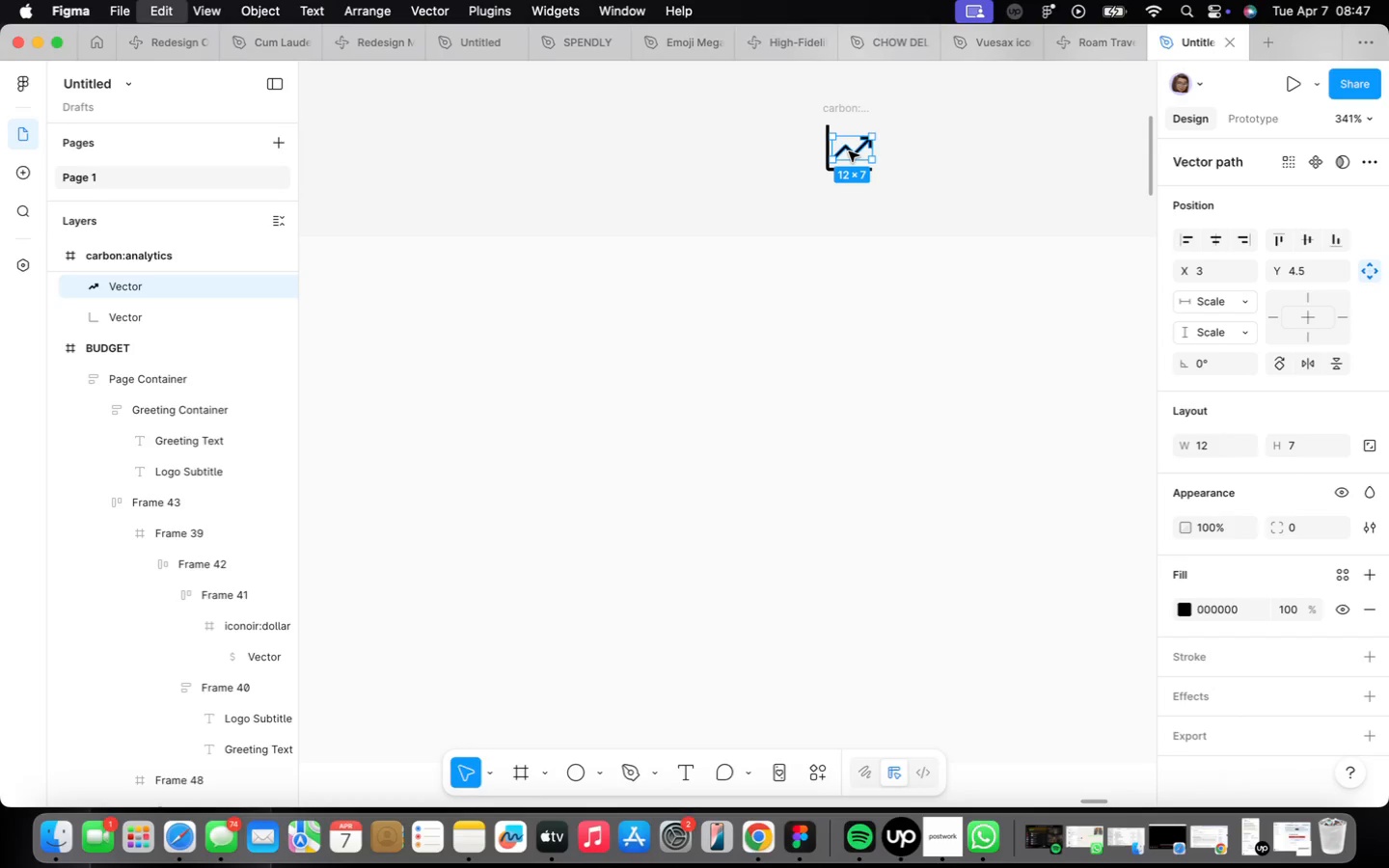 
key(Meta+C)
 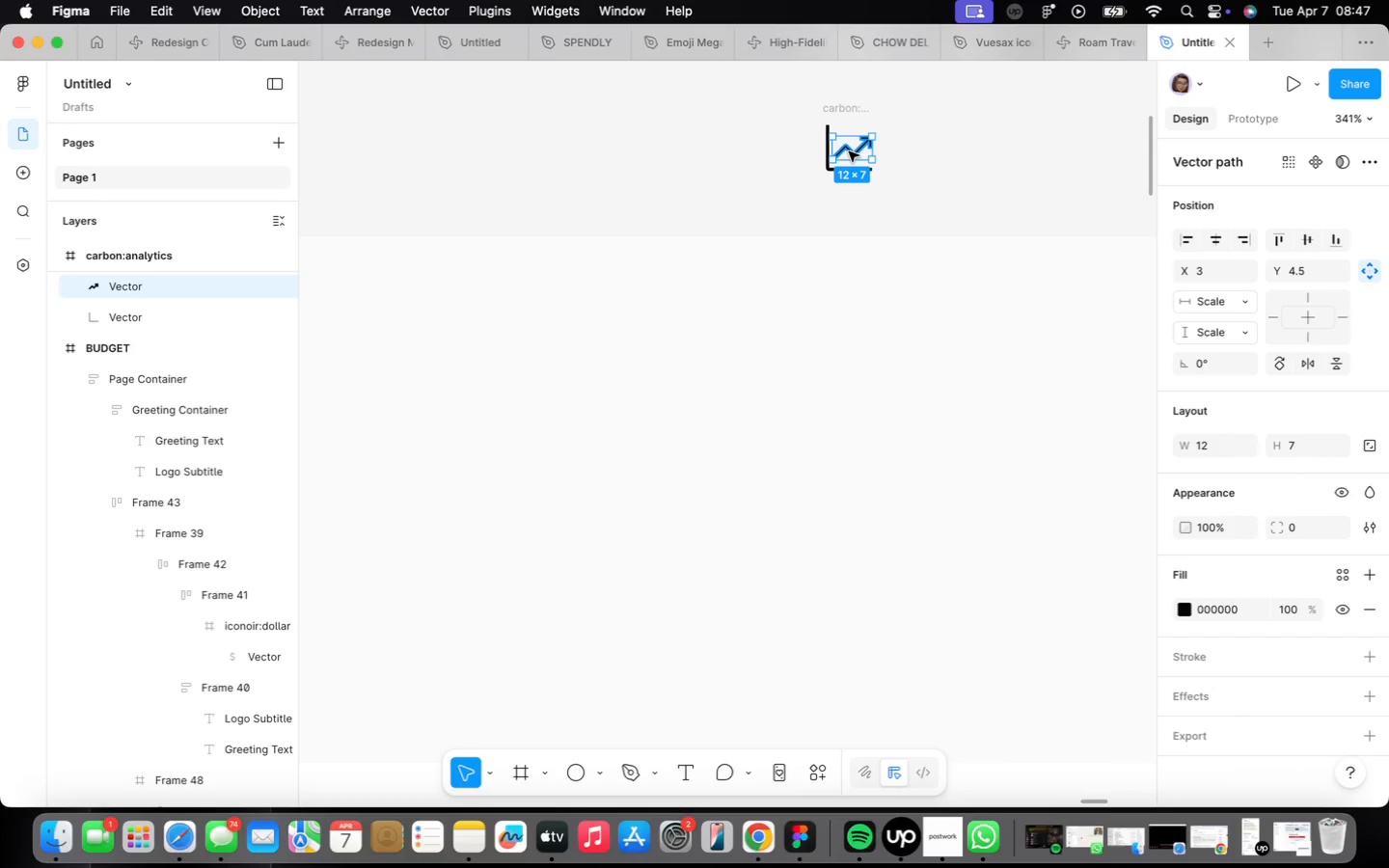 
key(Meta+CommandLeft)
 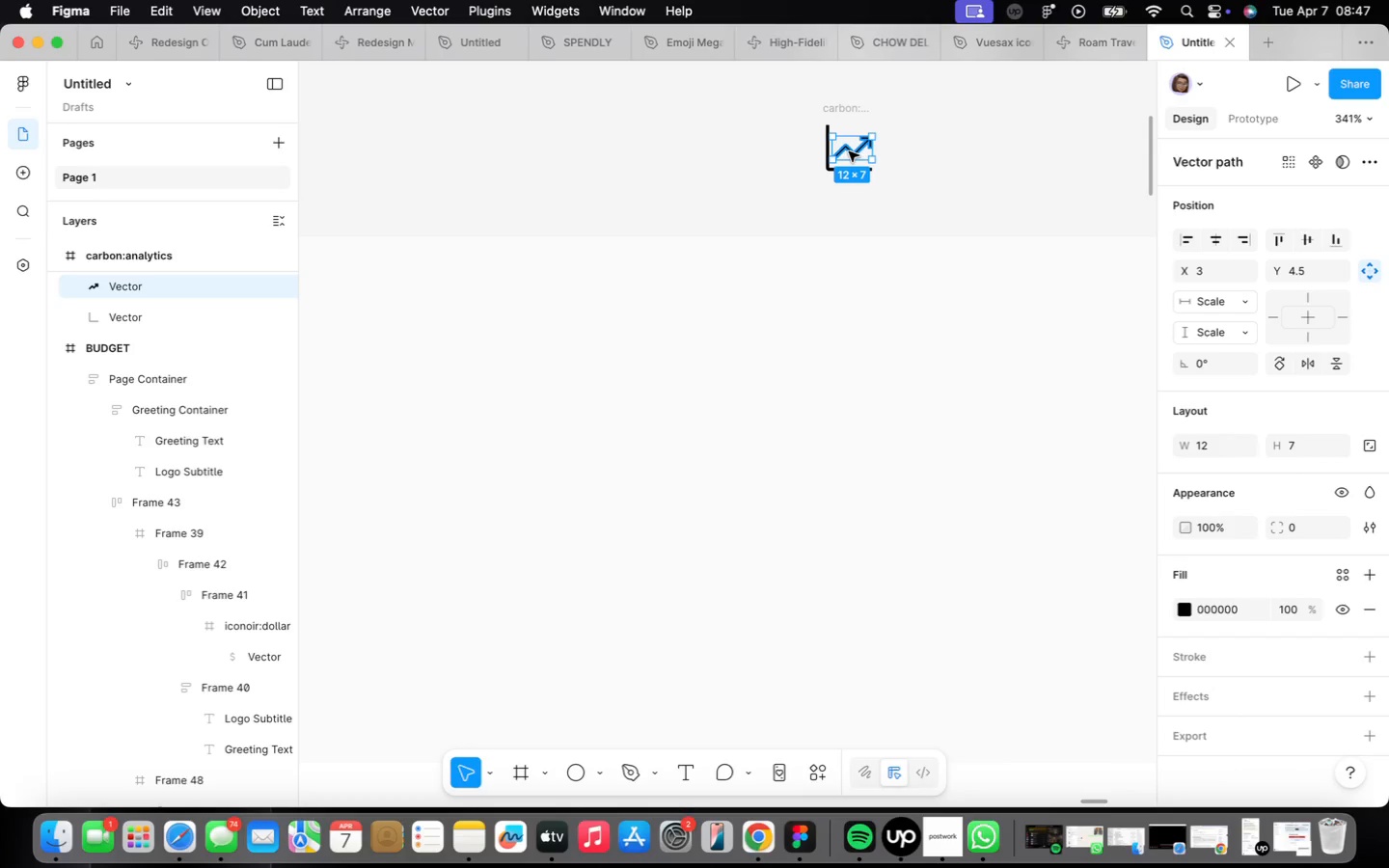 
key(Meta+C)
 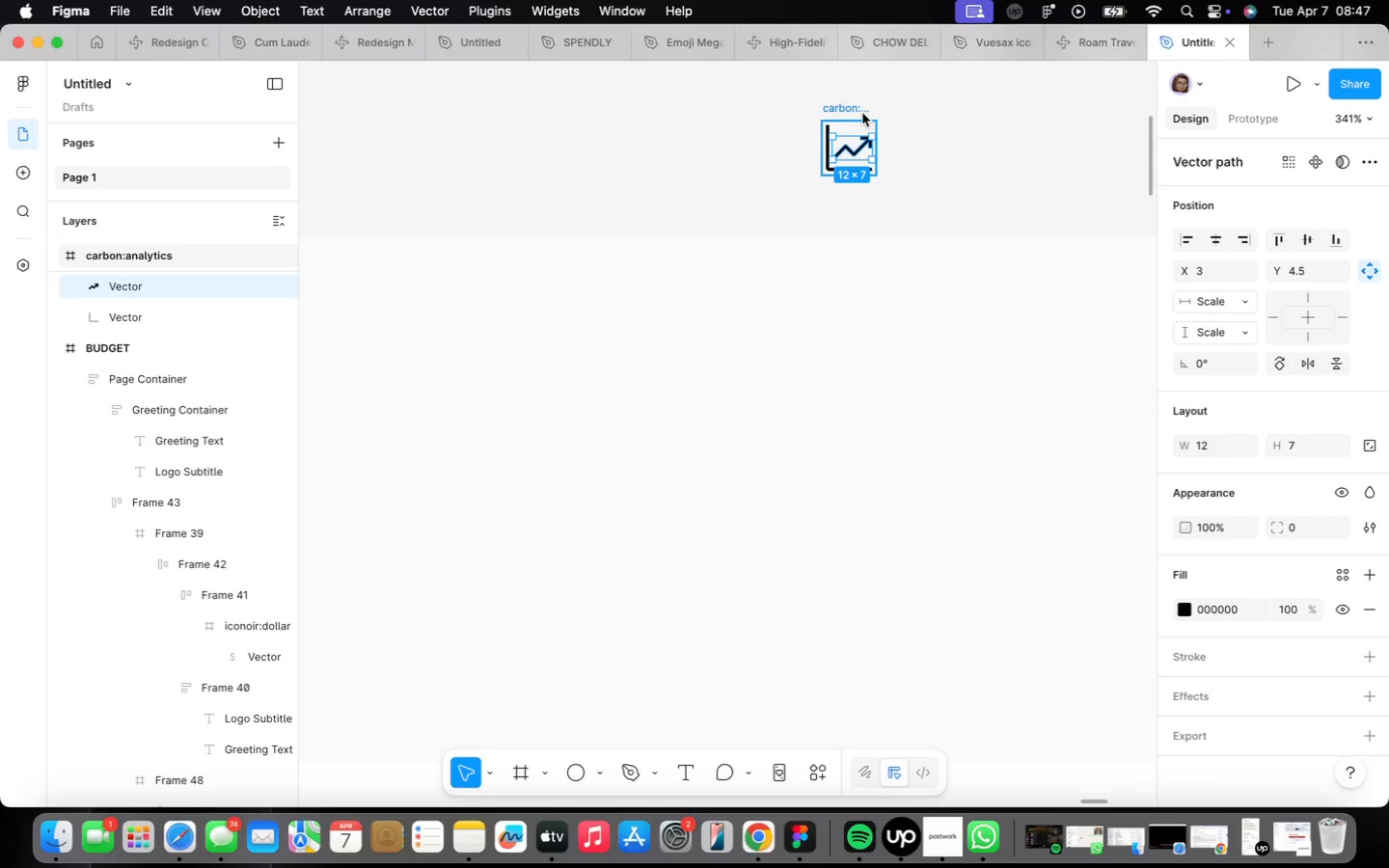 
scroll: coordinate [825, 286], scroll_direction: down, amount: 16.0
 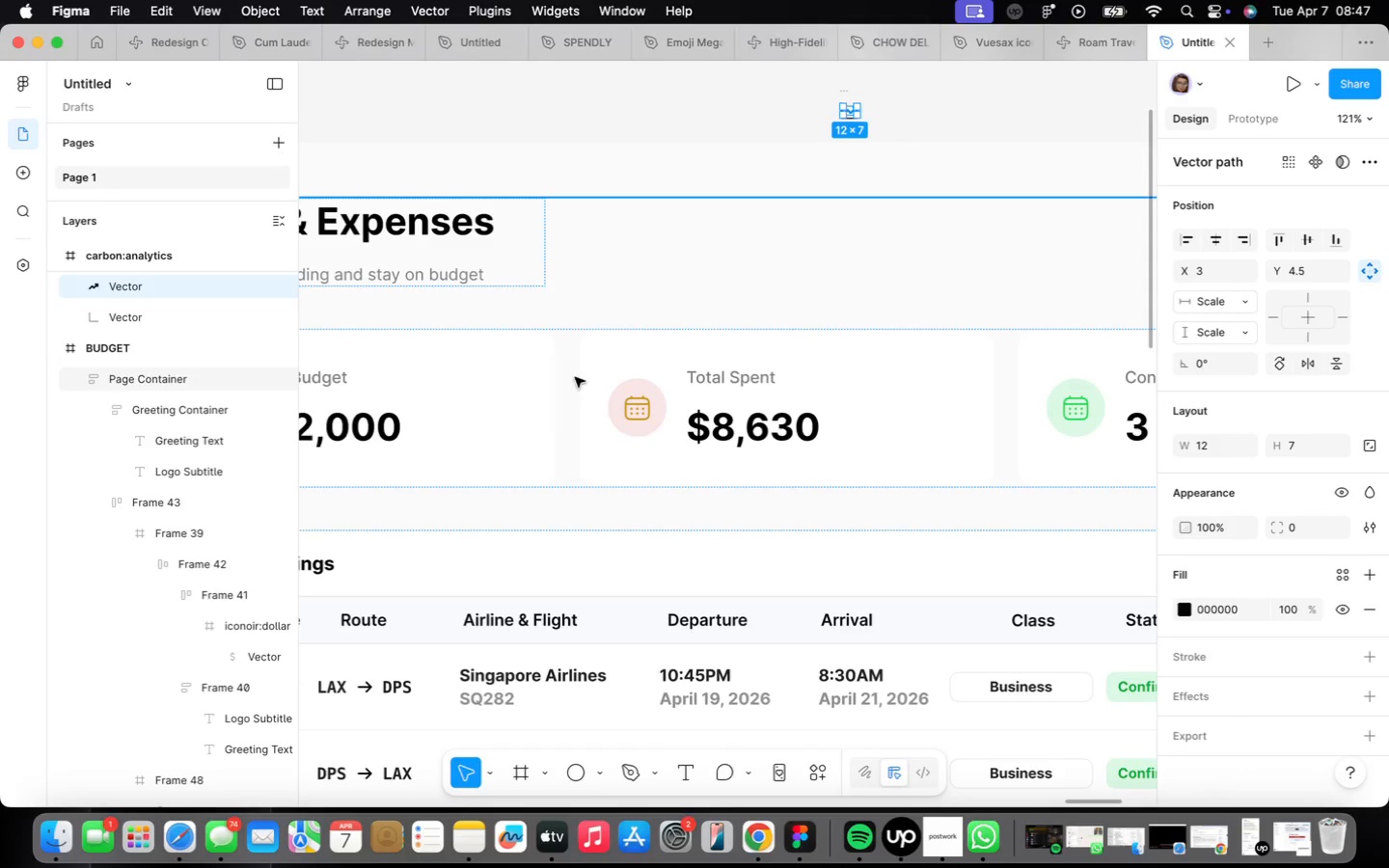 
double_click([643, 402])
 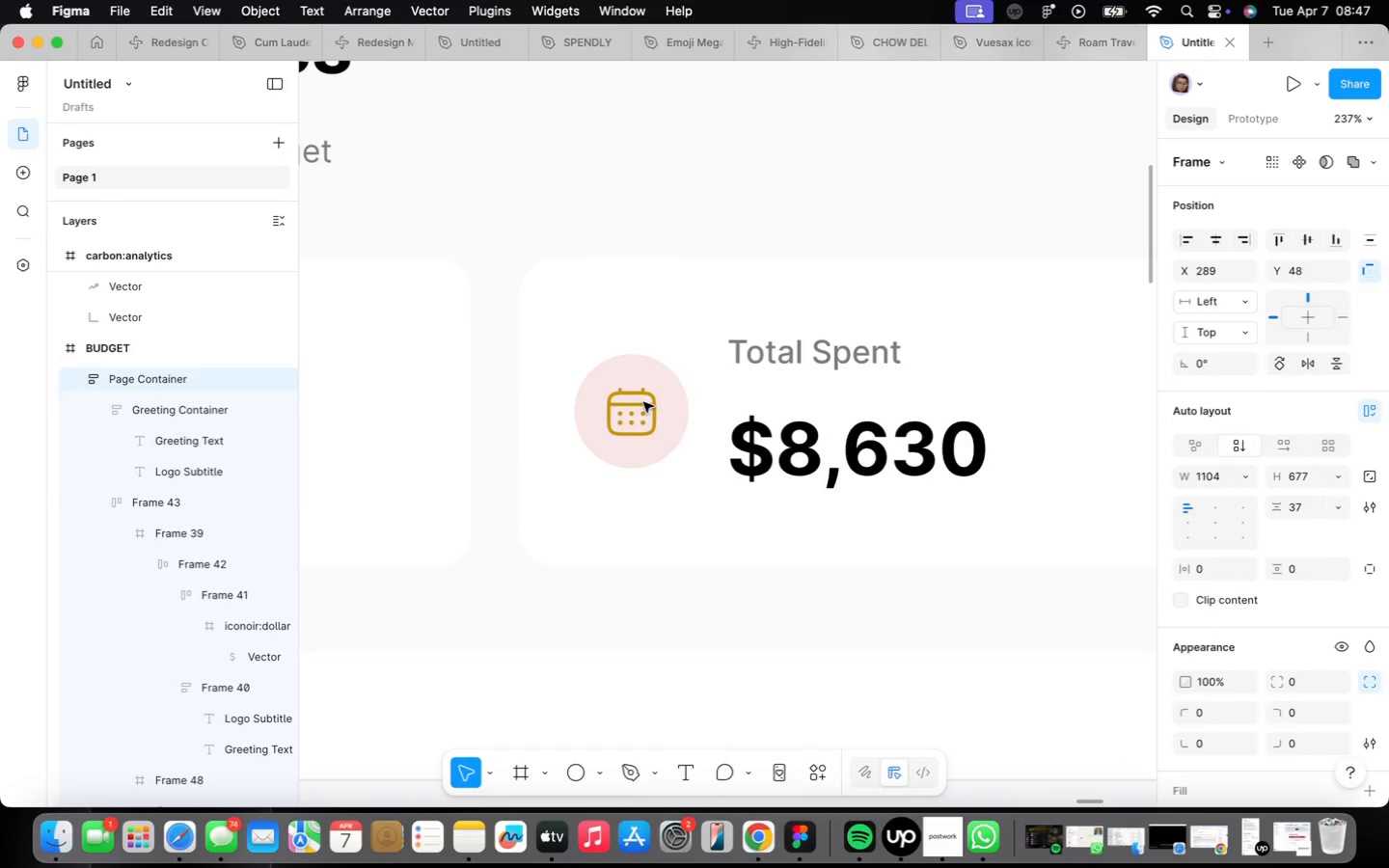 
scroll: coordinate [643, 402], scroll_direction: up, amount: 7.0
 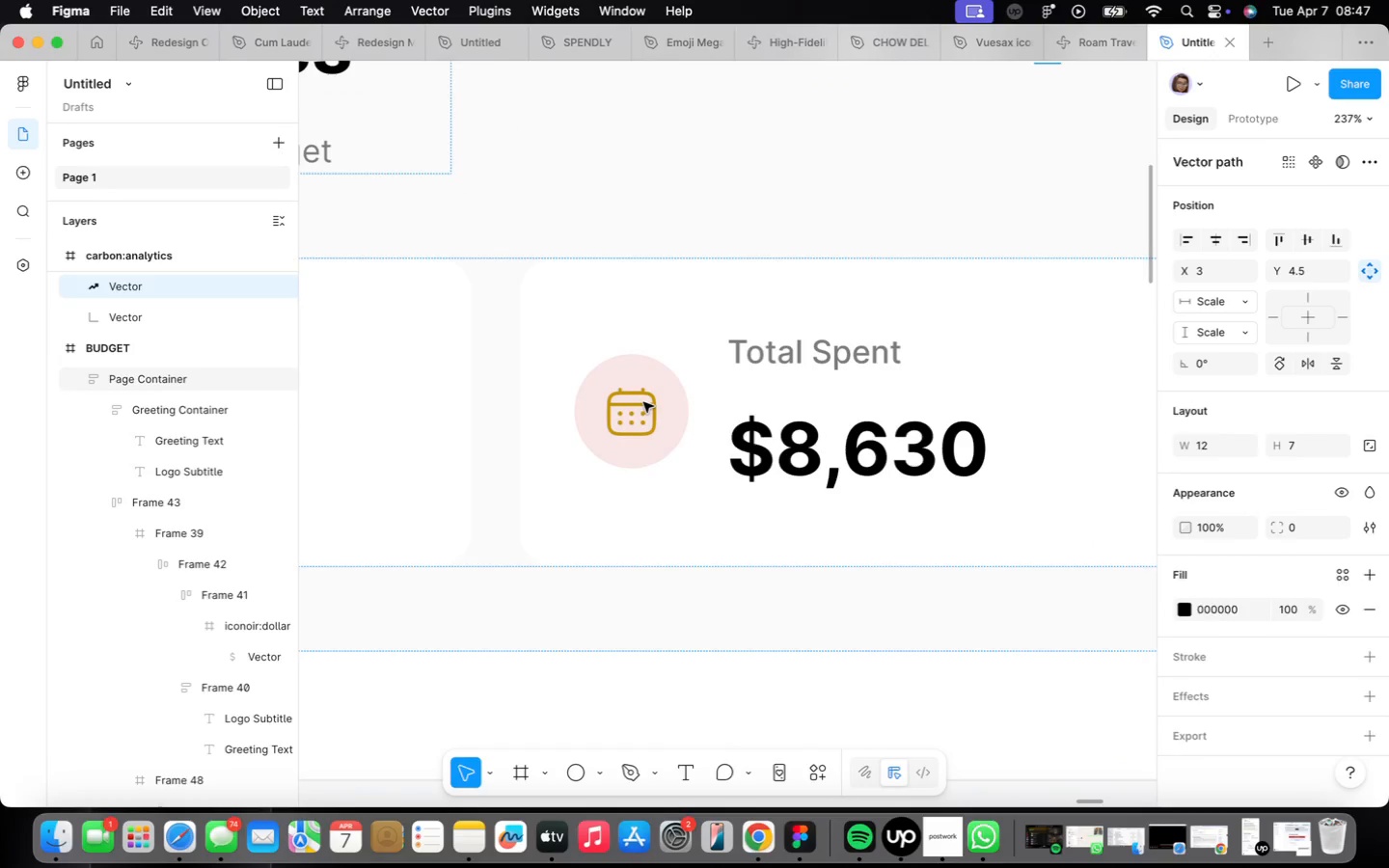 
triple_click([643, 402])
 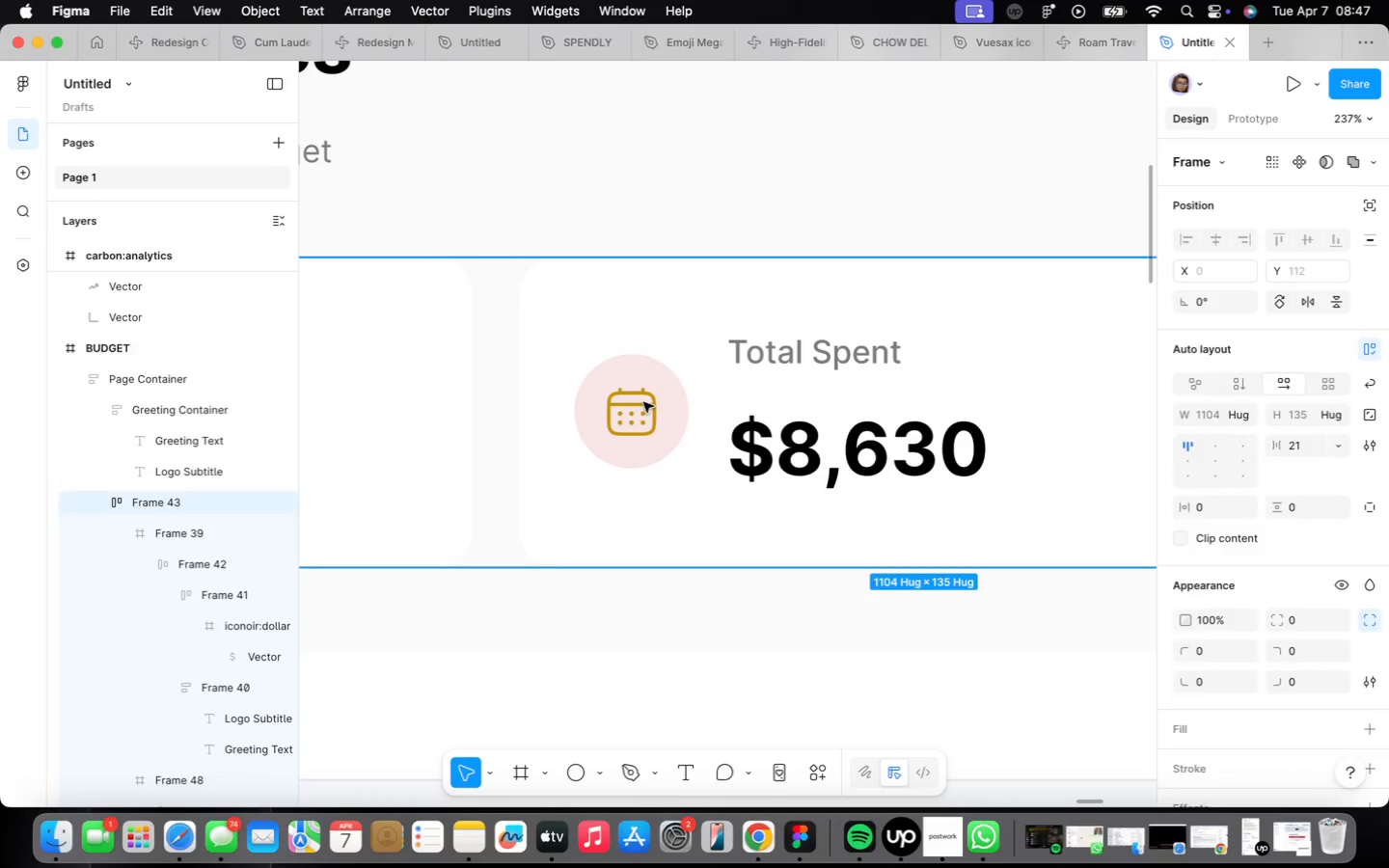 
triple_click([643, 402])
 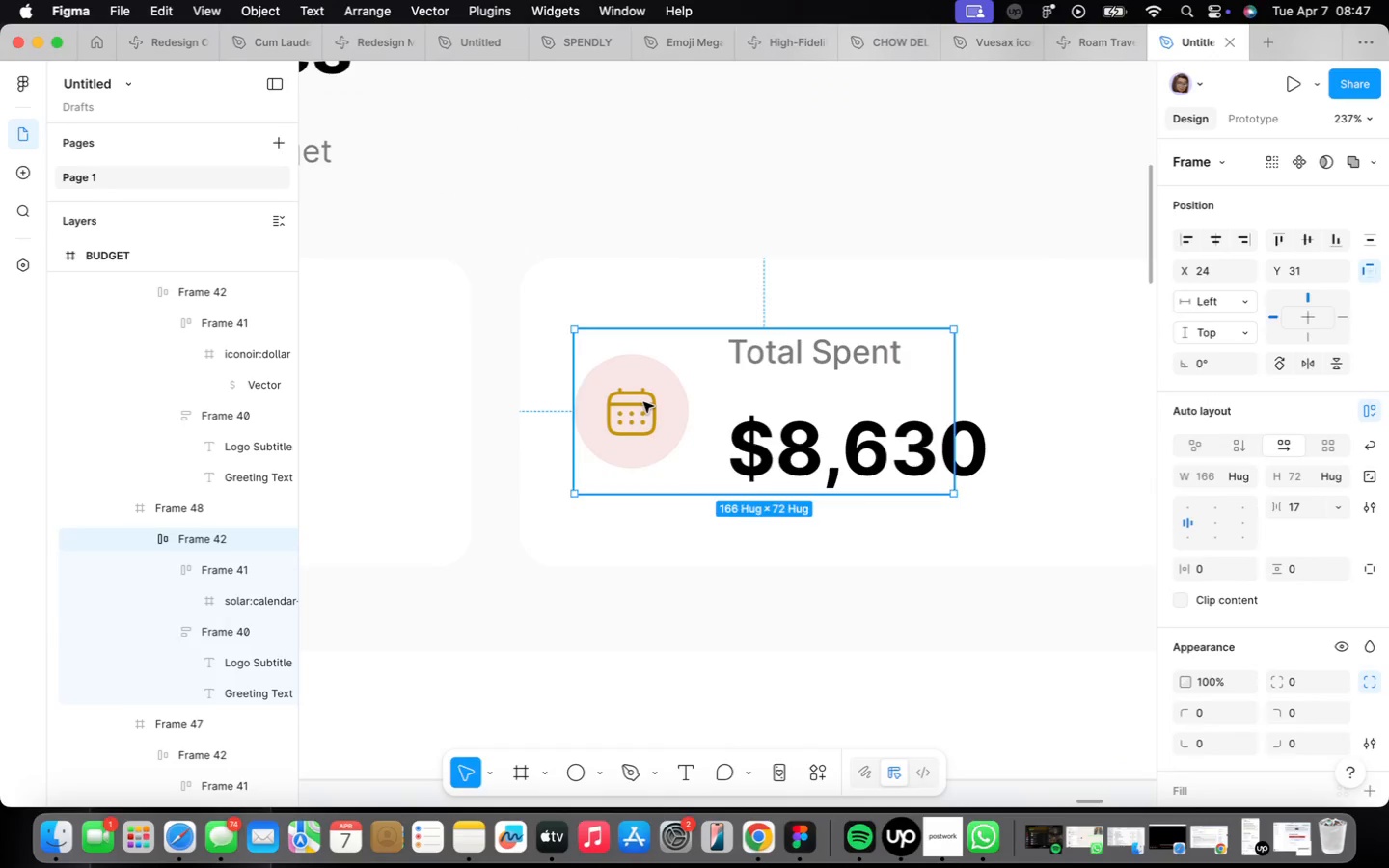 
triple_click([643, 402])
 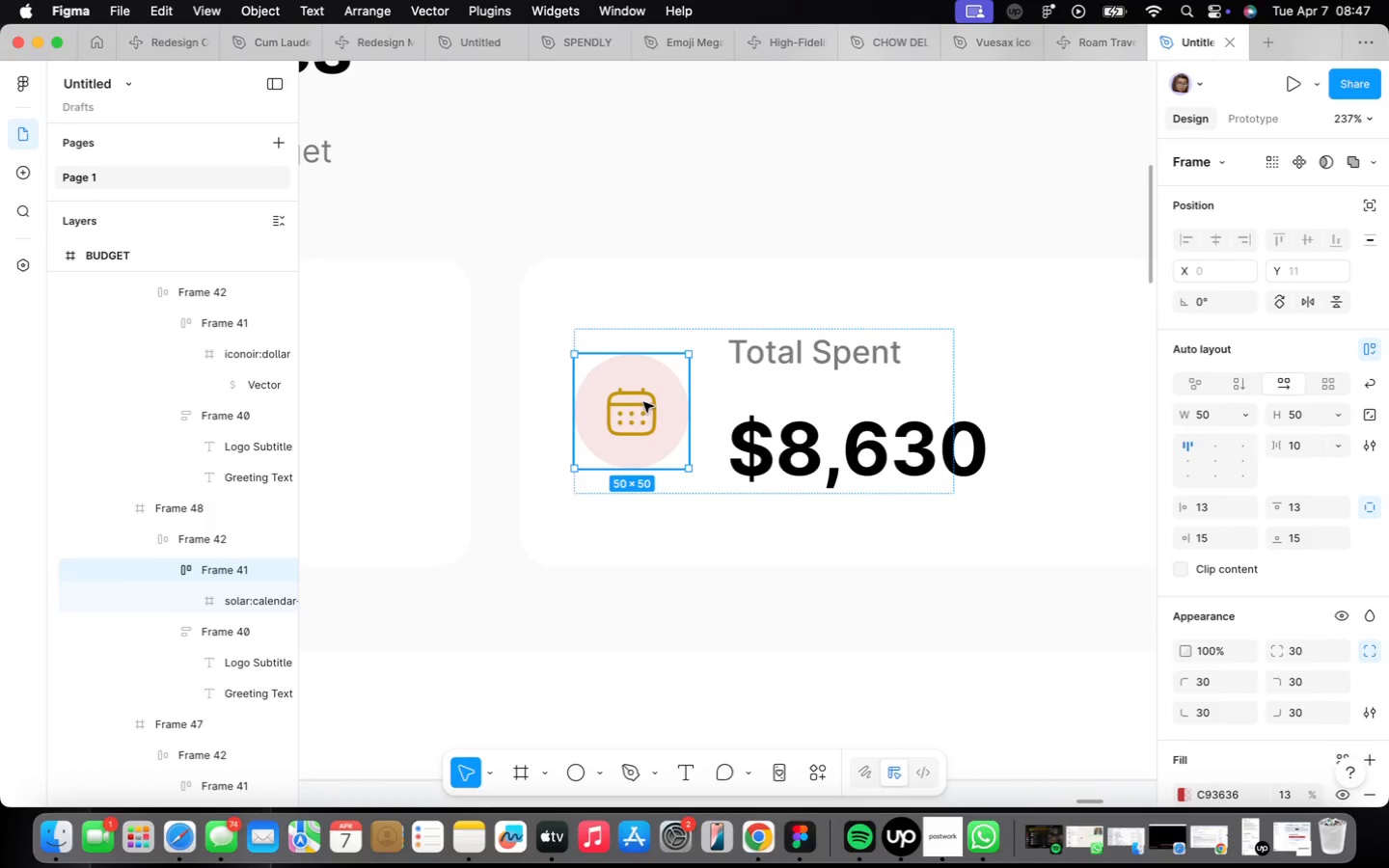 
triple_click([643, 402])
 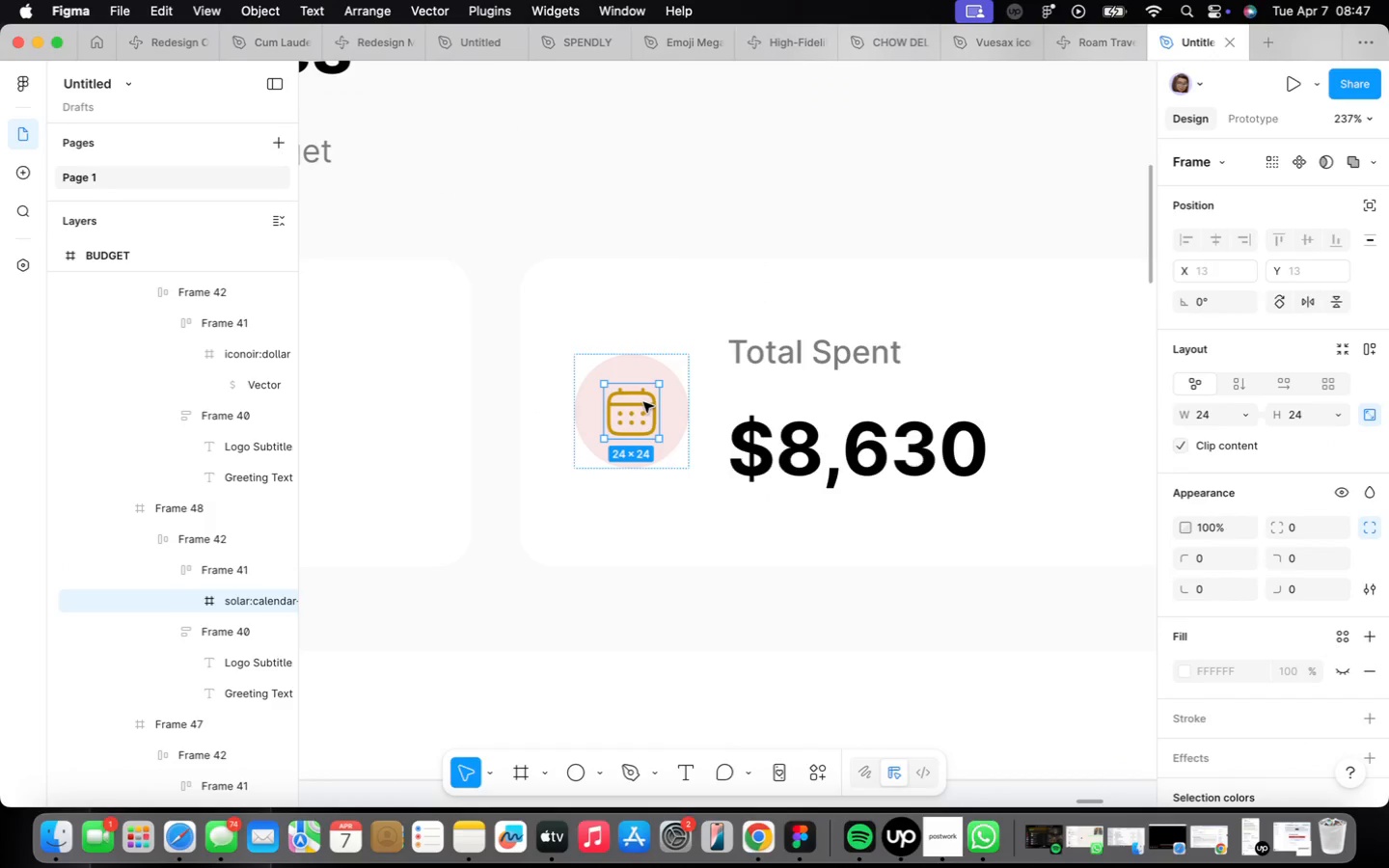 
right_click([643, 402])
 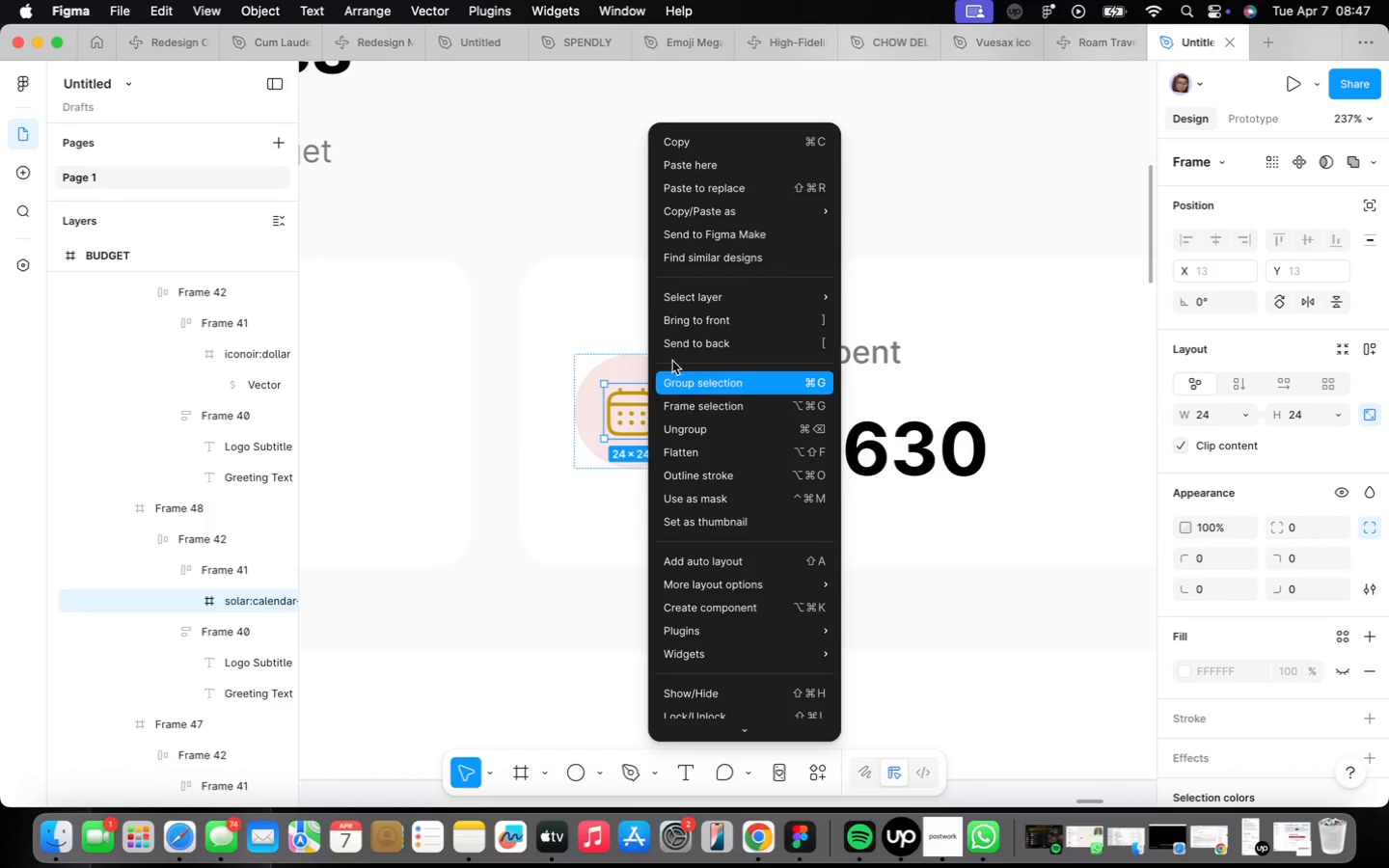 
mouse_move([751, 202])
 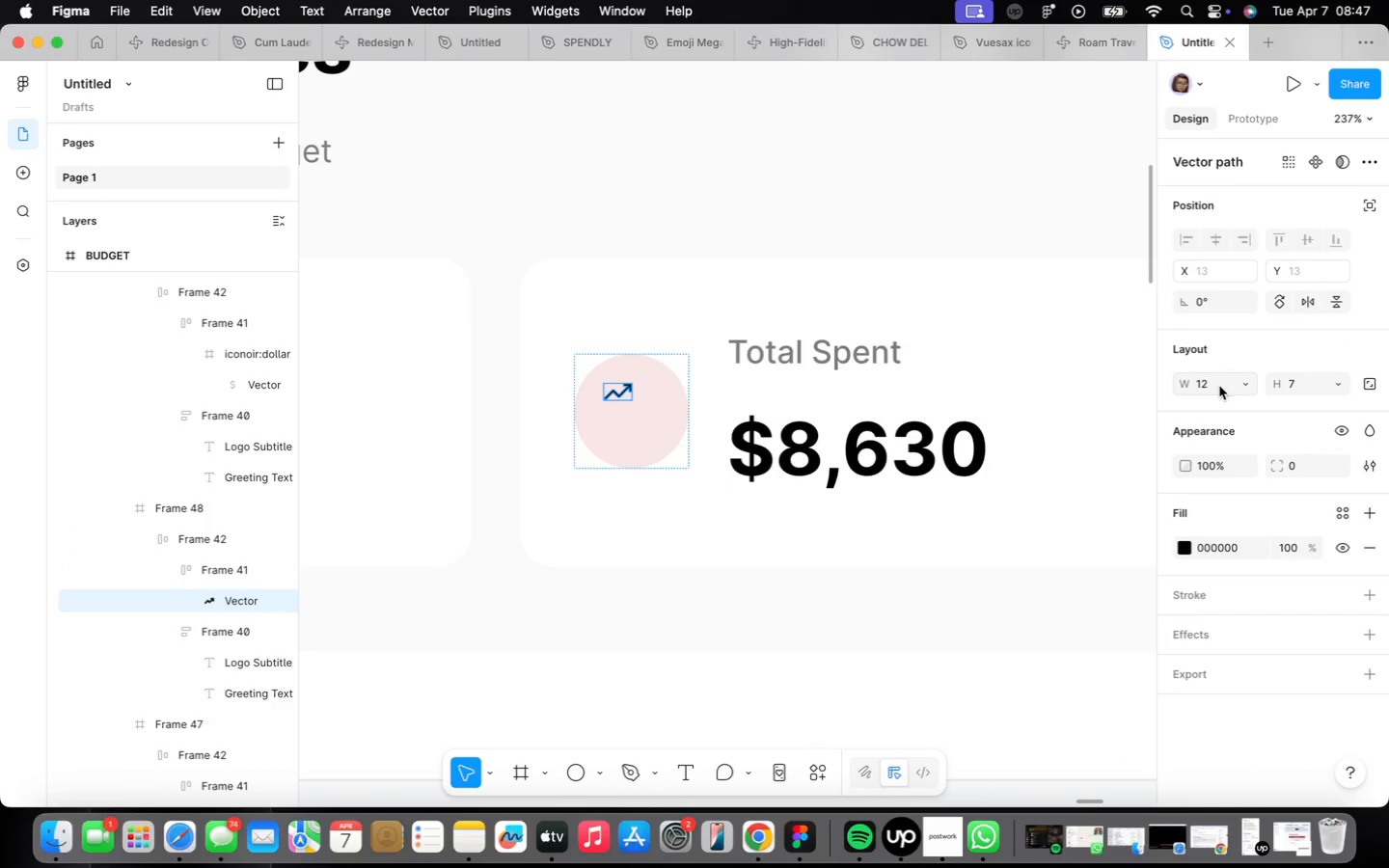 
left_click([1216, 381])
 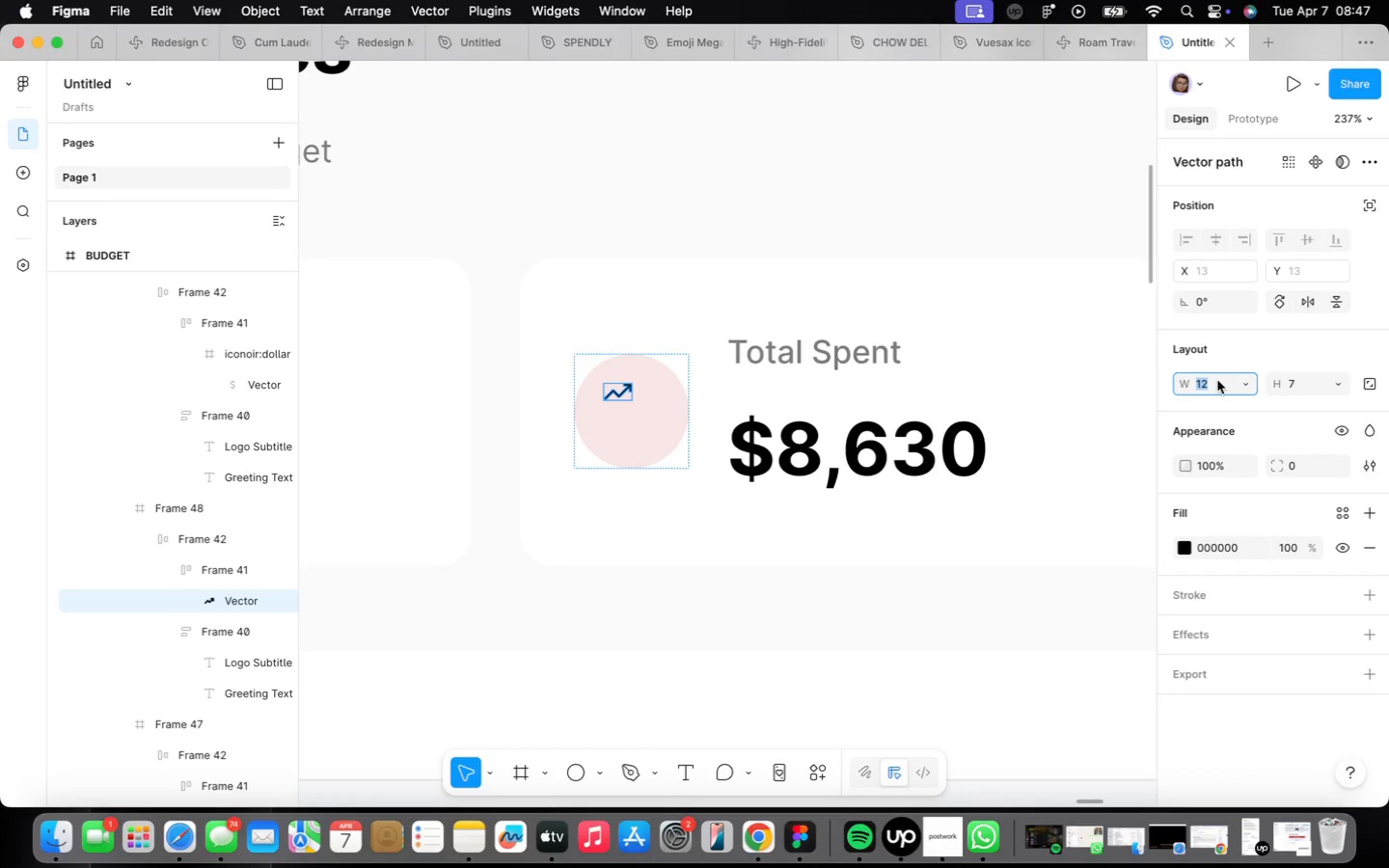 
type(24)
 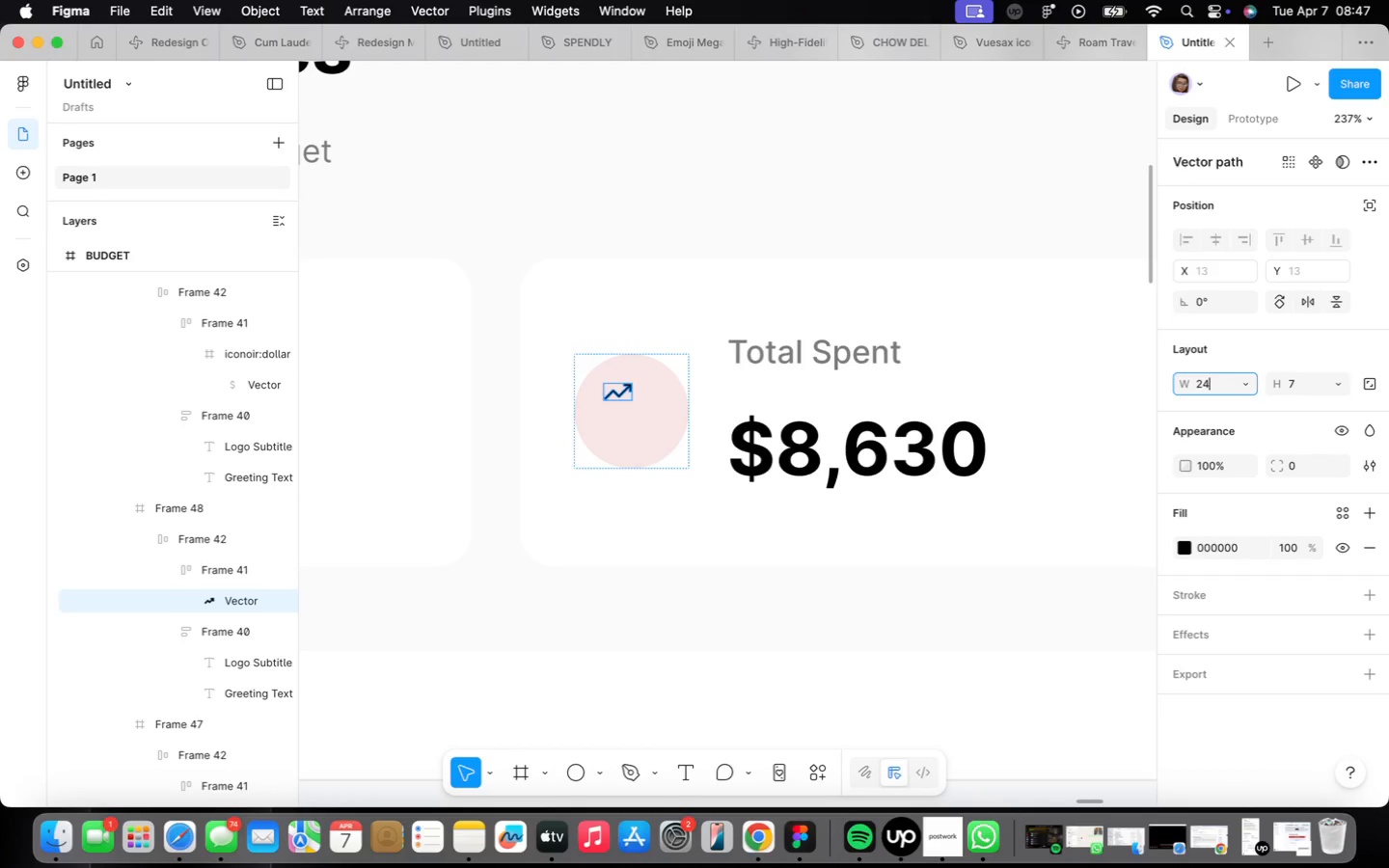 
key(Enter)
 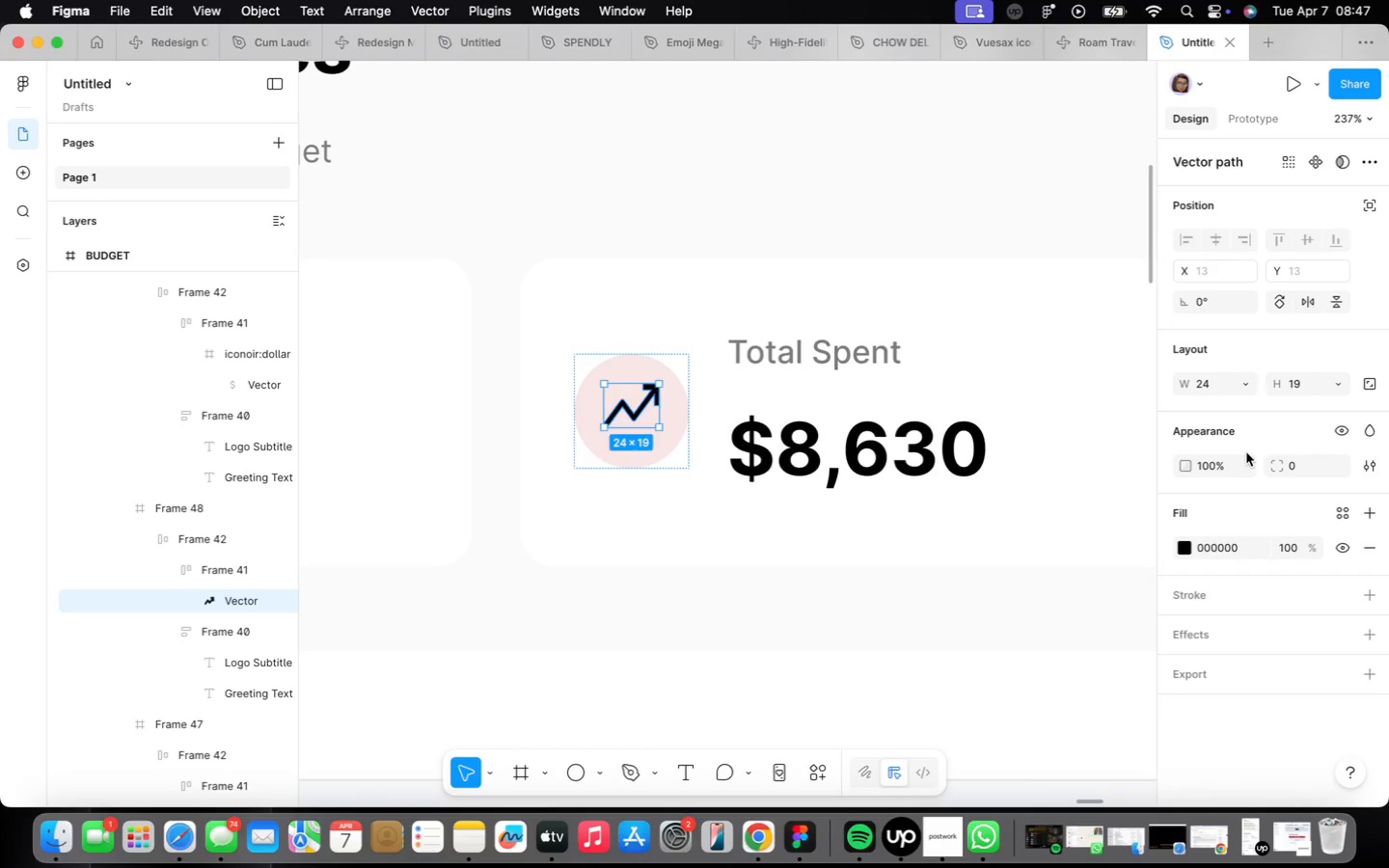 
wait(6.73)
 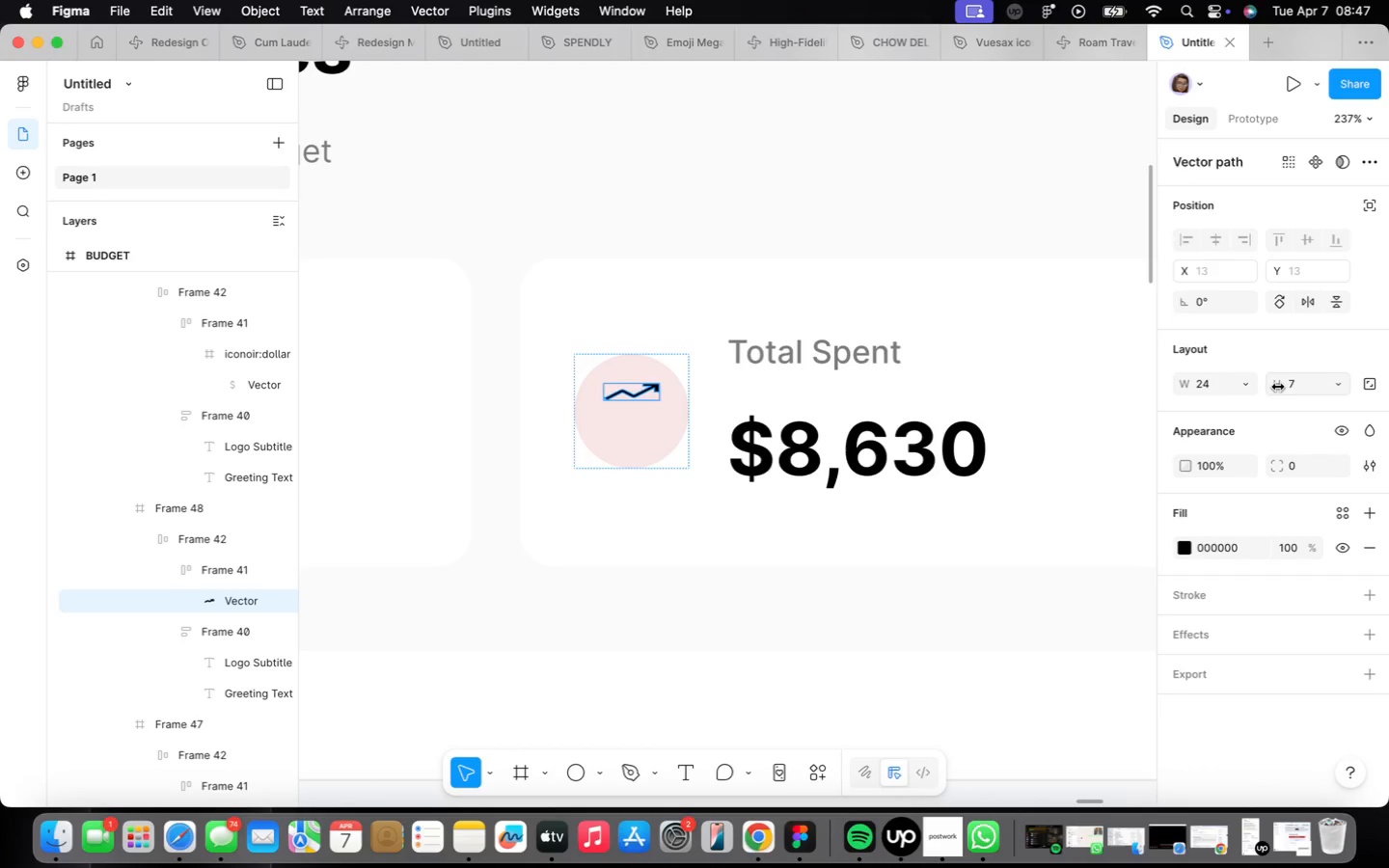 
left_click_drag(start_coordinate=[632, 406], to_coordinate=[633, 412])
 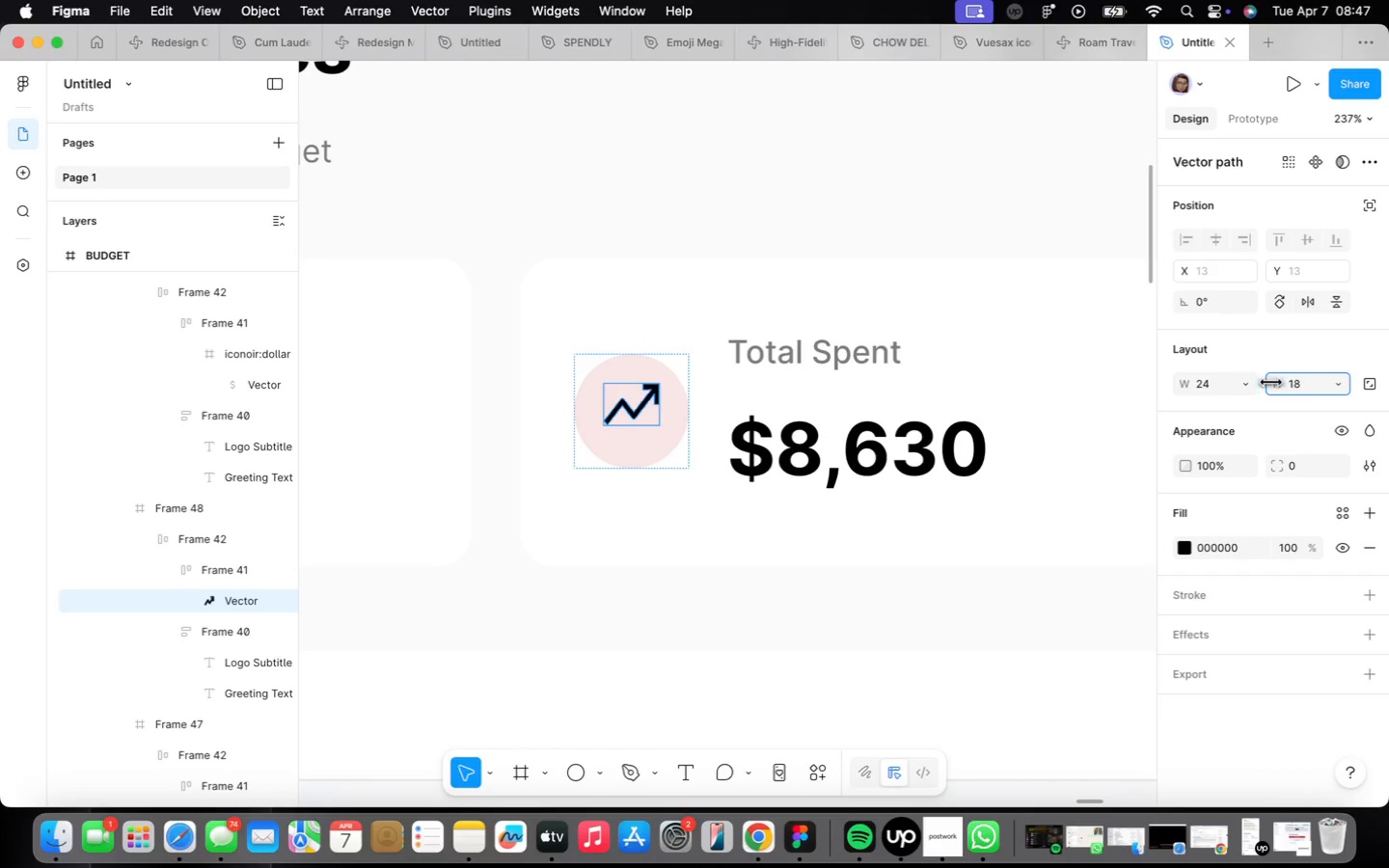 
left_click([1032, 383])
 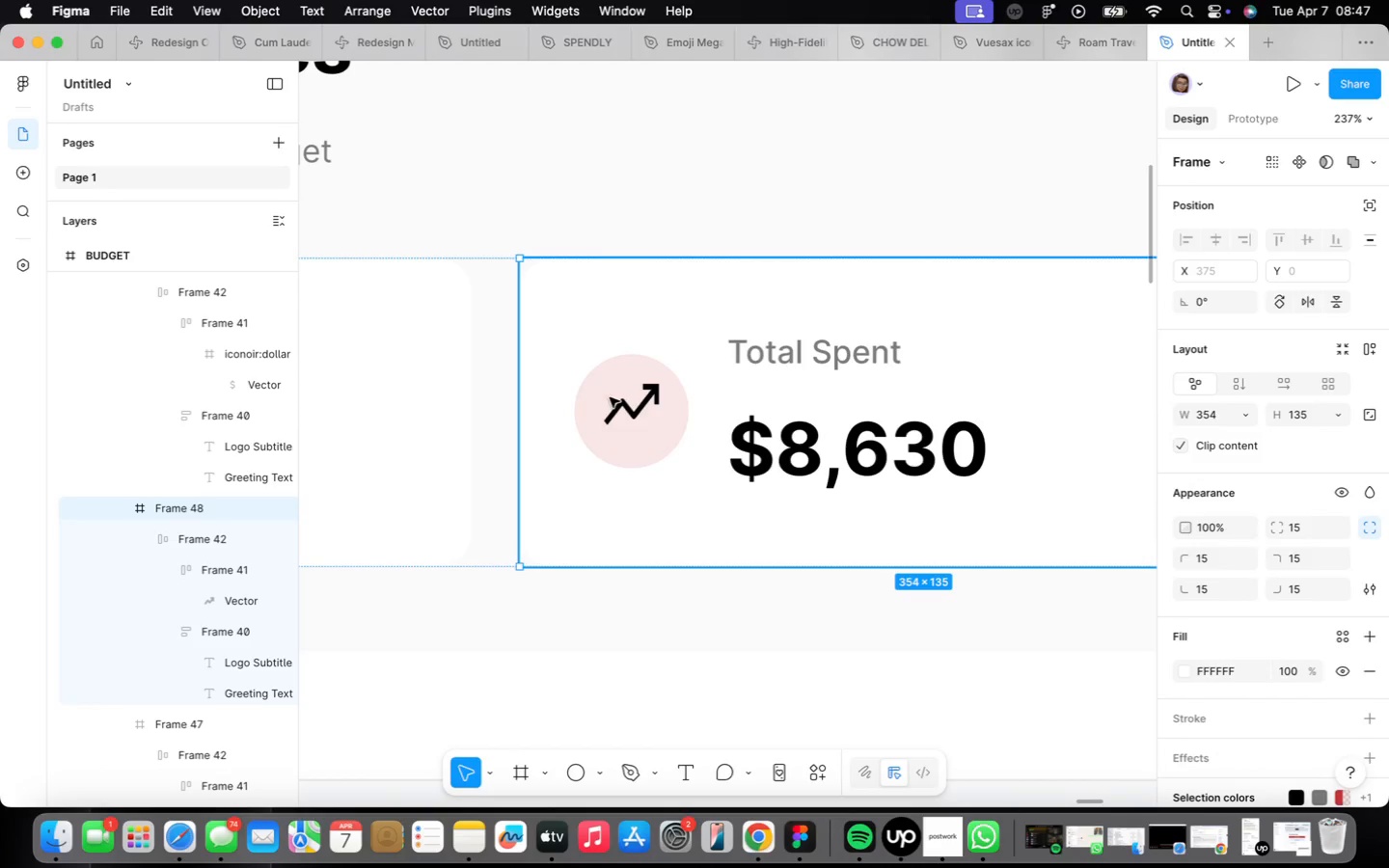 
double_click([632, 398])
 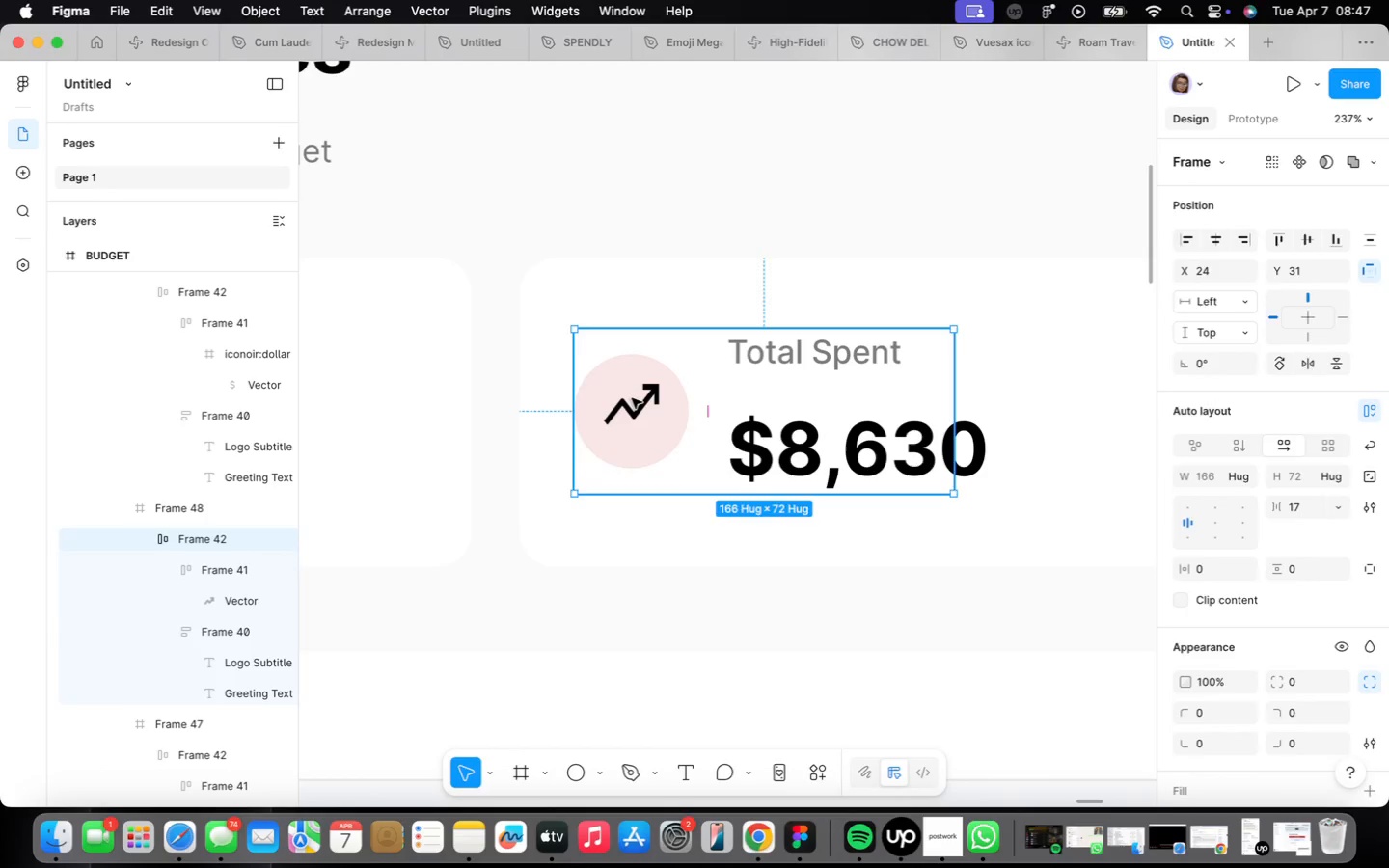 
triple_click([632, 398])
 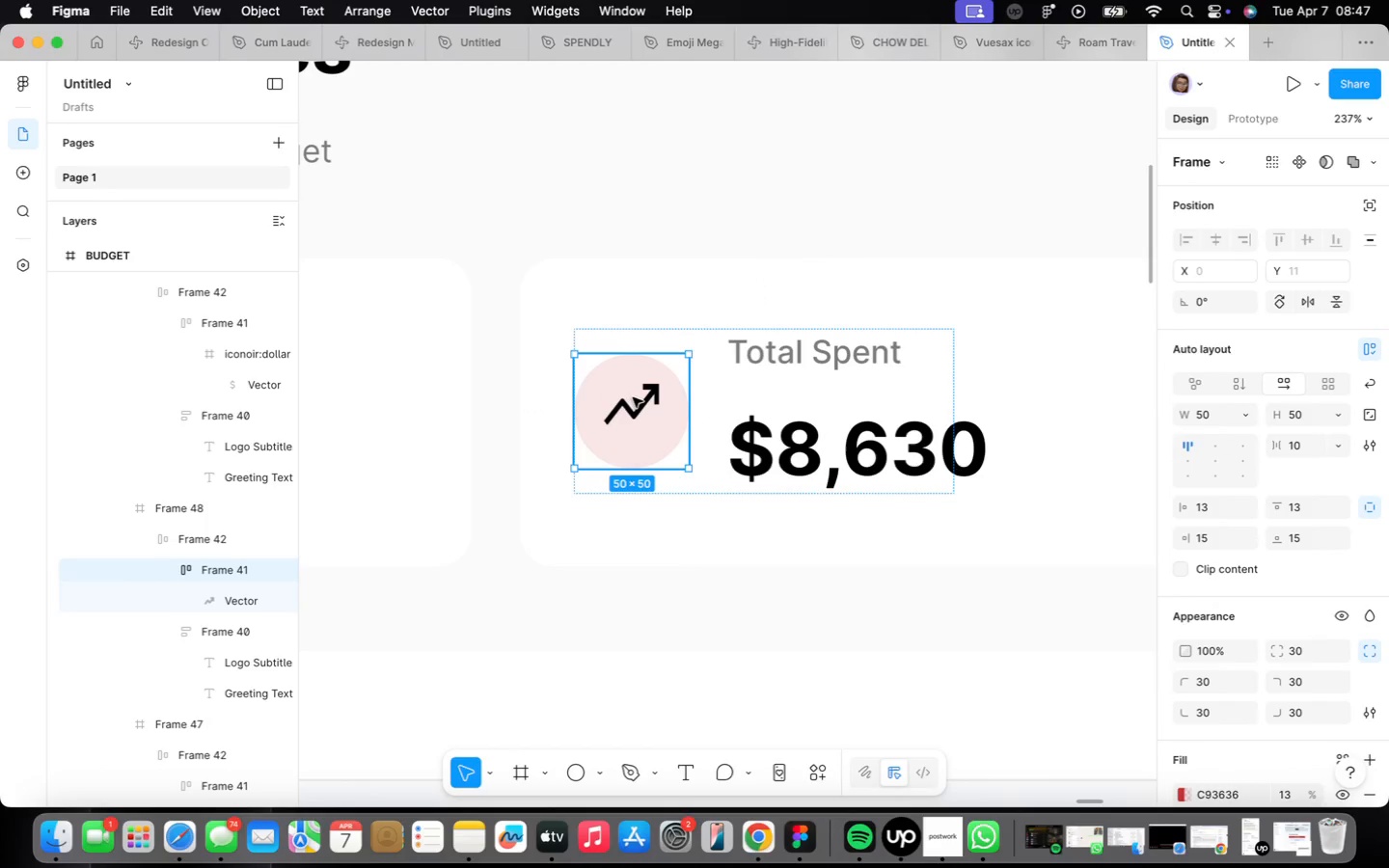 
triple_click([633, 397])
 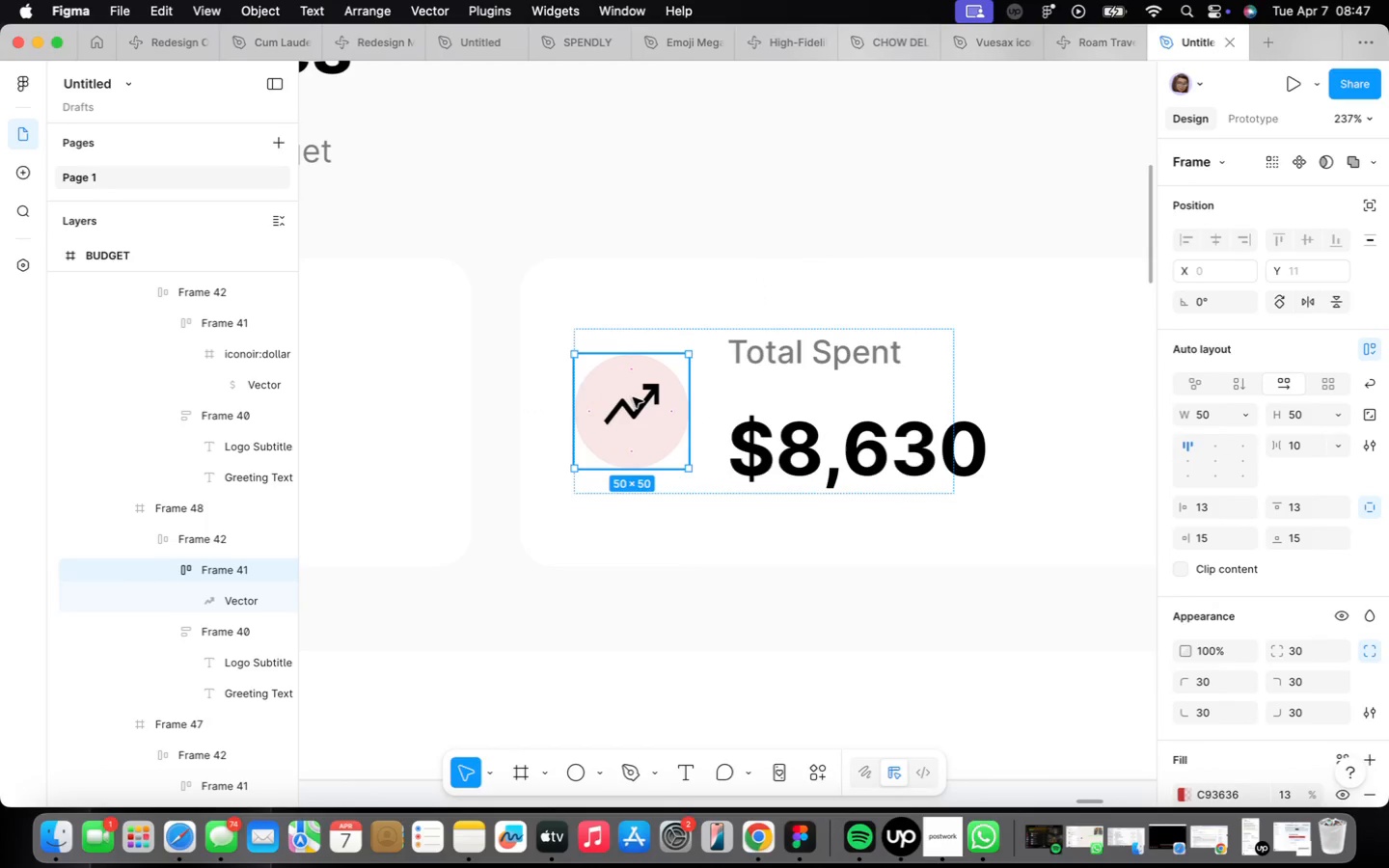 
double_click([633, 397])
 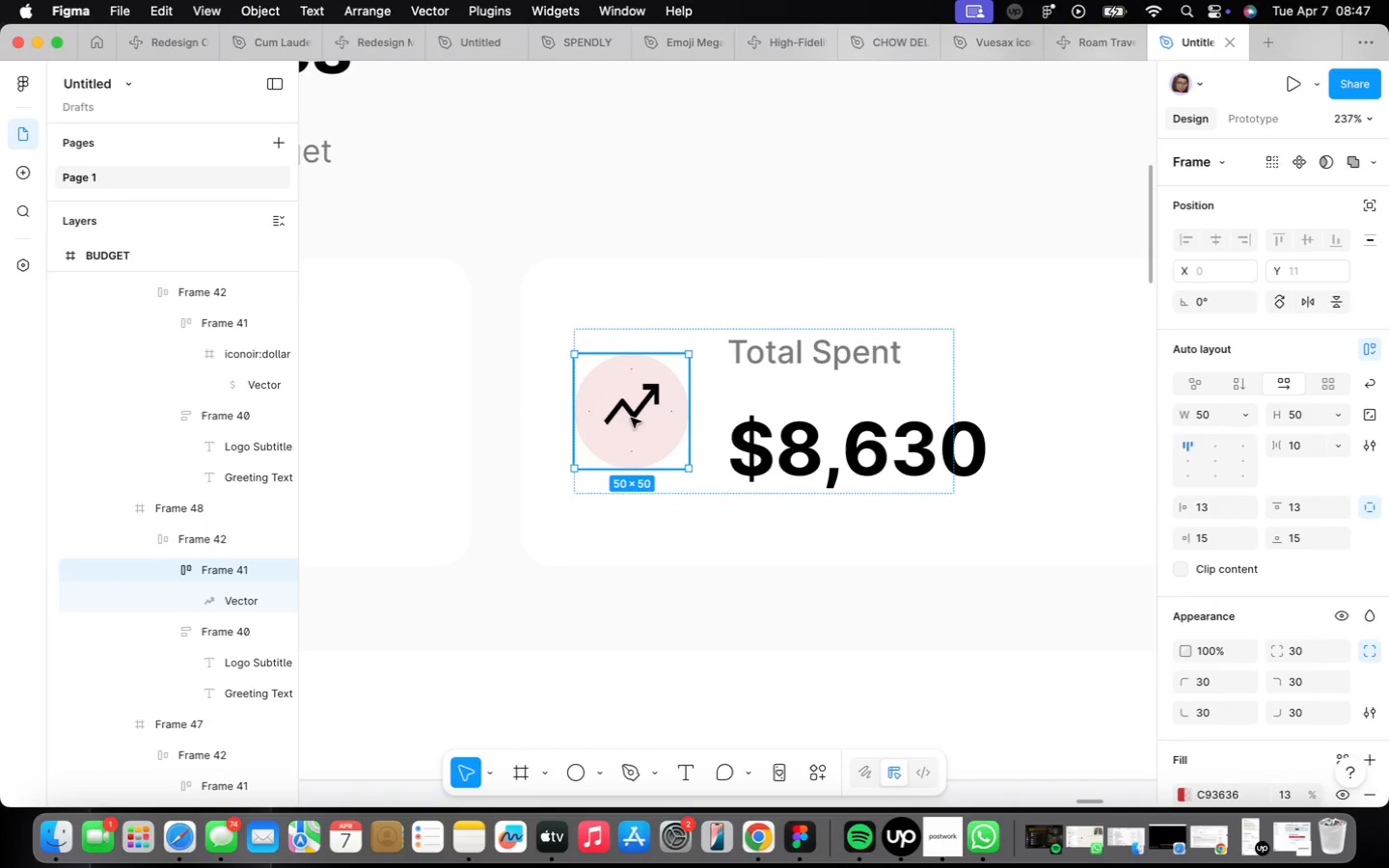 
left_click([631, 417])
 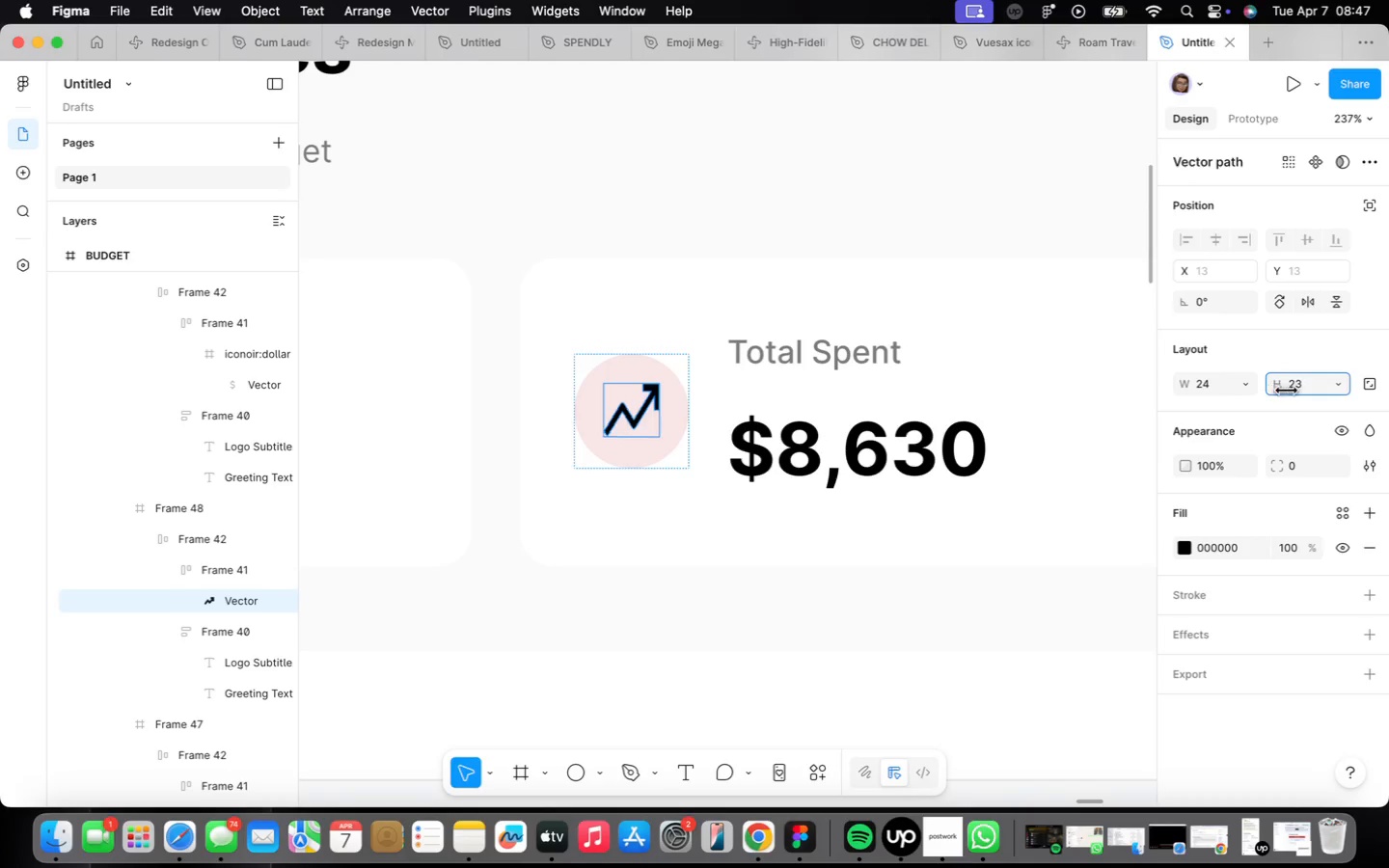 
wait(5.59)
 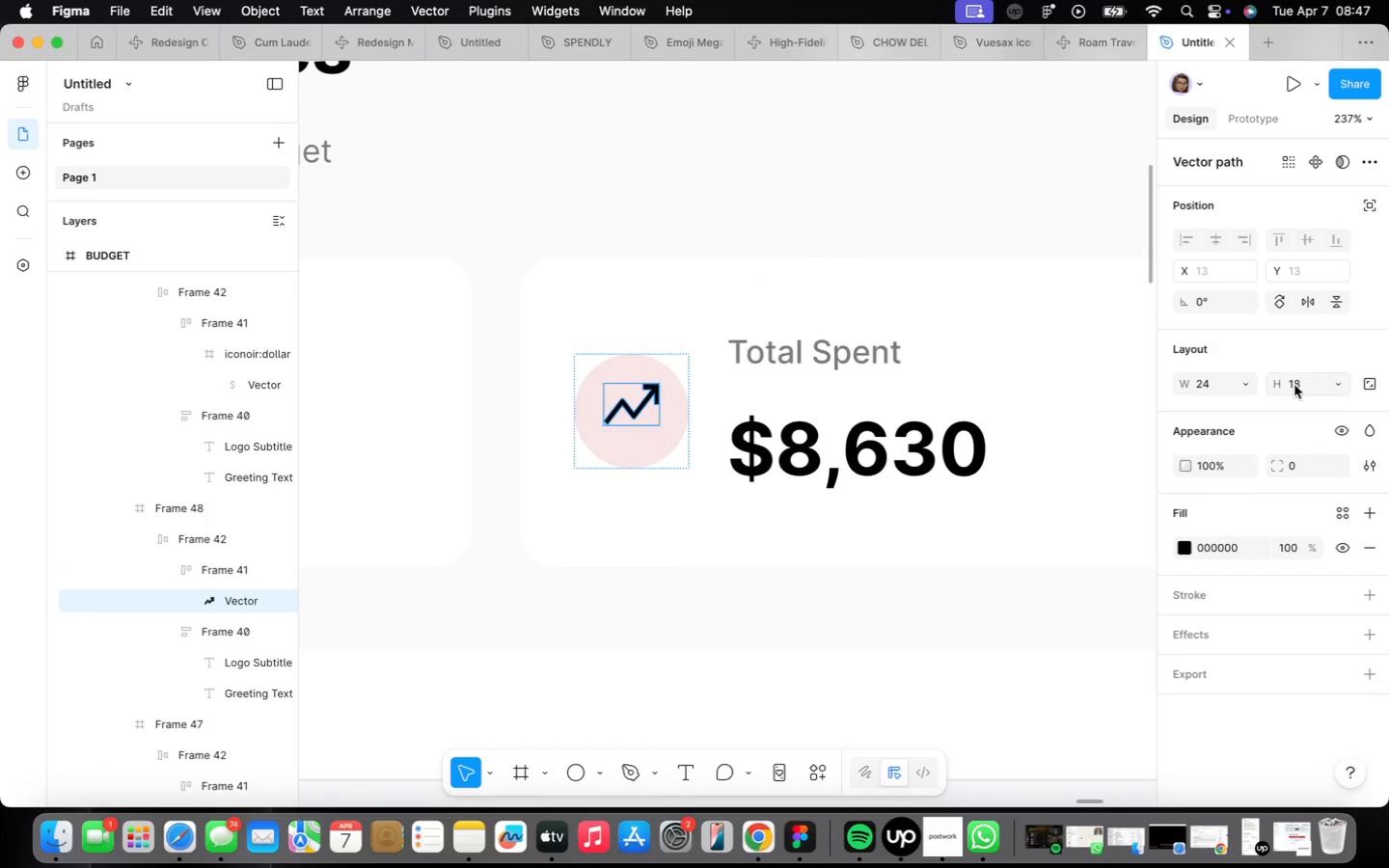 
left_click([756, 408])
 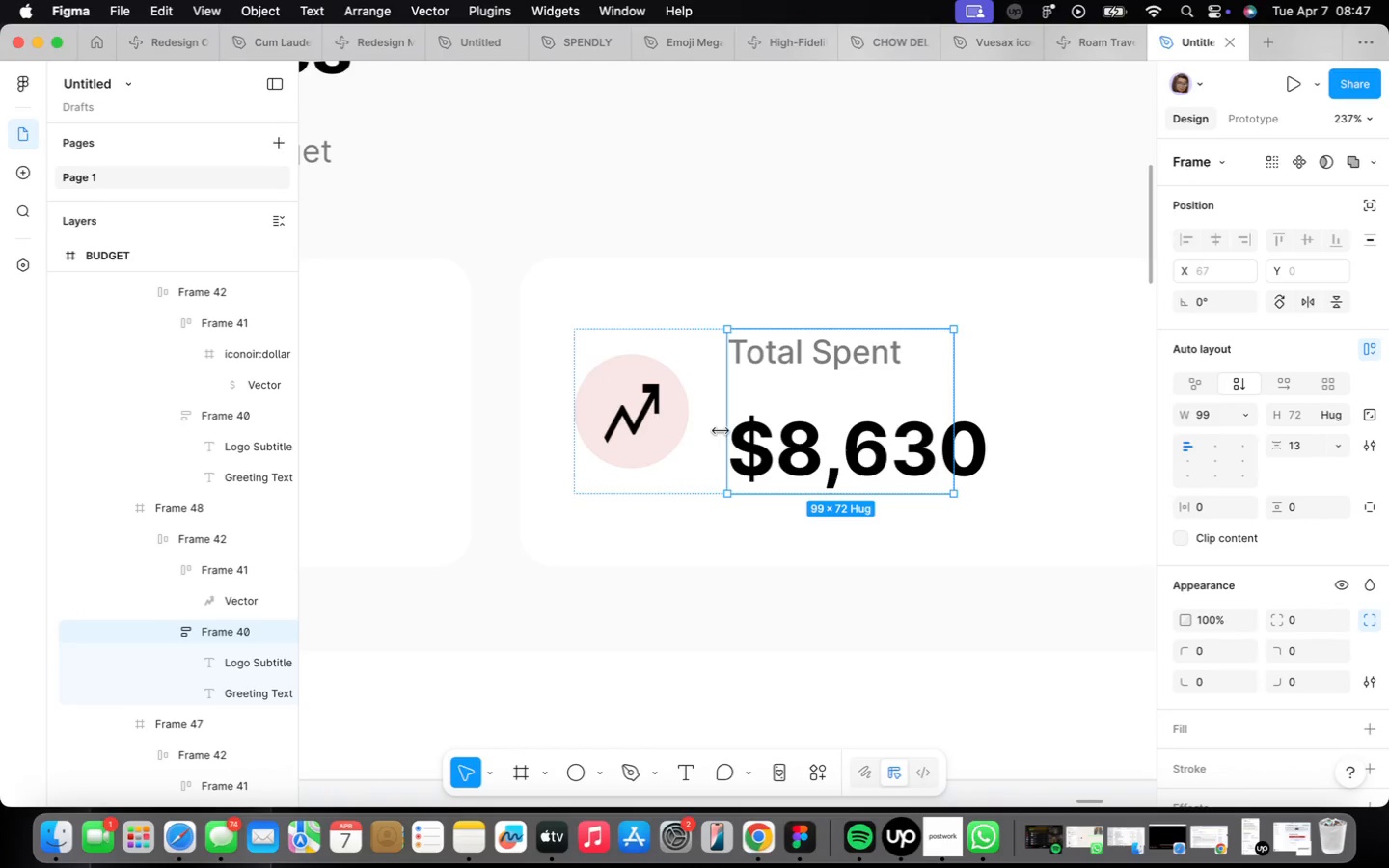 
scroll: coordinate [722, 429], scroll_direction: down, amount: 5.0
 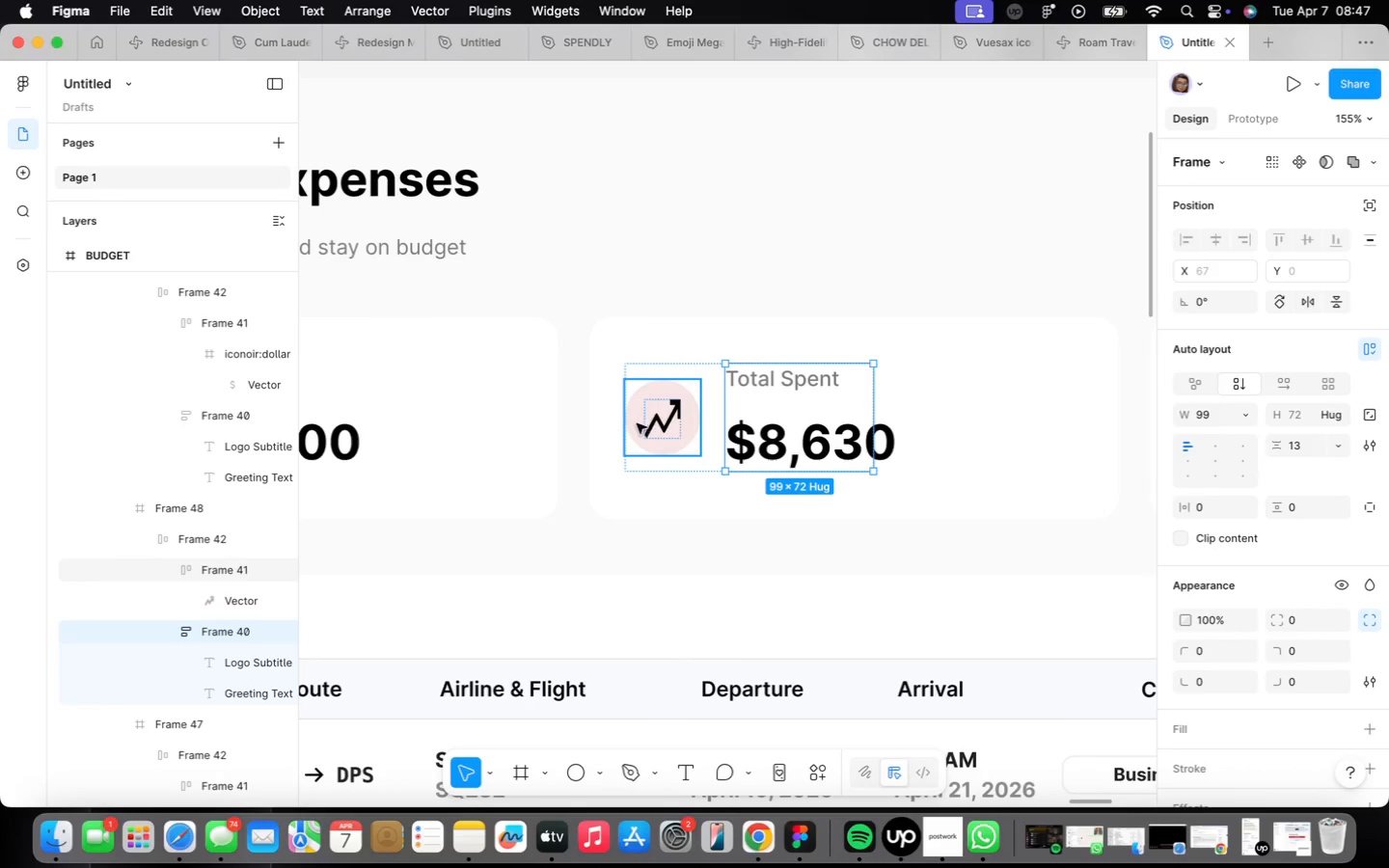 
double_click([634, 420])
 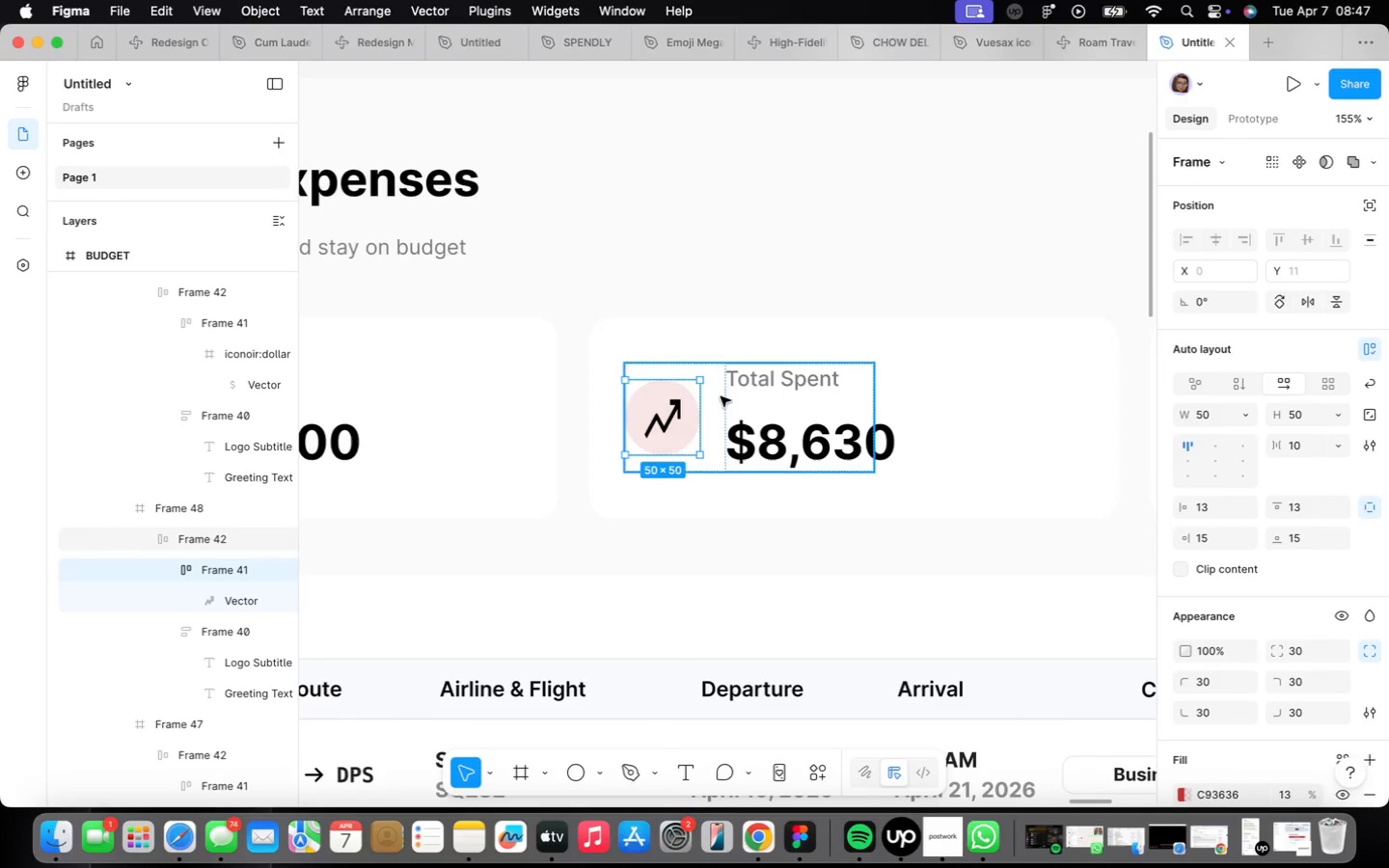 
left_click([809, 300])
 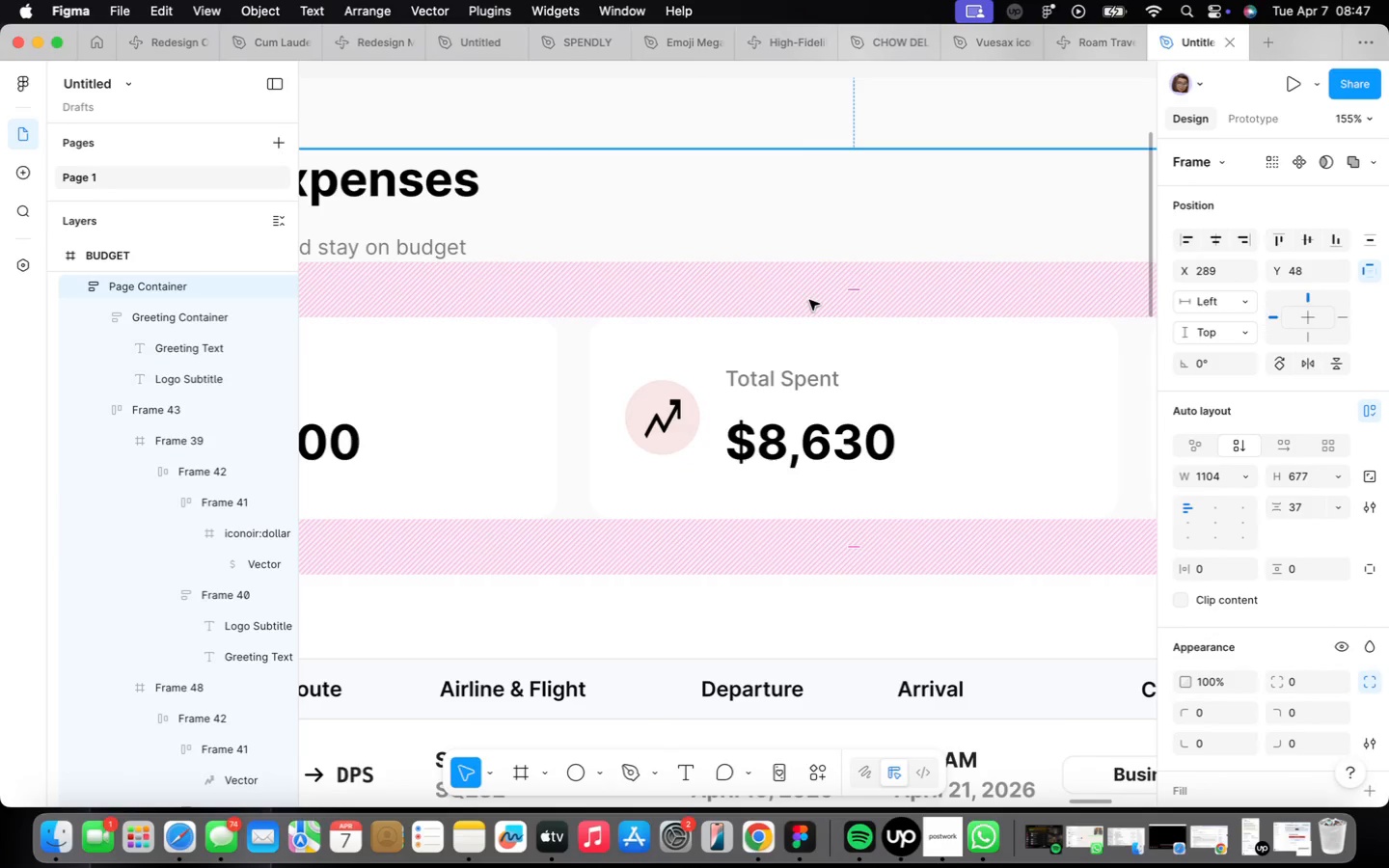 
right_click([809, 301])
 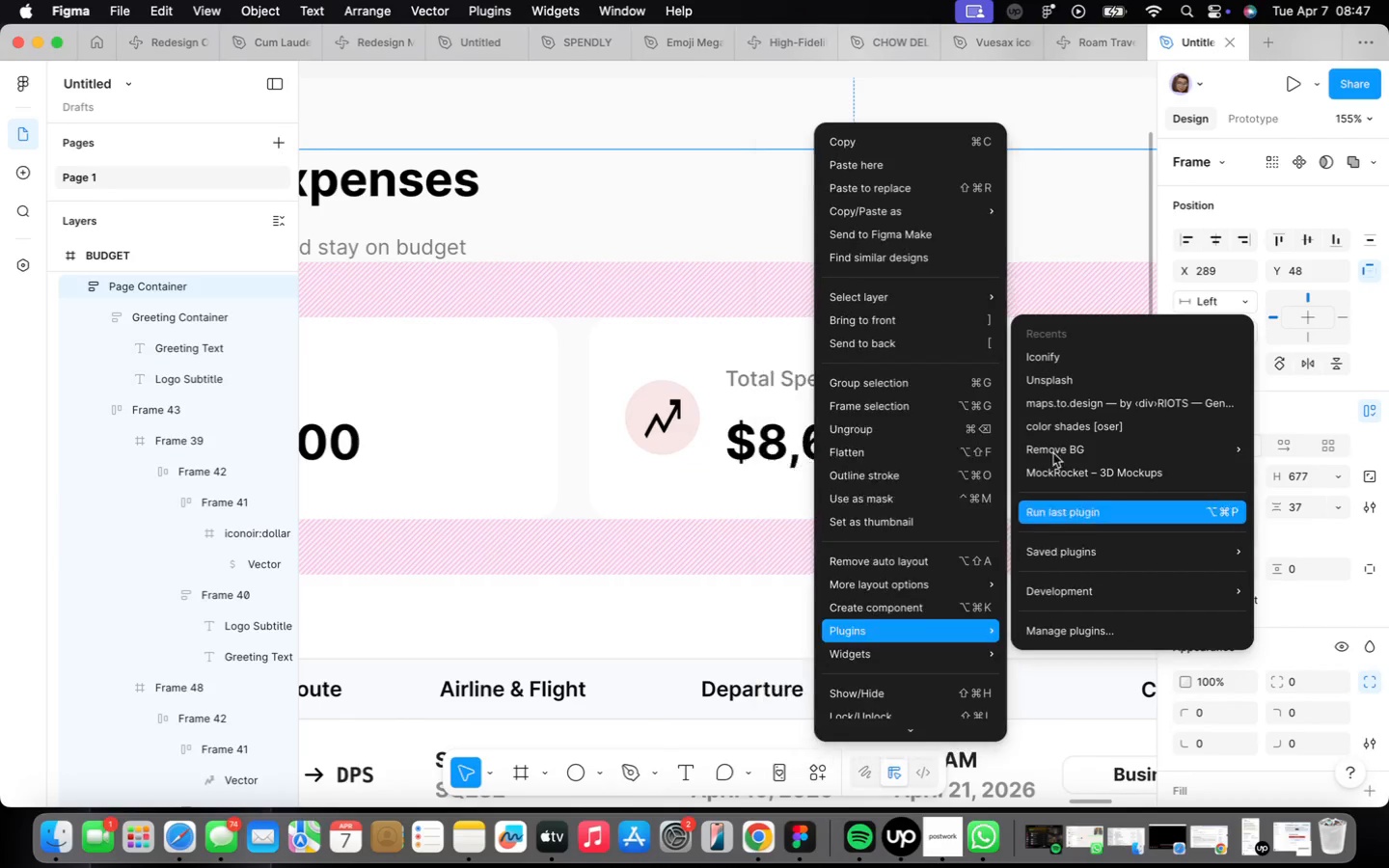 
left_click([1066, 367])
 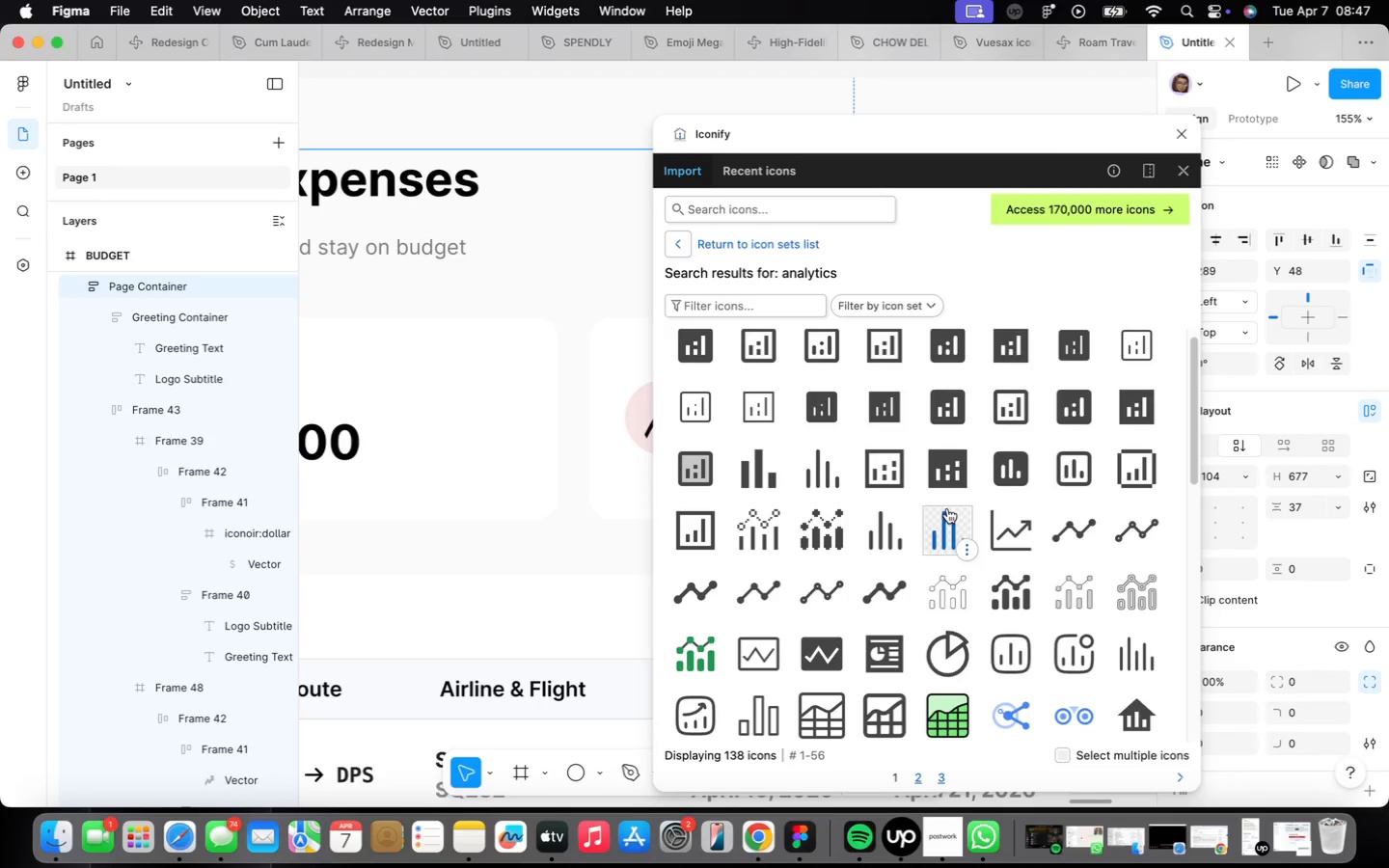 
scroll: coordinate [950, 508], scroll_direction: down, amount: 39.0
 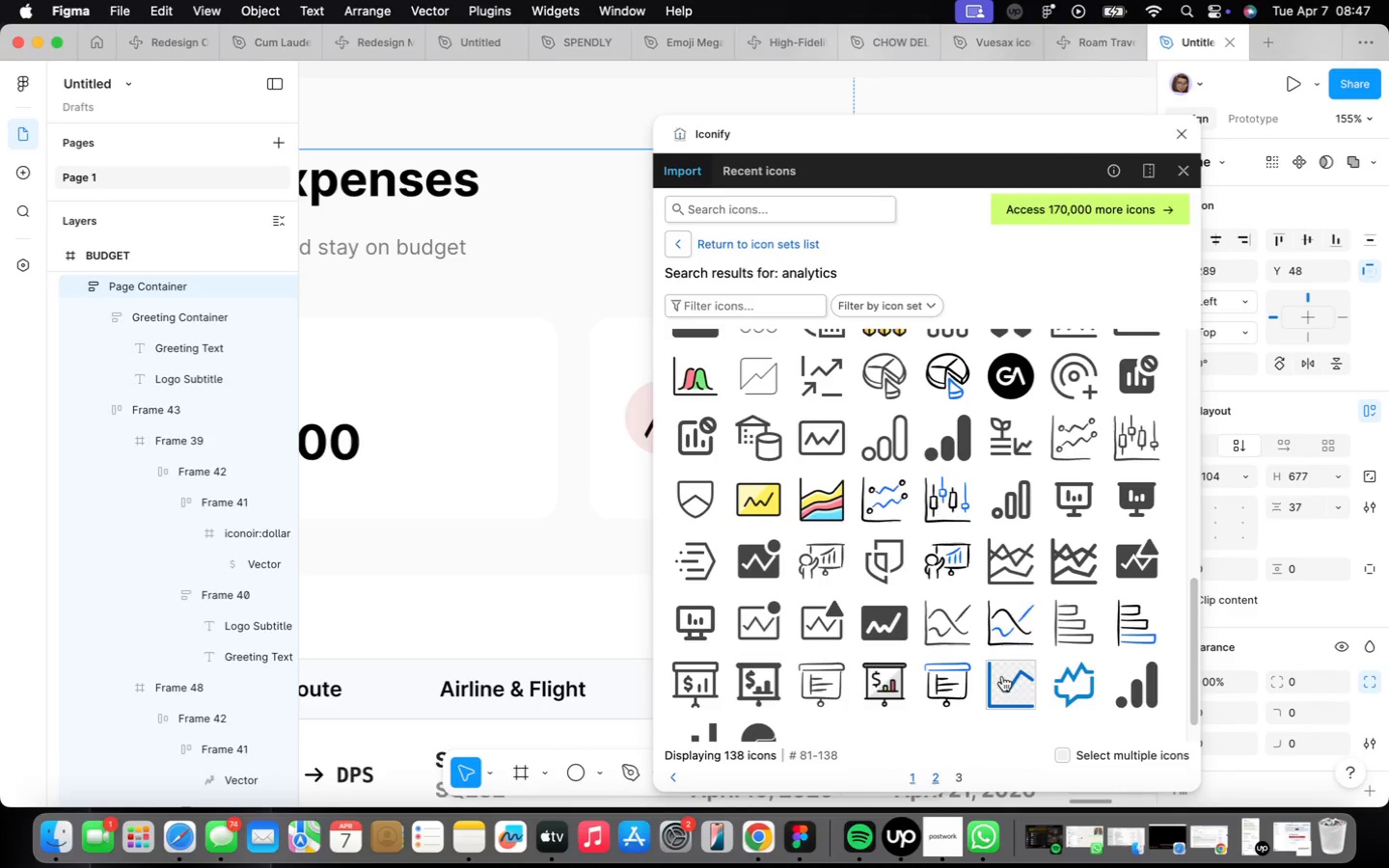 
scroll: coordinate [881, 419], scroll_direction: up, amount: 28.0
 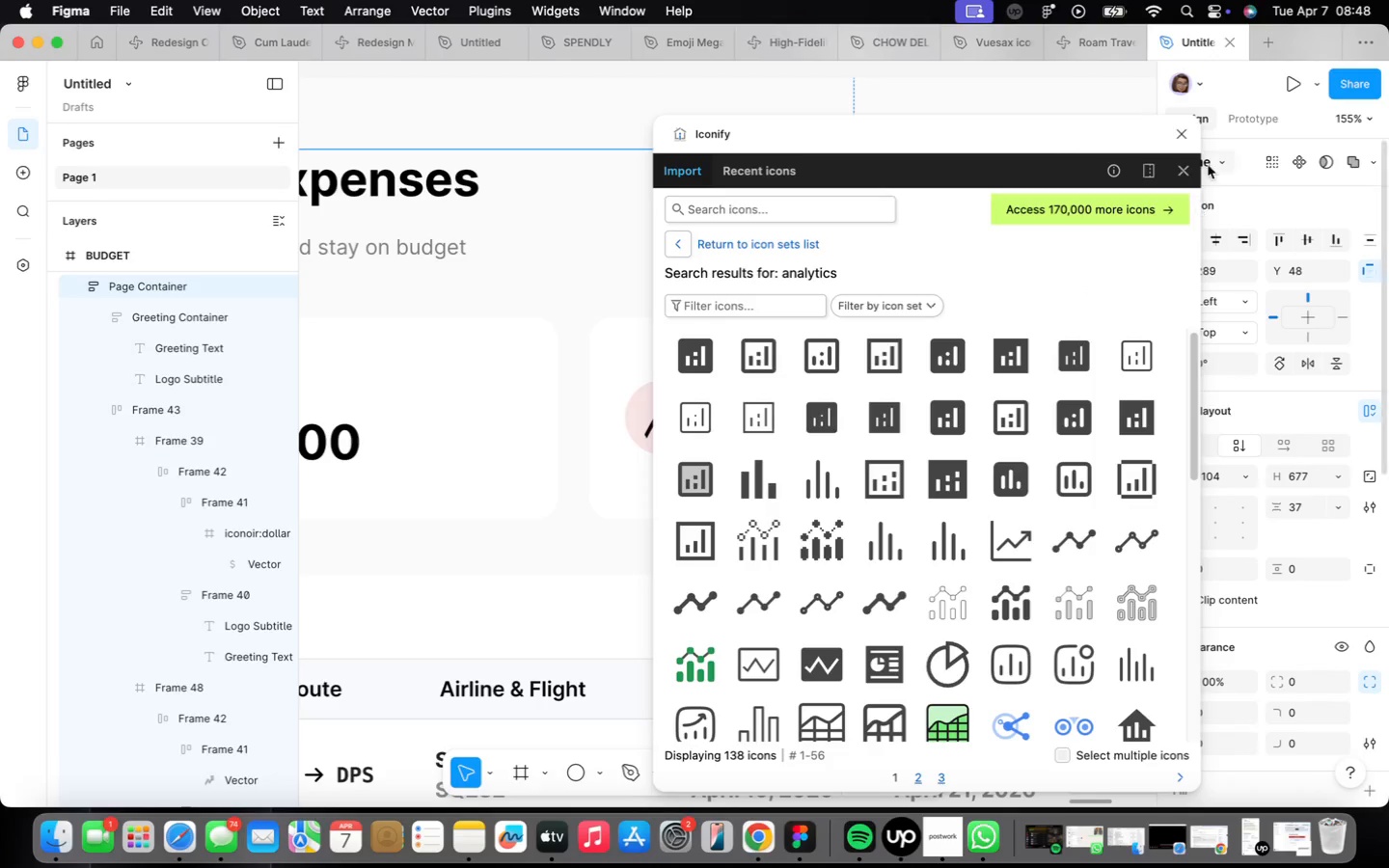 
left_click([1182, 133])
 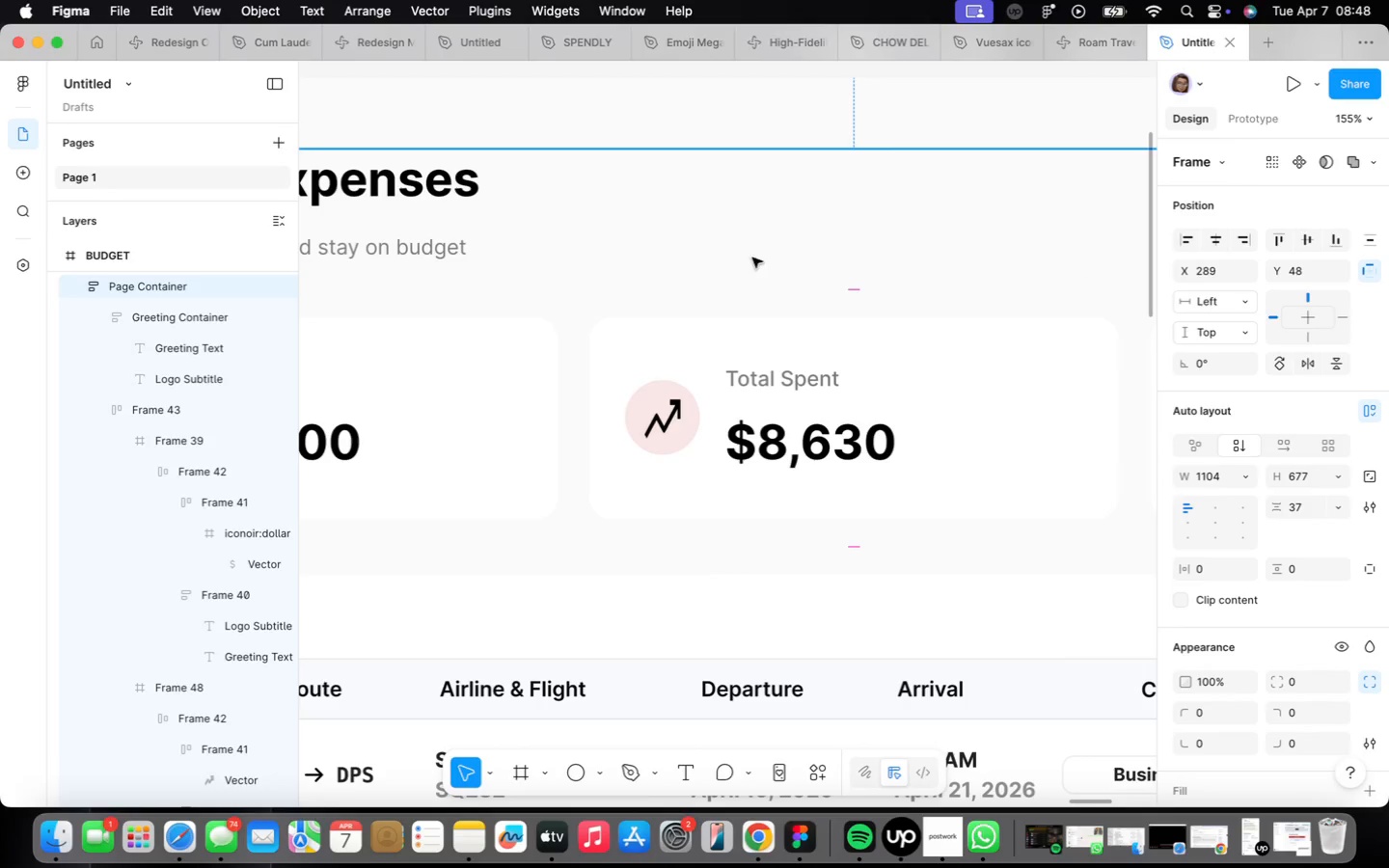 
scroll: coordinate [752, 257], scroll_direction: down, amount: 5.0
 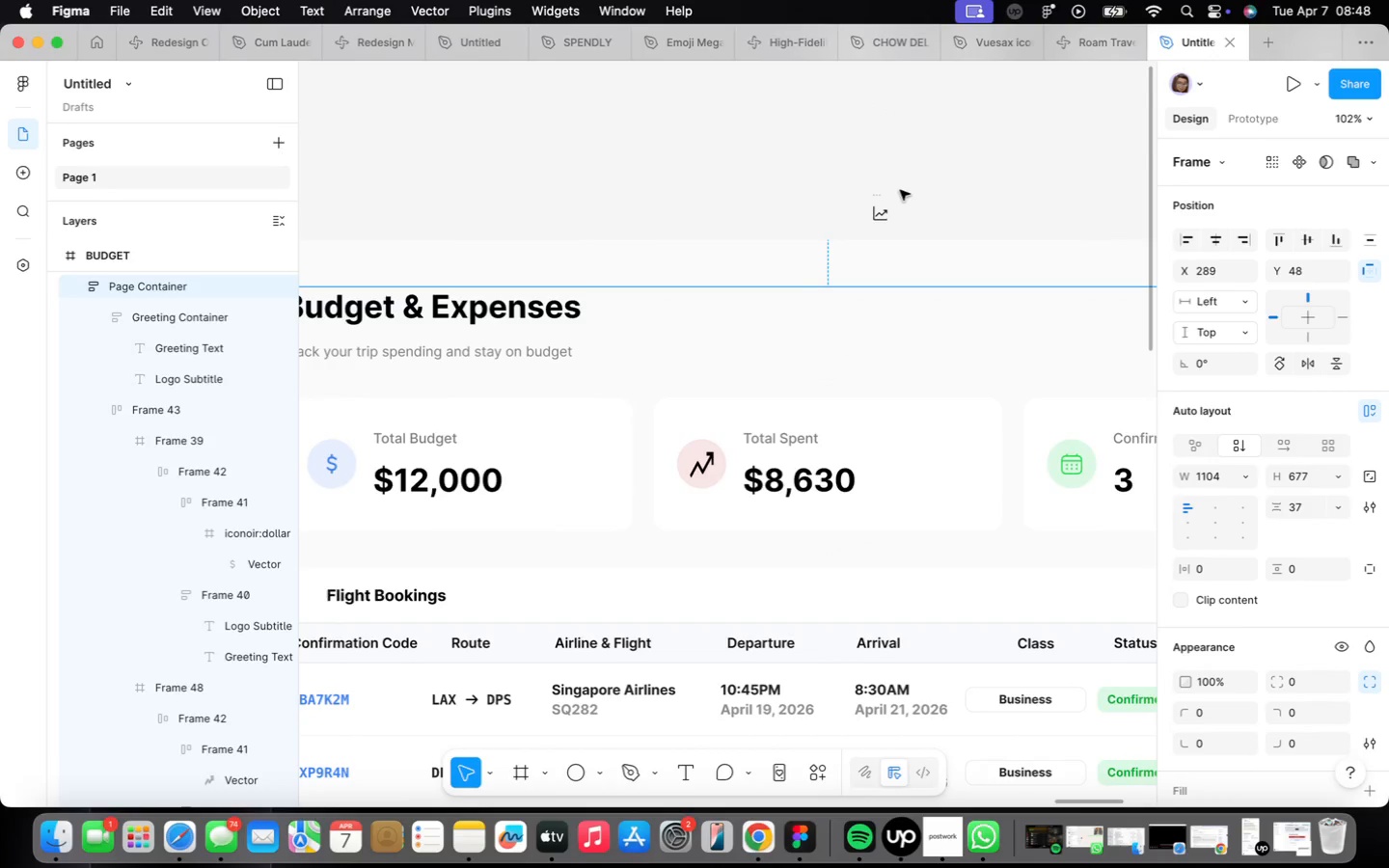 
scroll: coordinate [899, 187], scroll_direction: up, amount: 14.0
 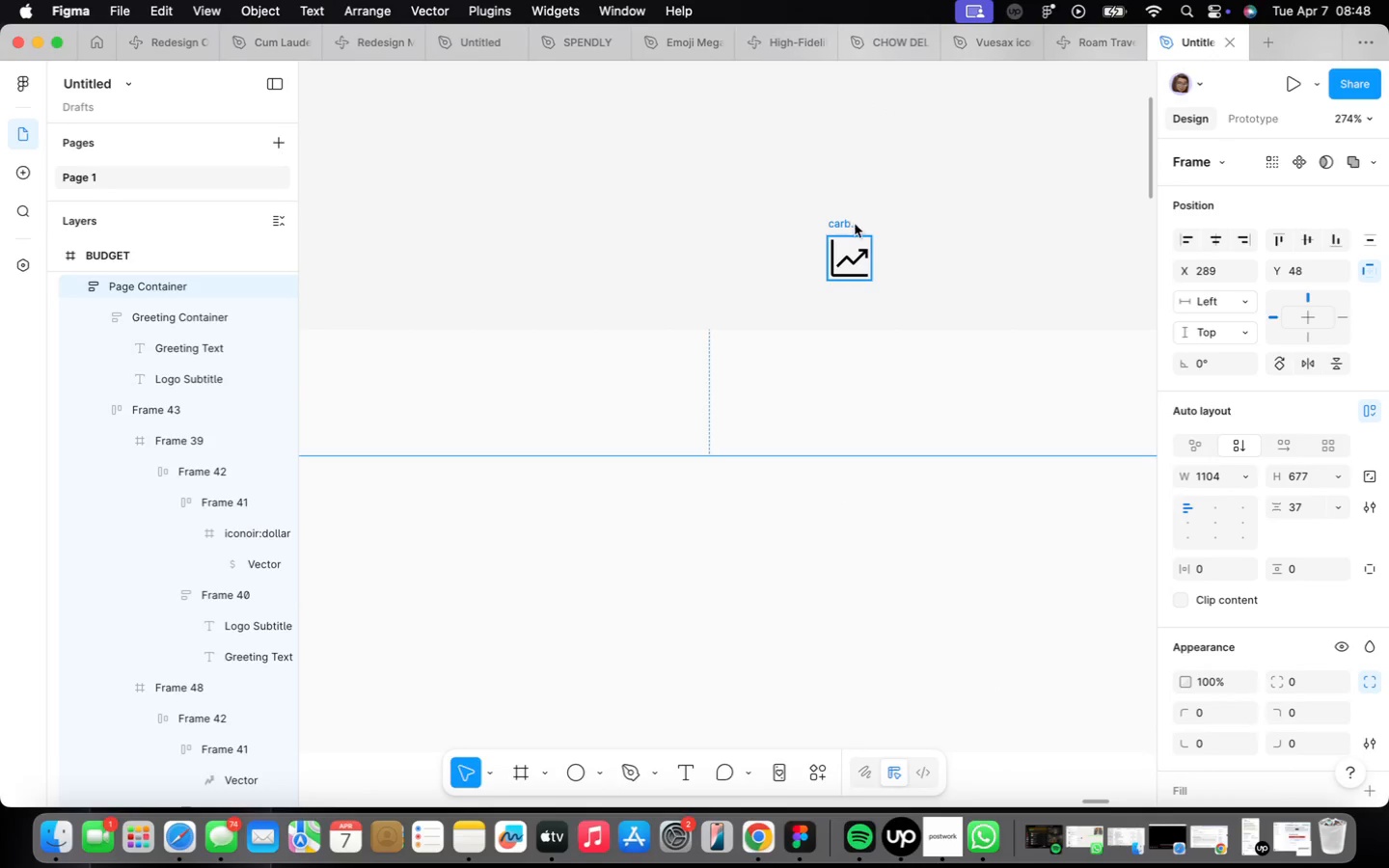 
left_click([851, 224])
 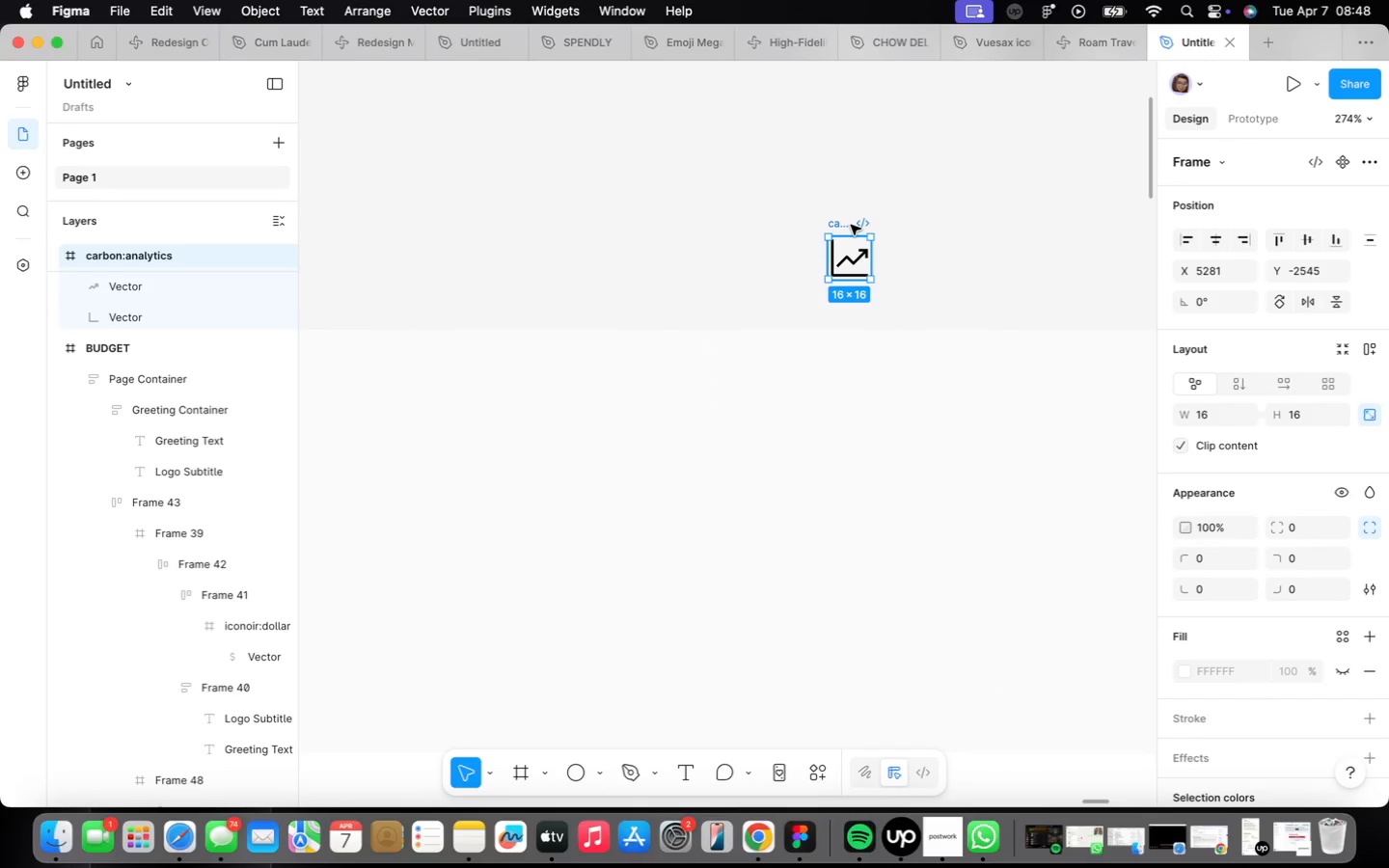 
right_click([851, 225])
 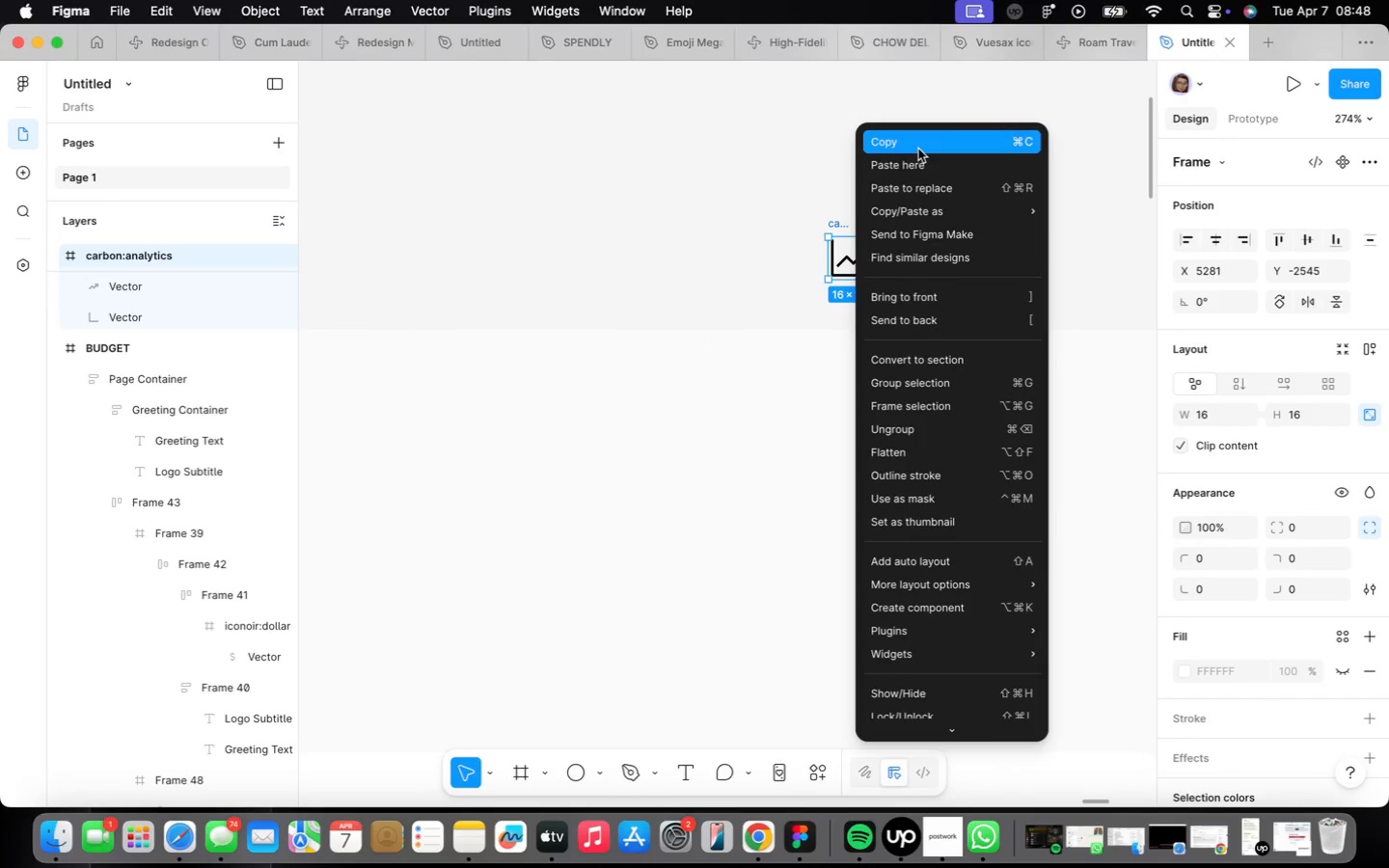 
left_click([918, 148])
 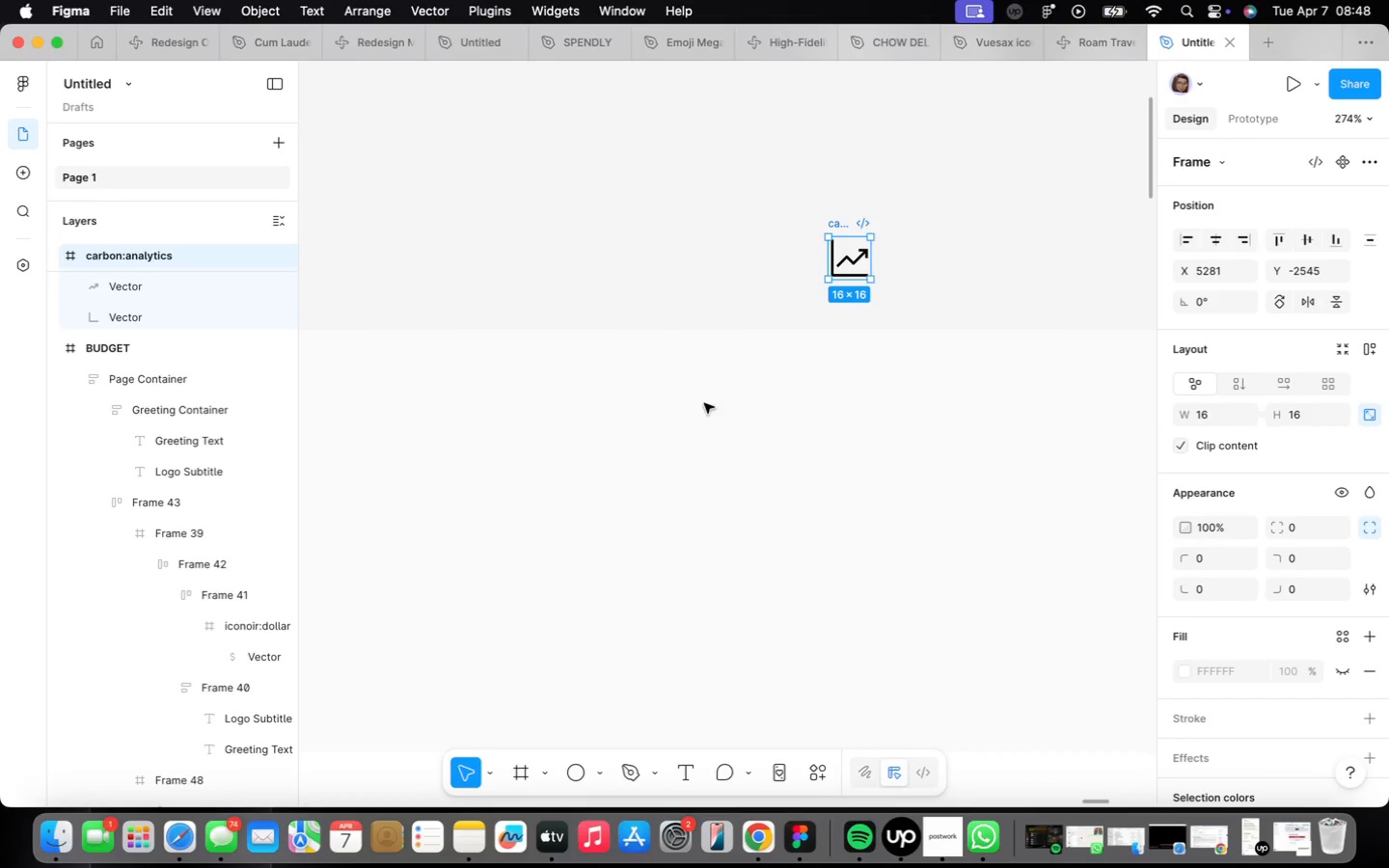 
scroll: coordinate [697, 397], scroll_direction: down, amount: 5.0
 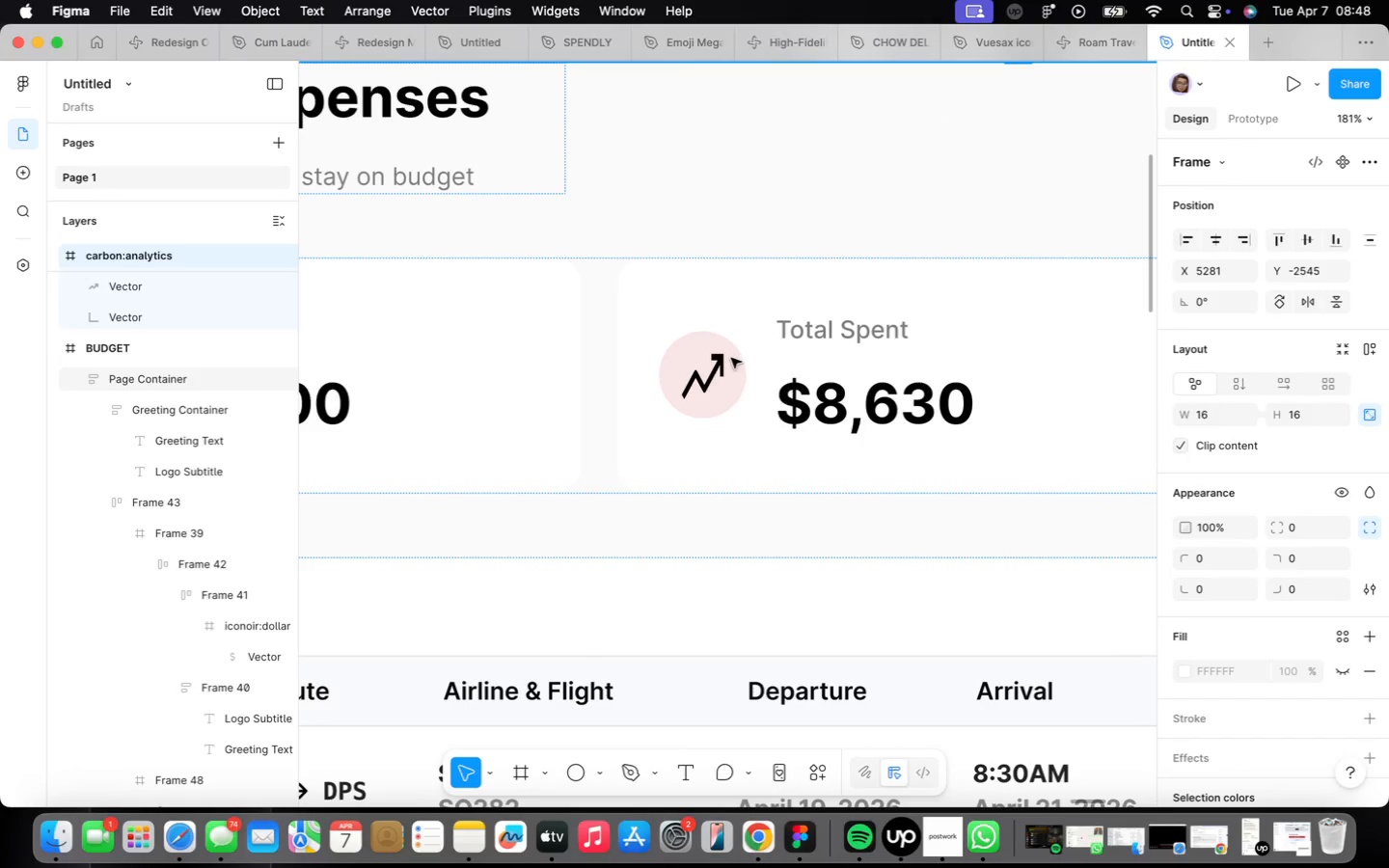 
double_click([712, 365])
 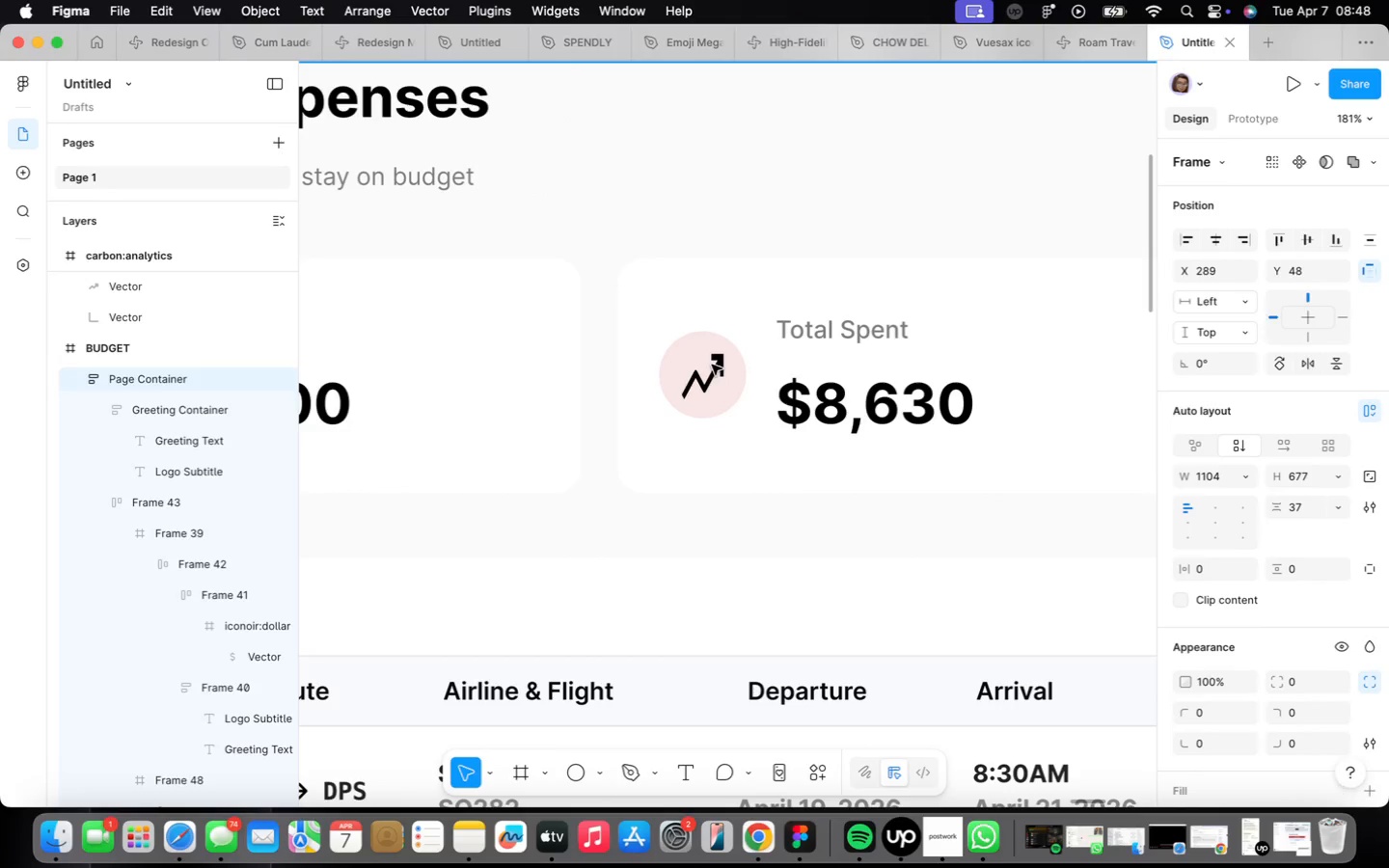 
triple_click([712, 365])
 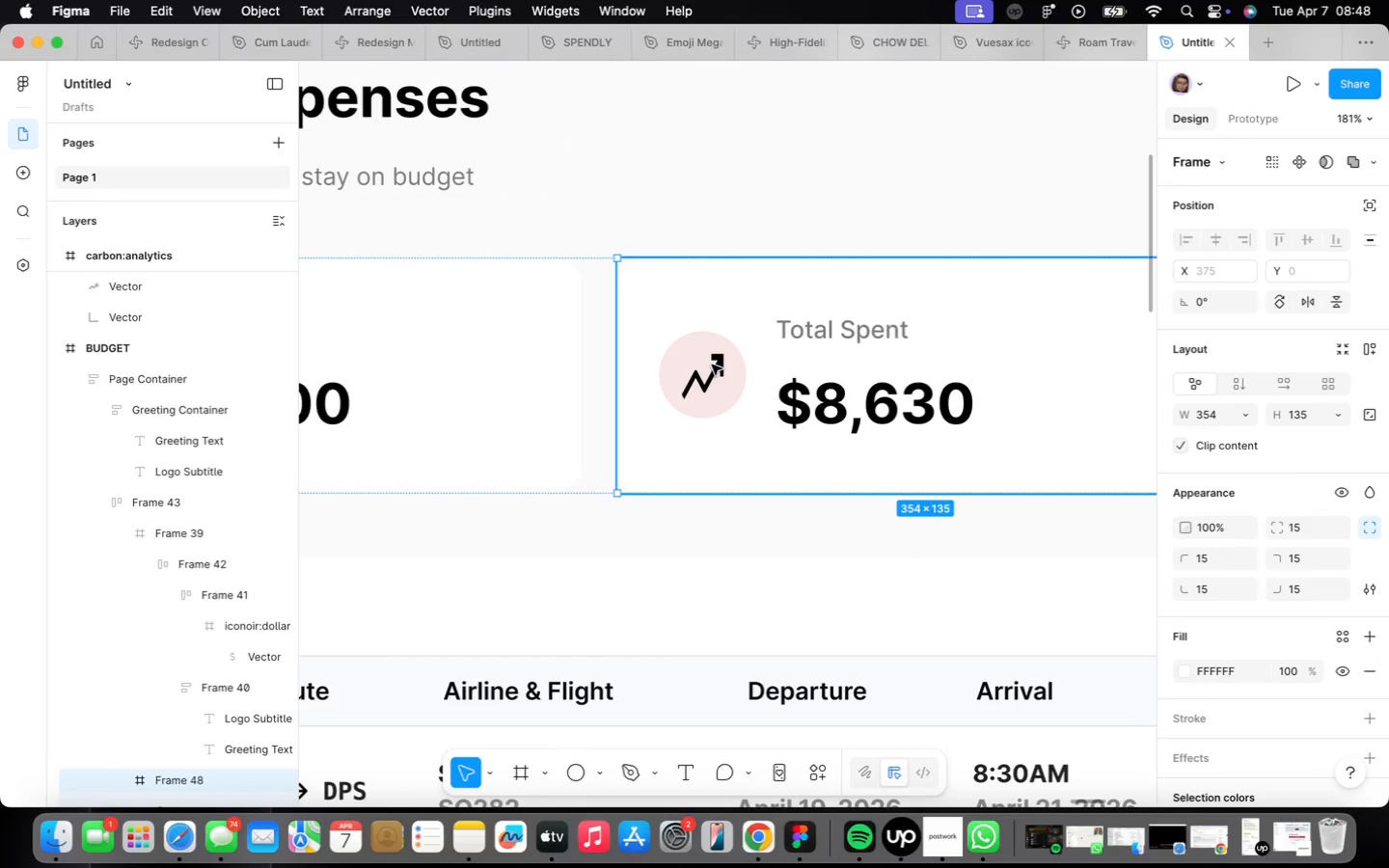 
triple_click([712, 365])
 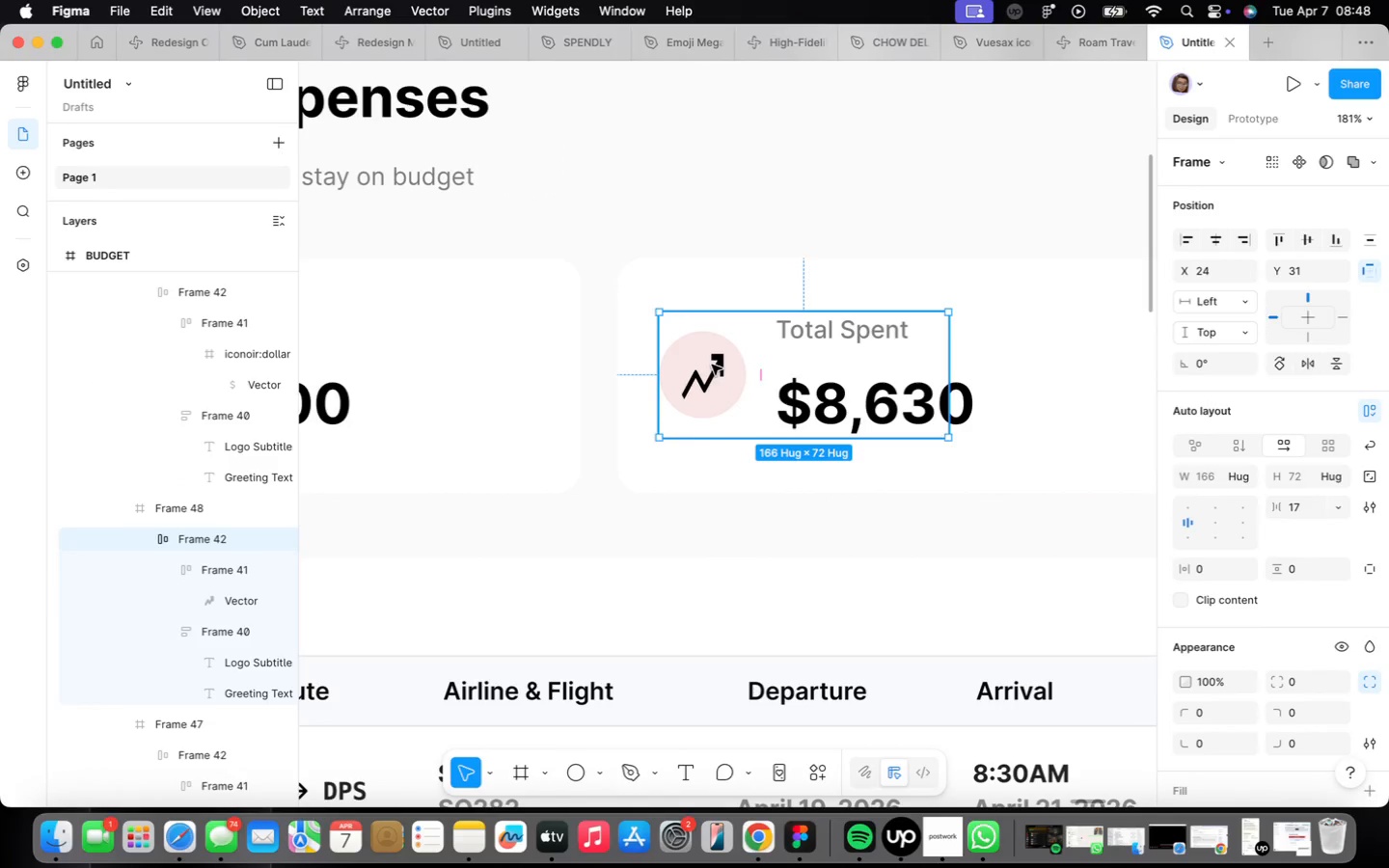 
triple_click([712, 365])
 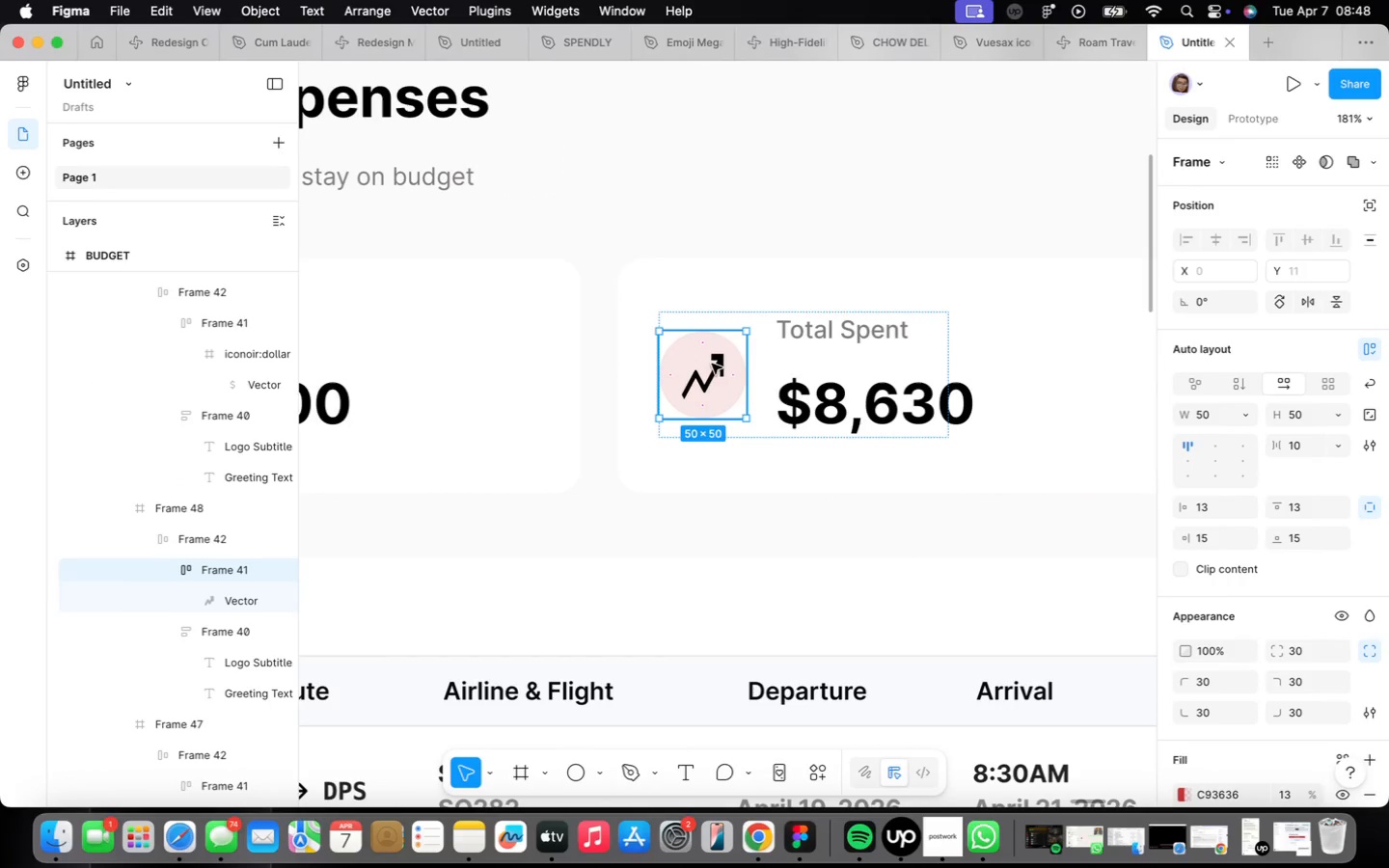 
double_click([712, 364])
 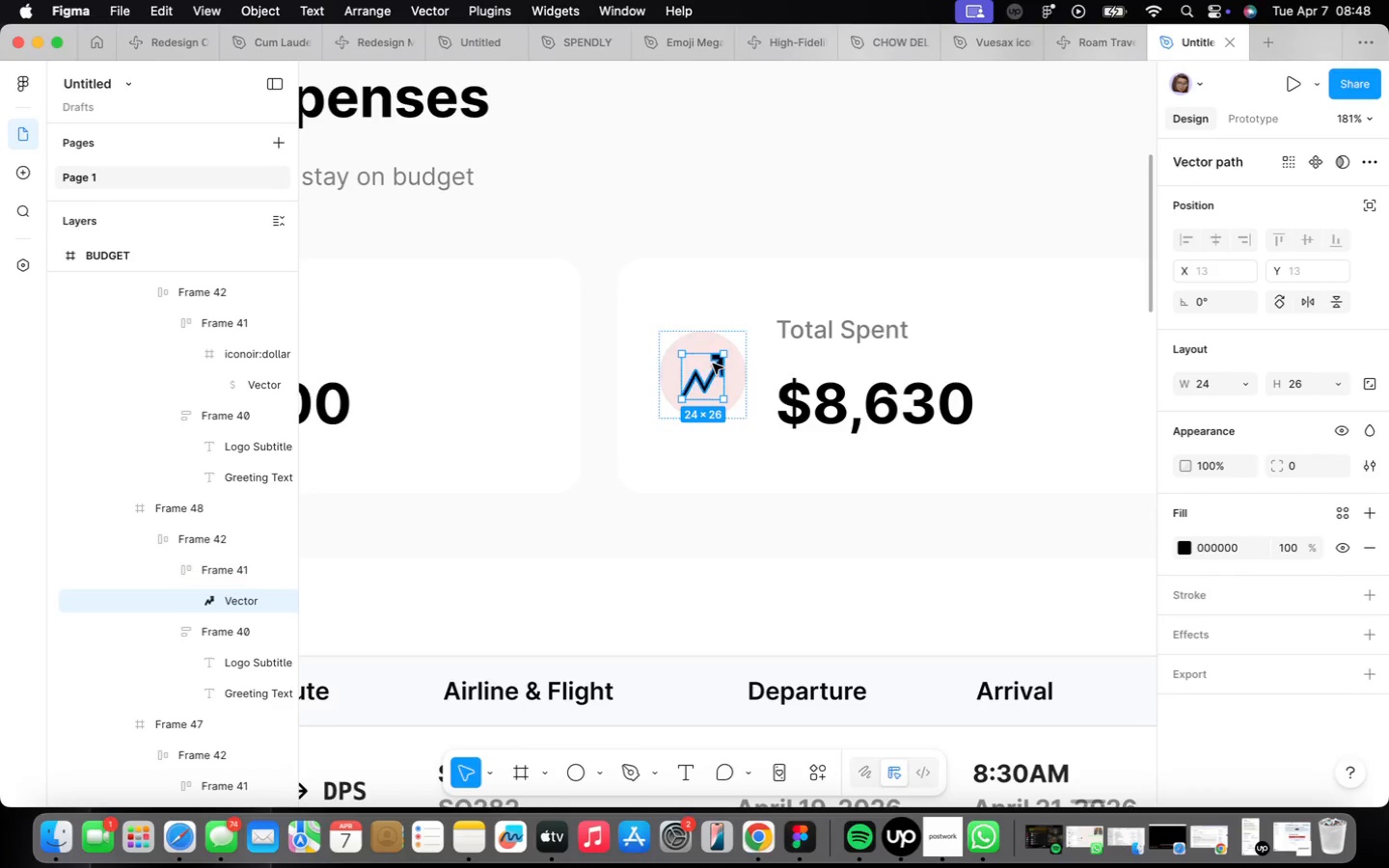 
right_click([713, 364])
 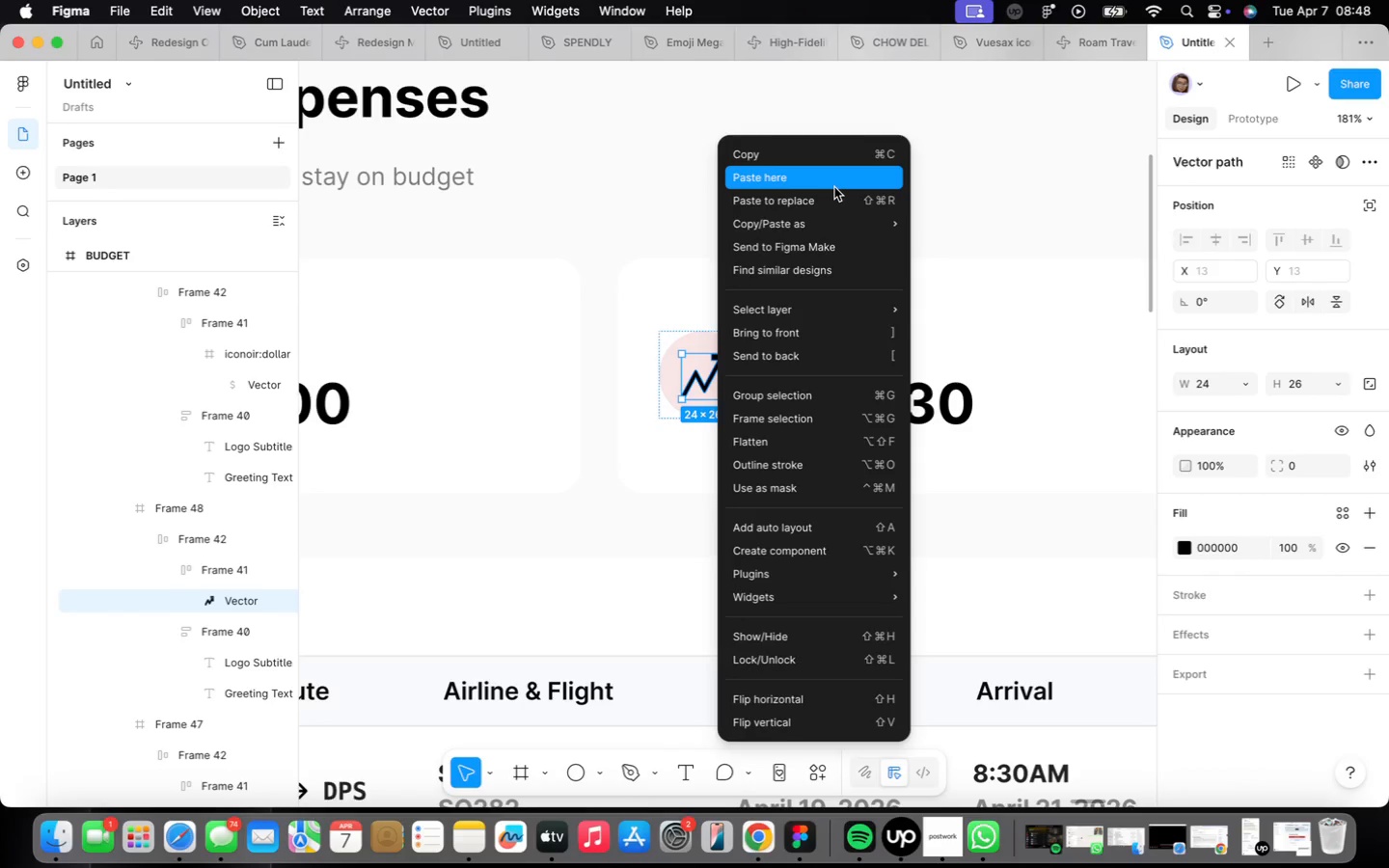 
left_click([835, 193])
 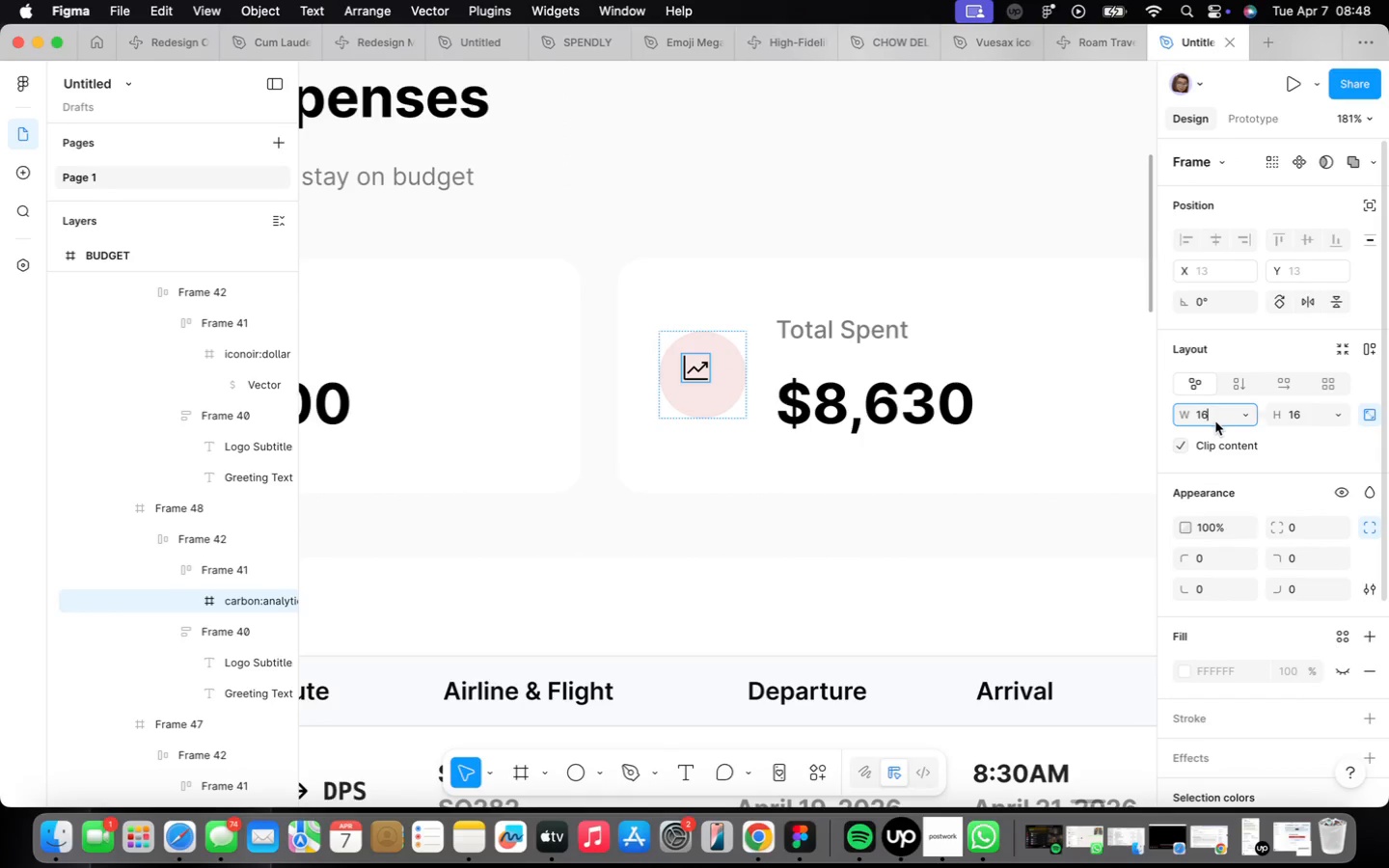 
type(24)
 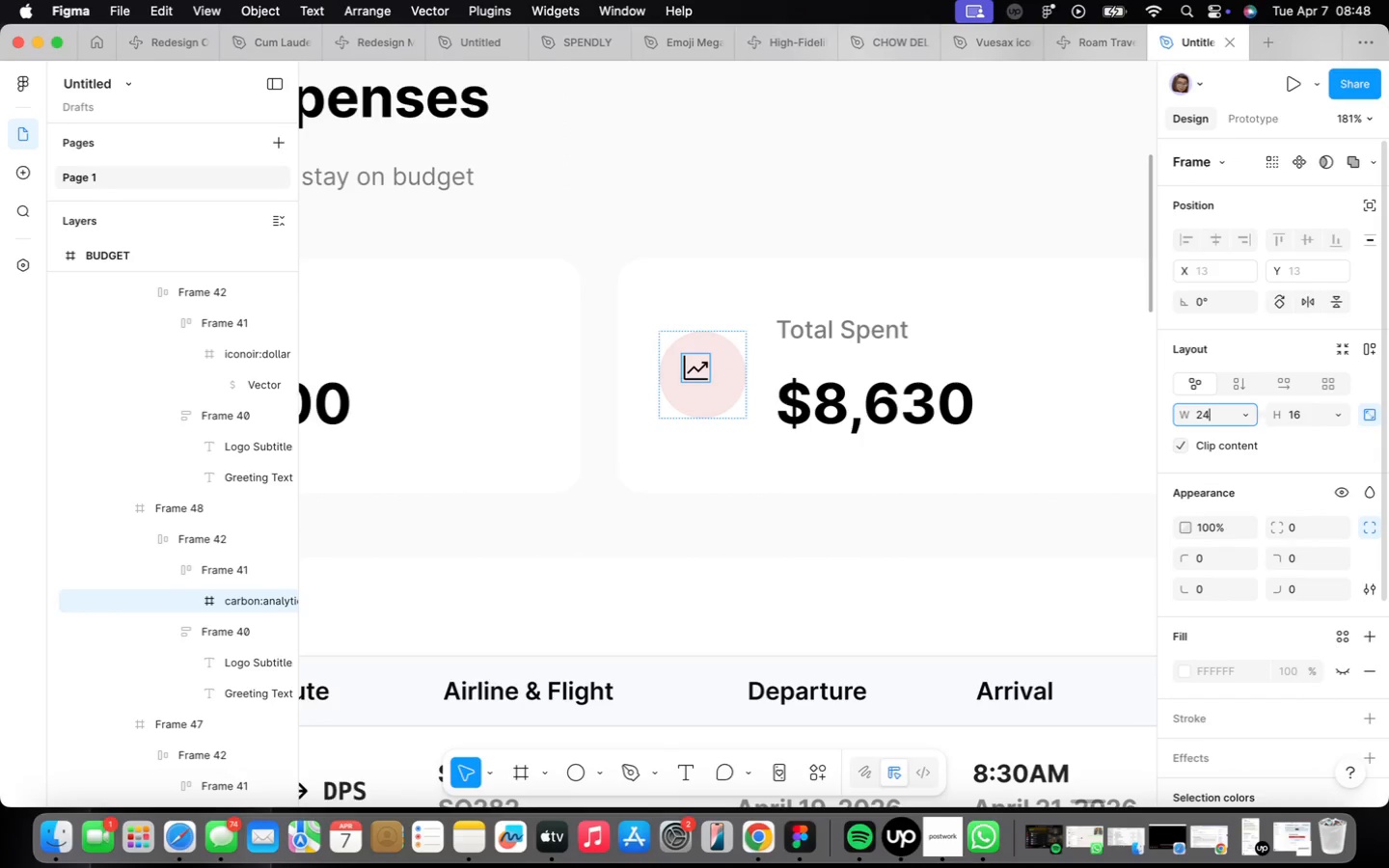 
key(Enter)
 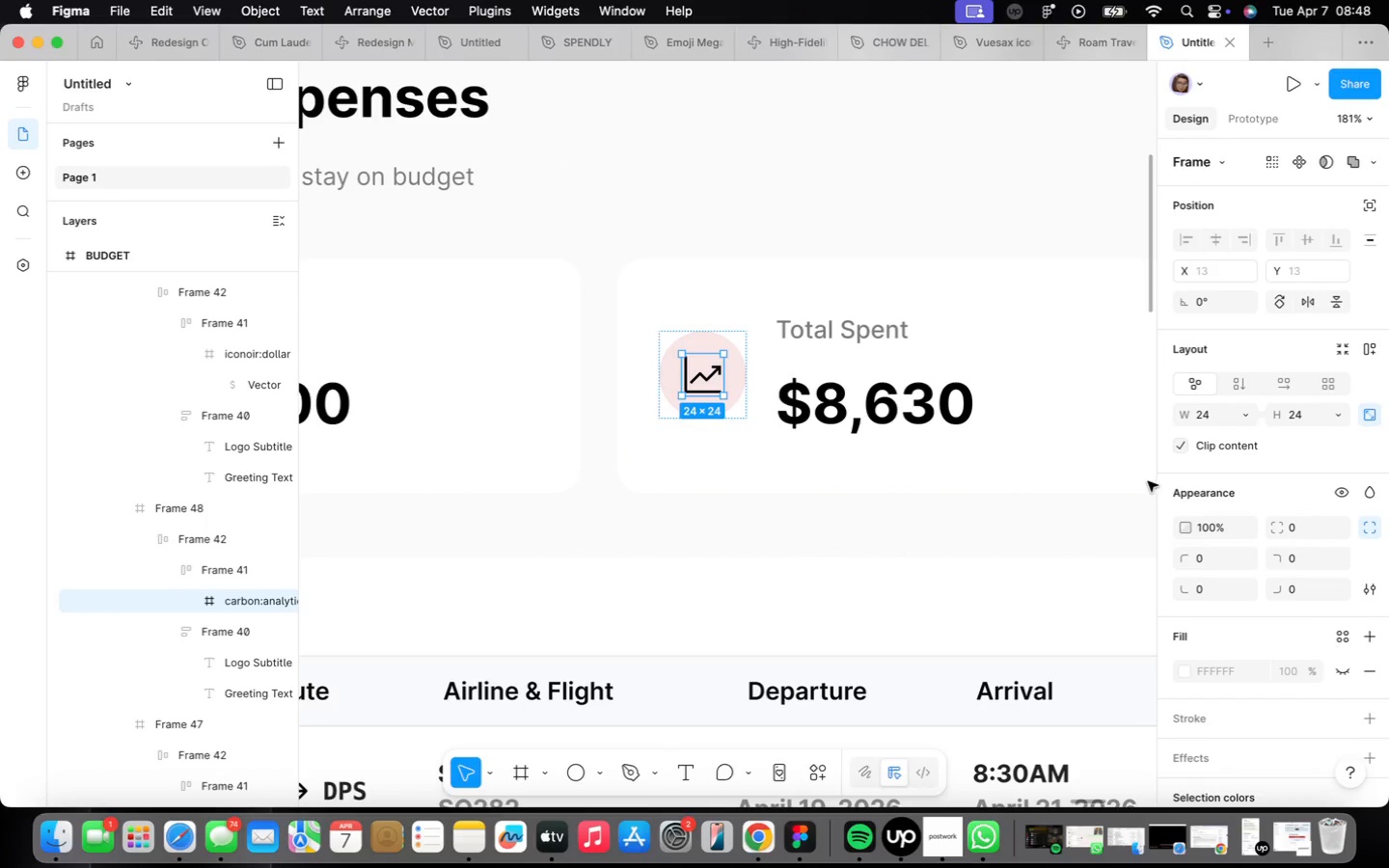 
scroll: coordinate [1217, 520], scroll_direction: down, amount: 10.0
 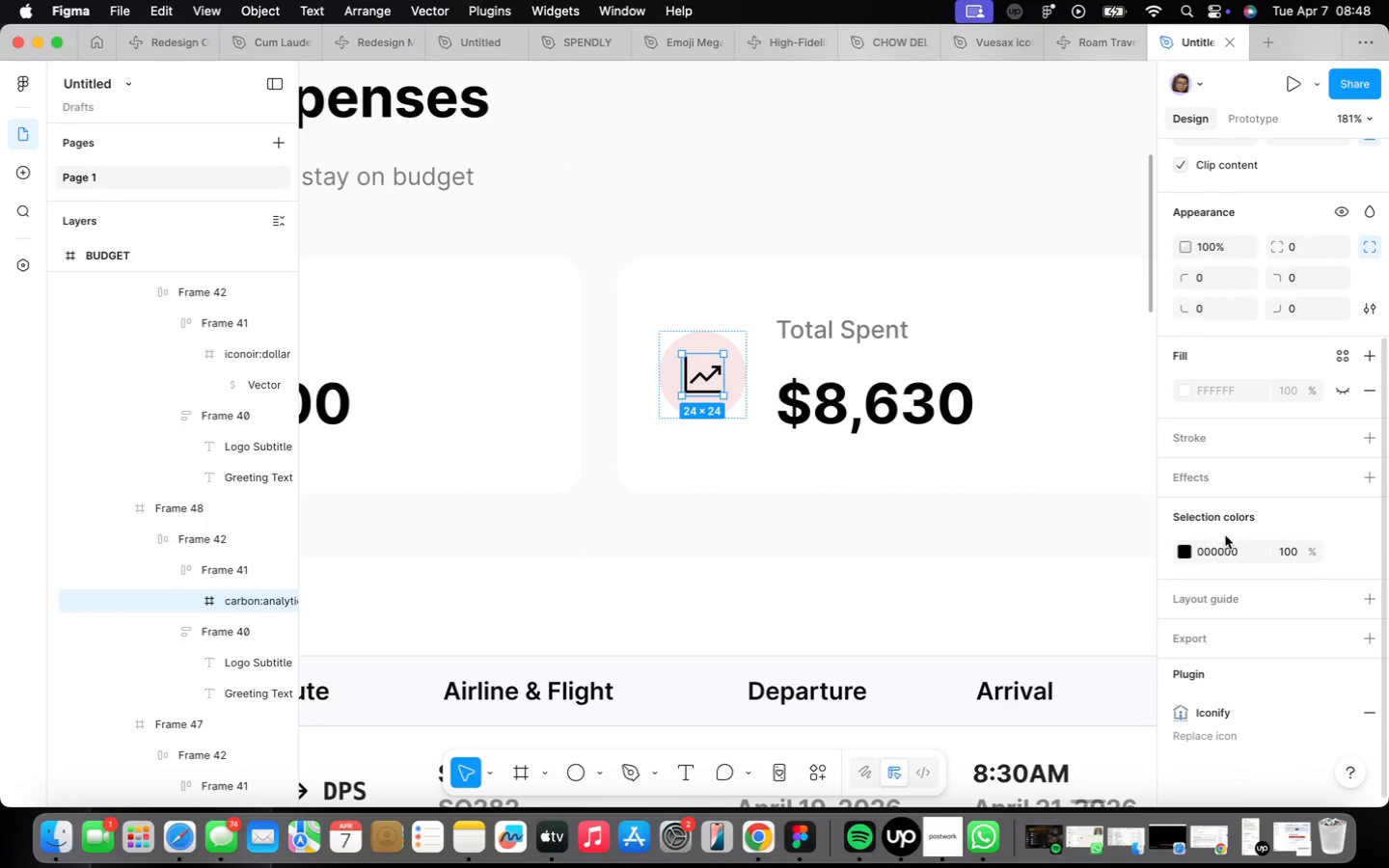 
left_click([1246, 560])
 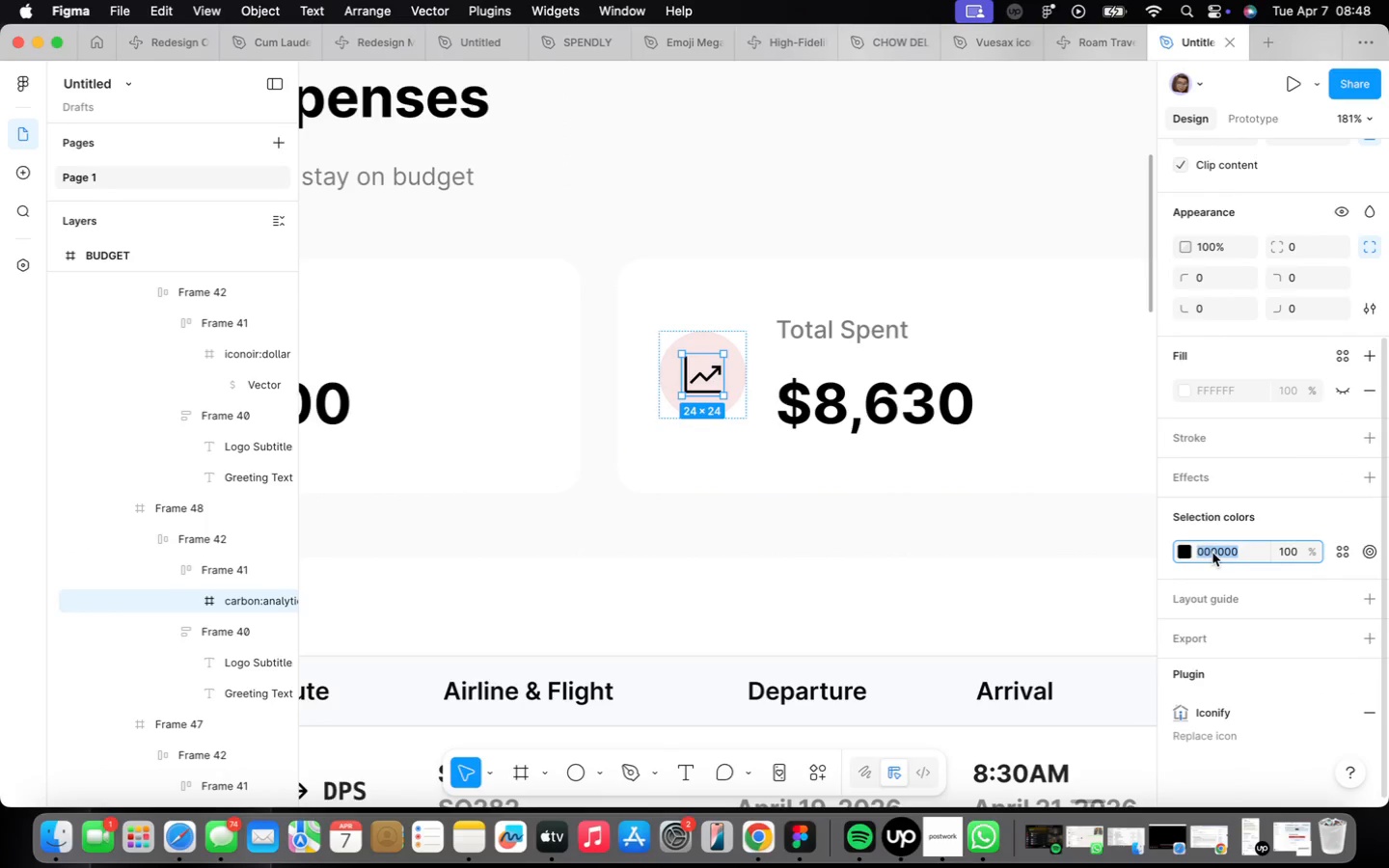 
type(c93636)
 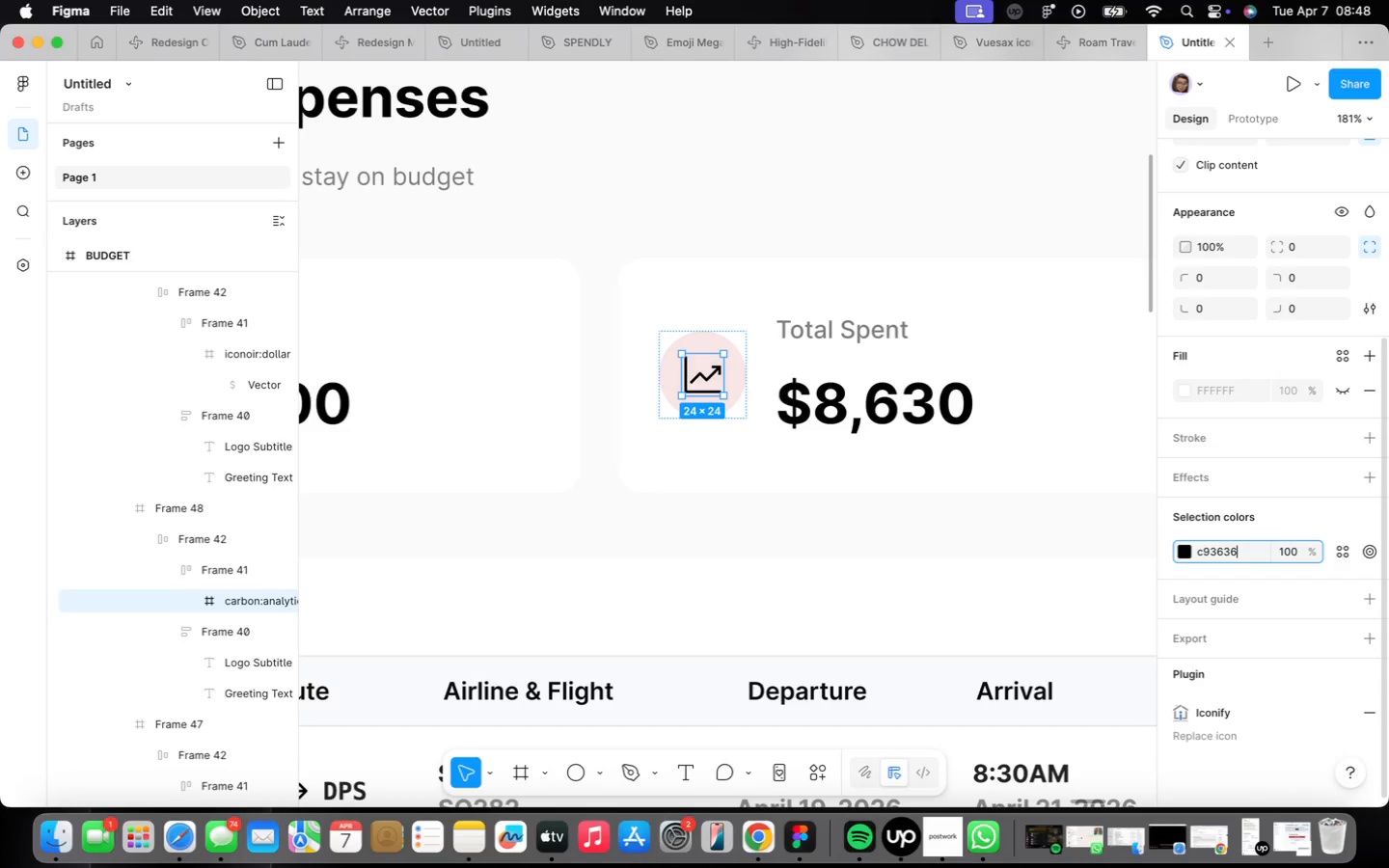 
key(Enter)
 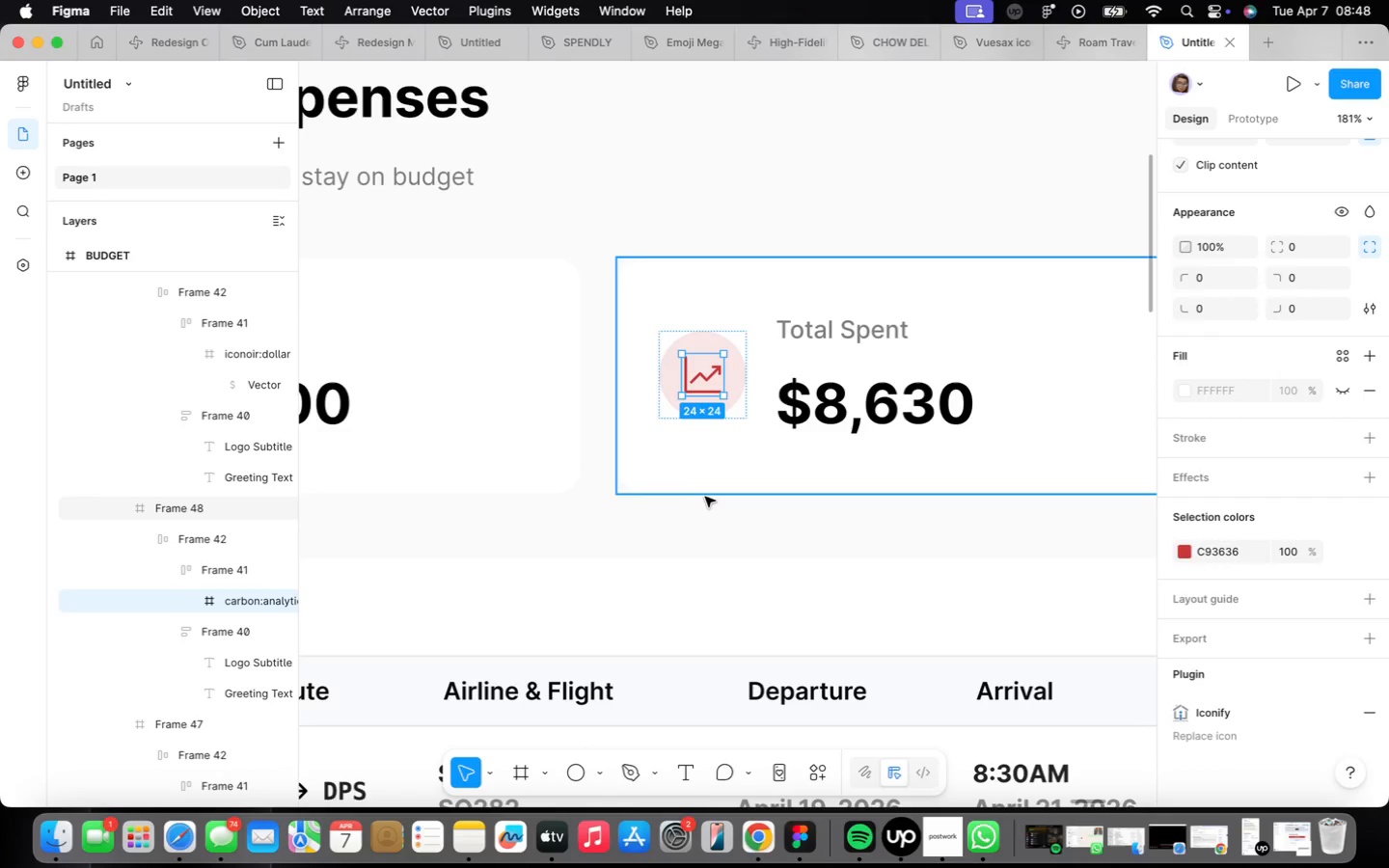 
scroll: coordinate [789, 400], scroll_direction: down, amount: 8.0
 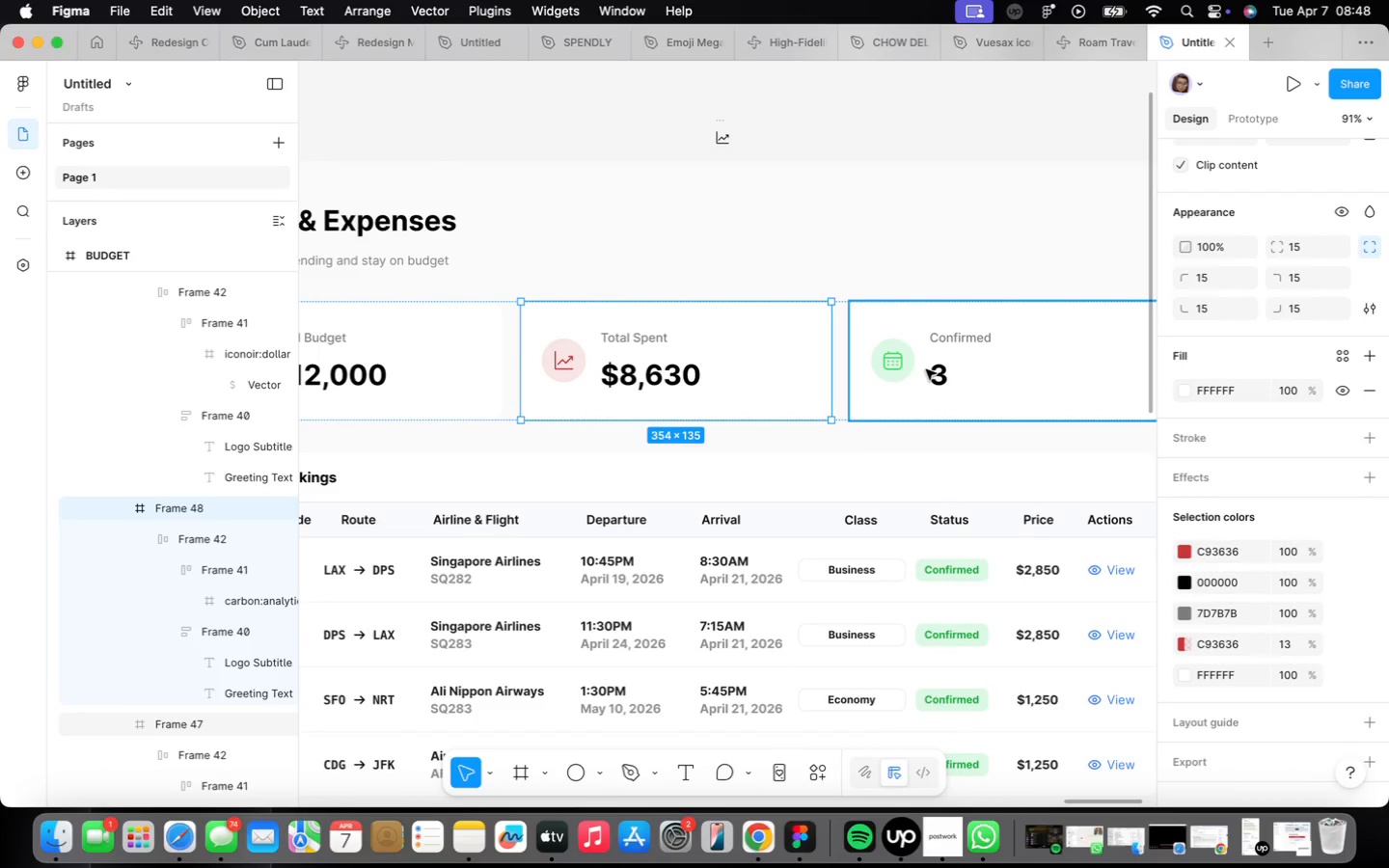 
double_click([927, 369])
 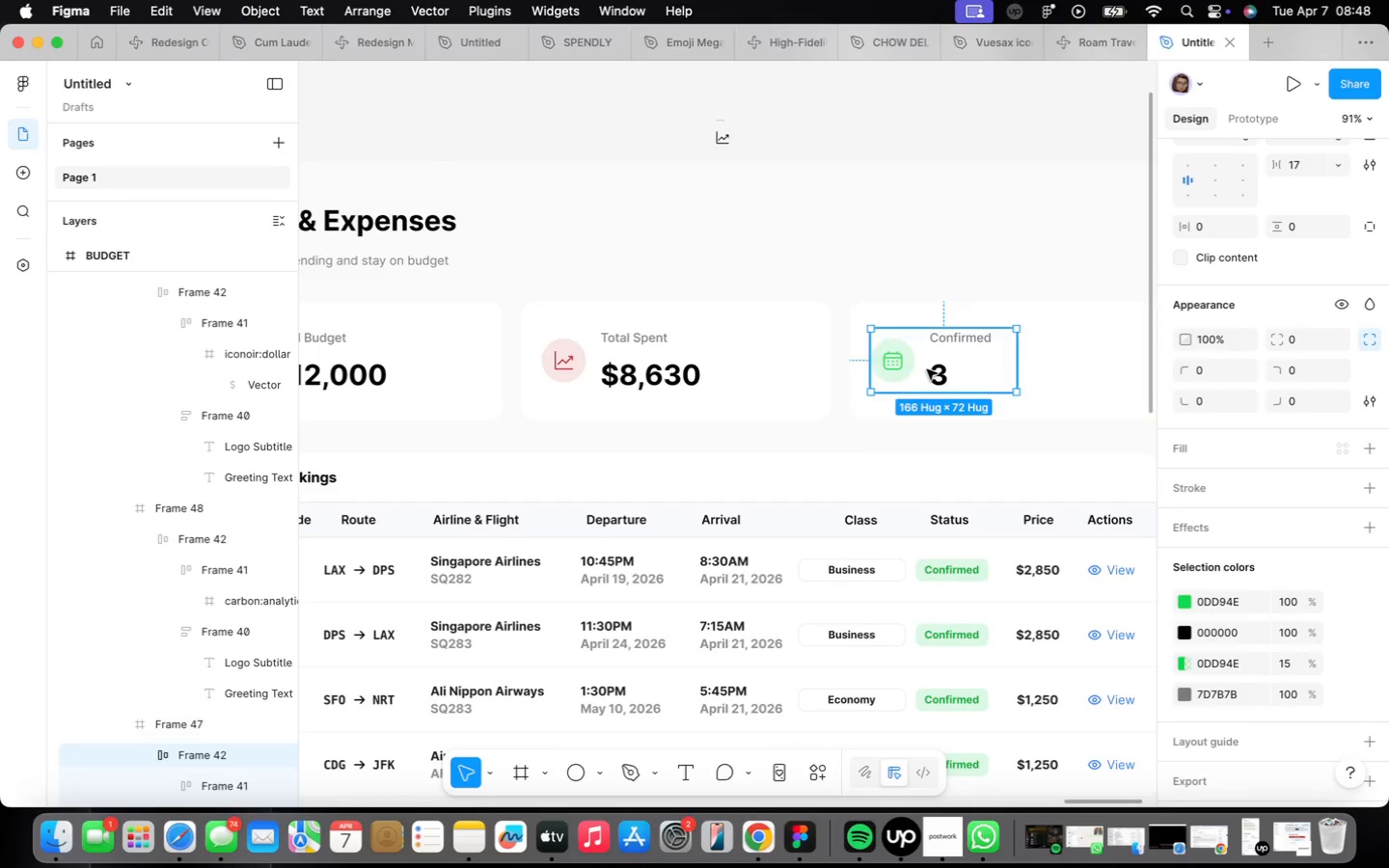 
triple_click([928, 370])
 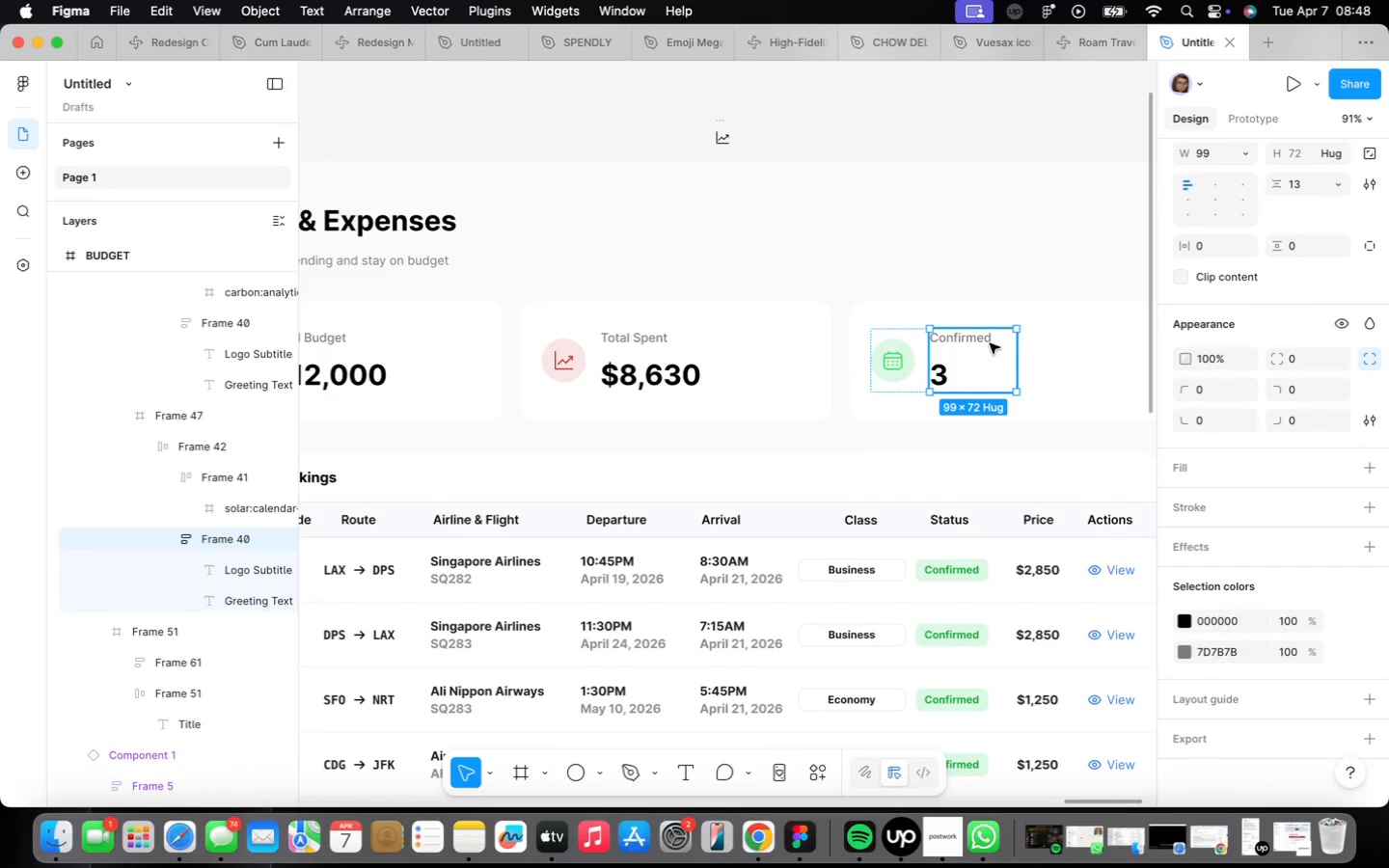 
double_click([989, 342])
 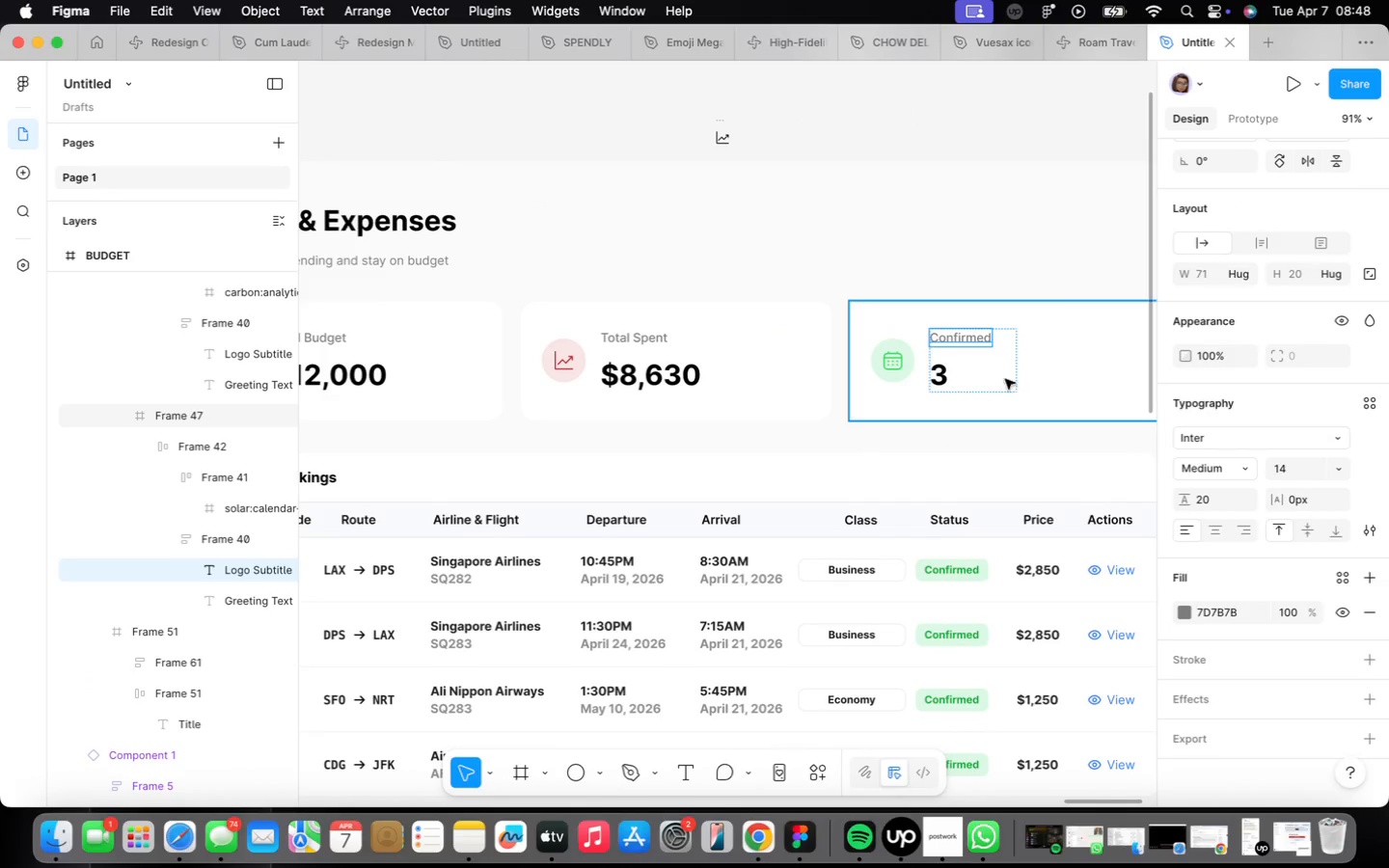 
left_click([947, 374])
 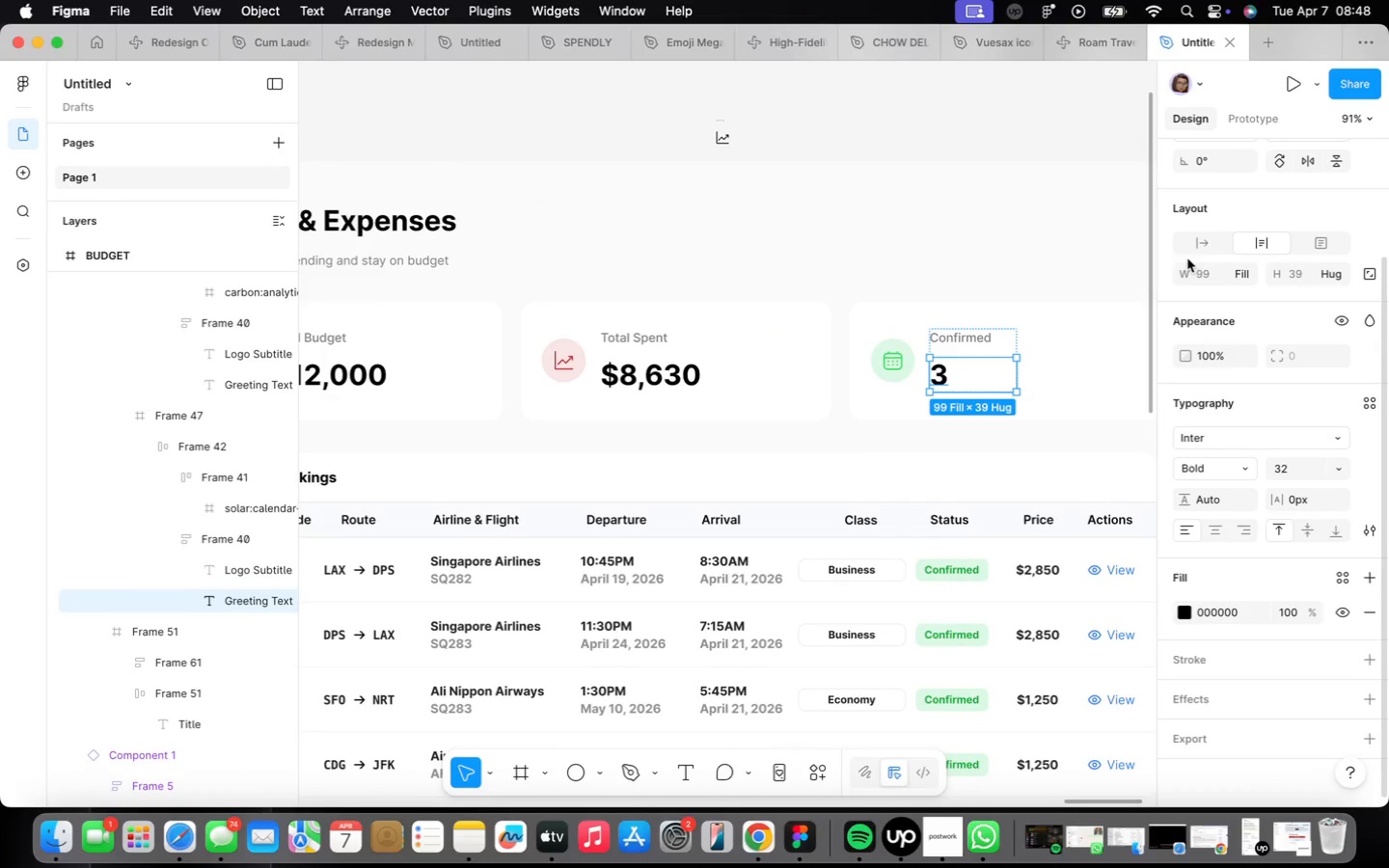 
left_click([1195, 239])
 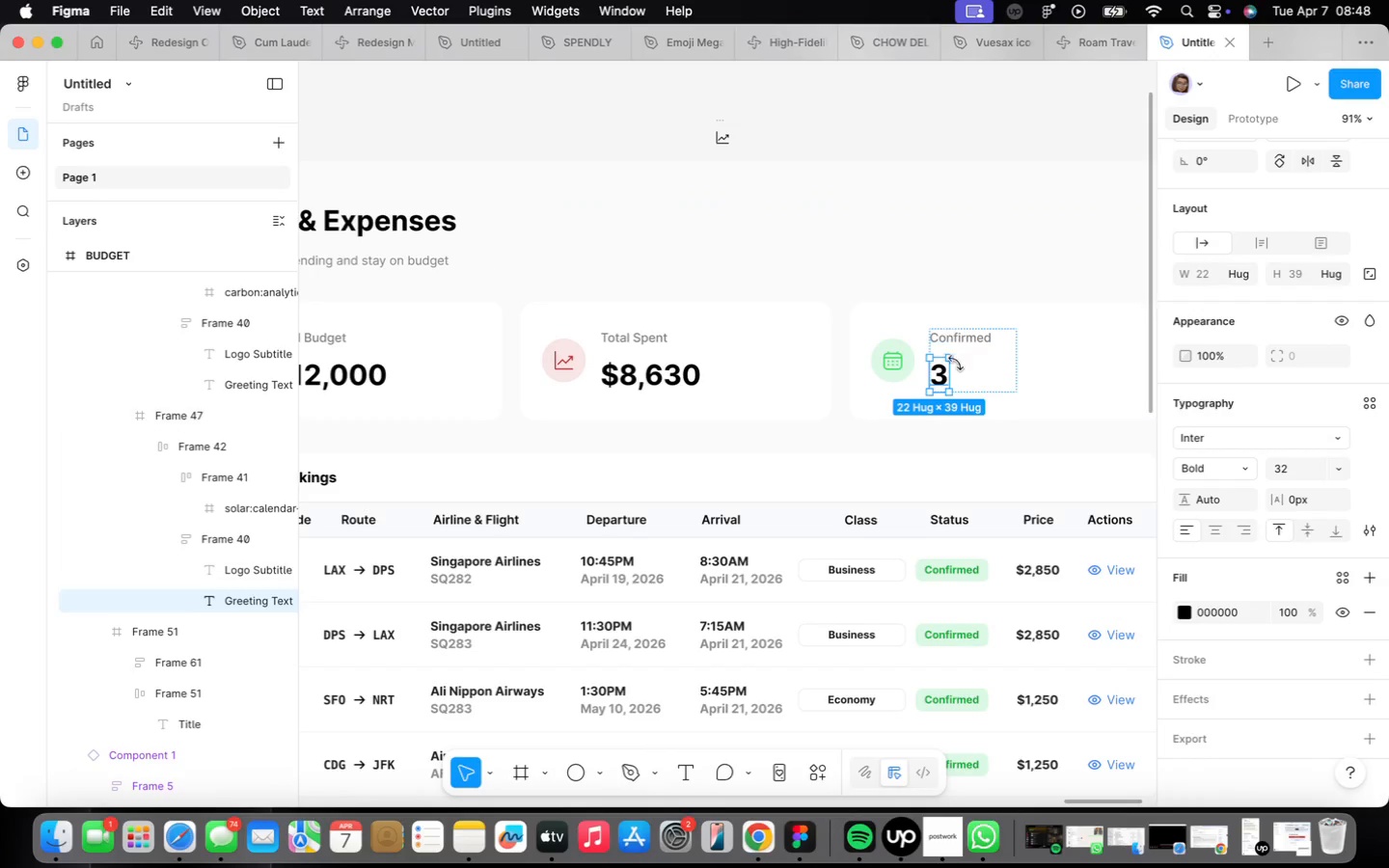 
left_click([939, 367])
 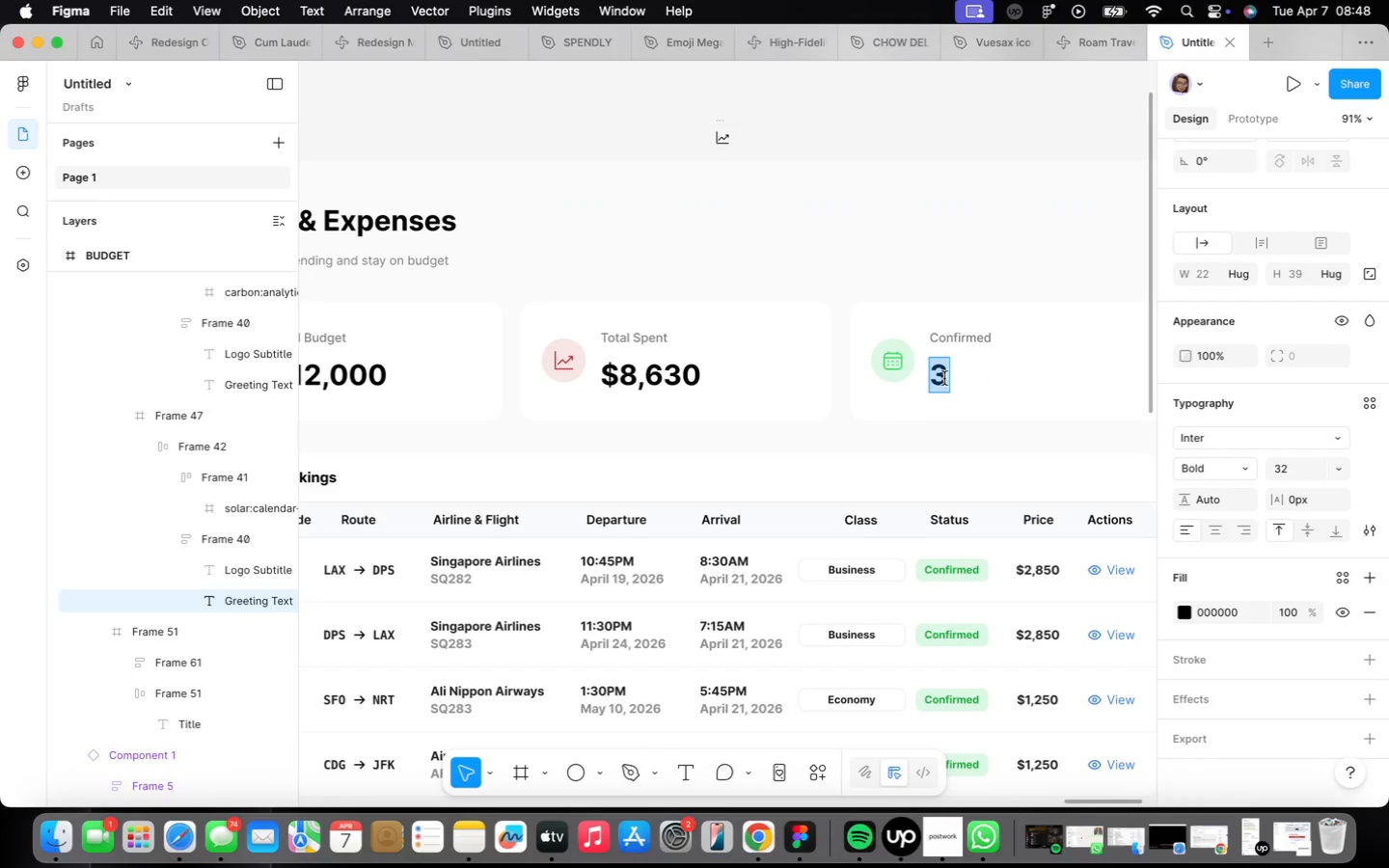 
triple_click([946, 379])
 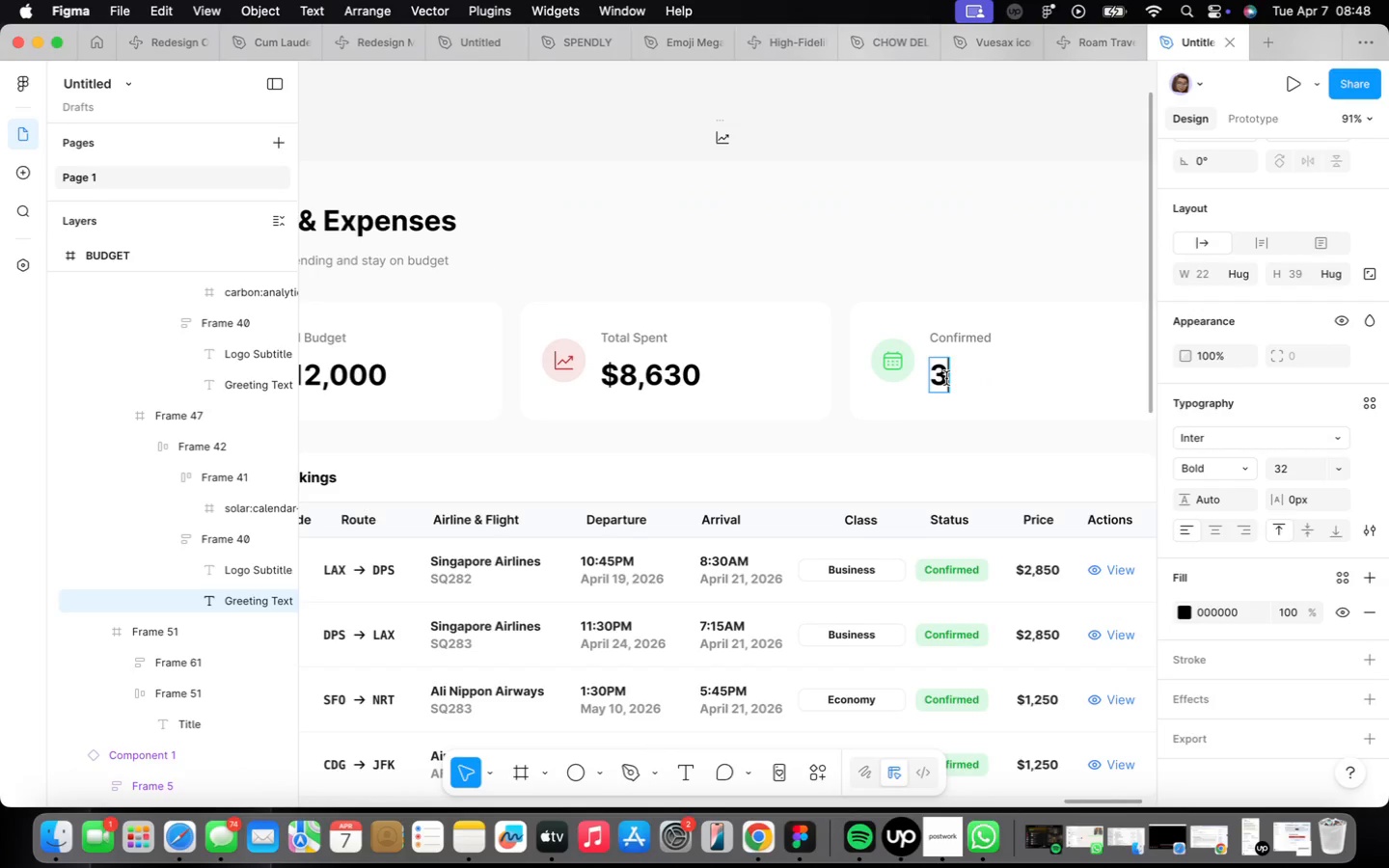 
type(,30)
 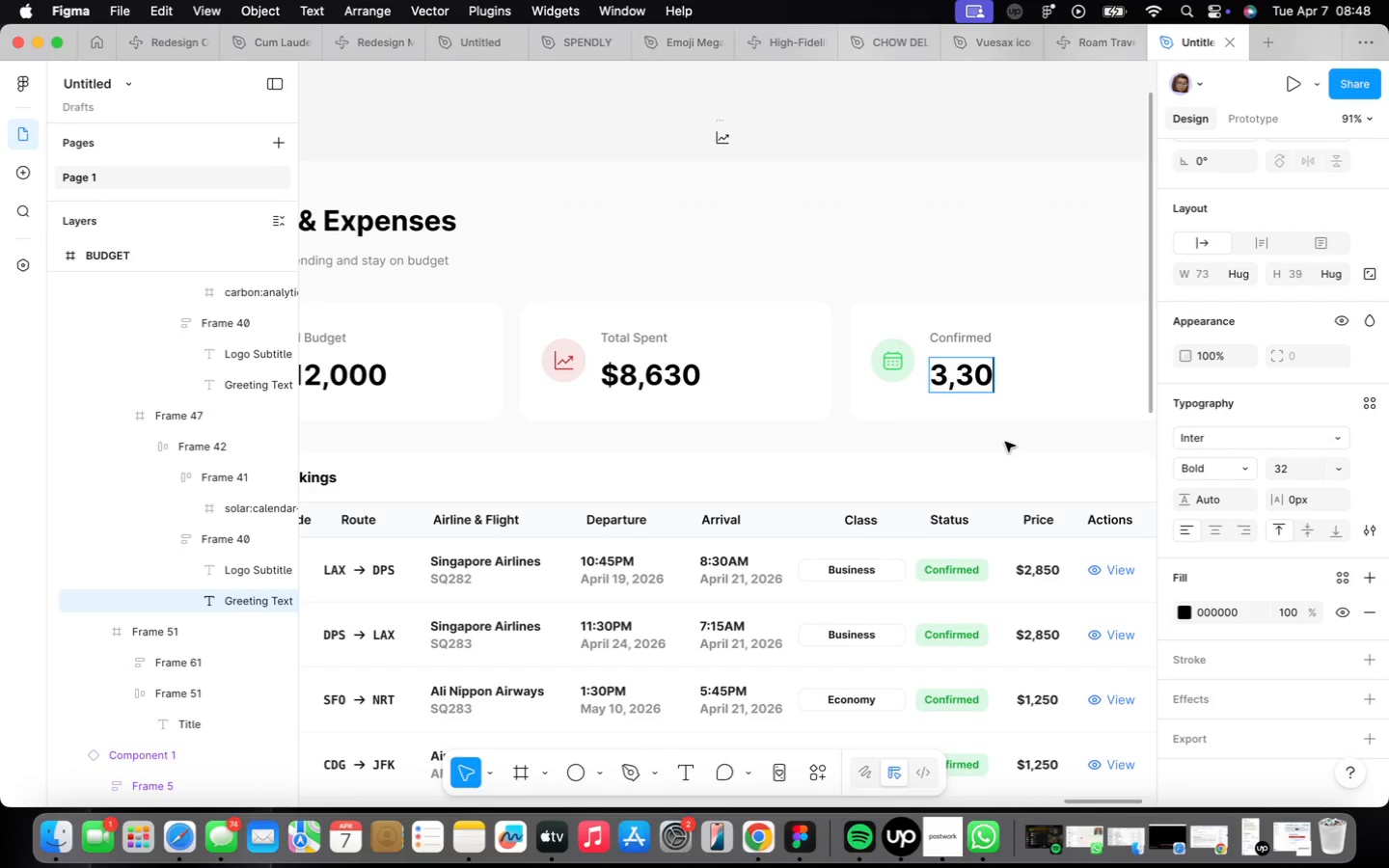 
left_click([972, 378])
 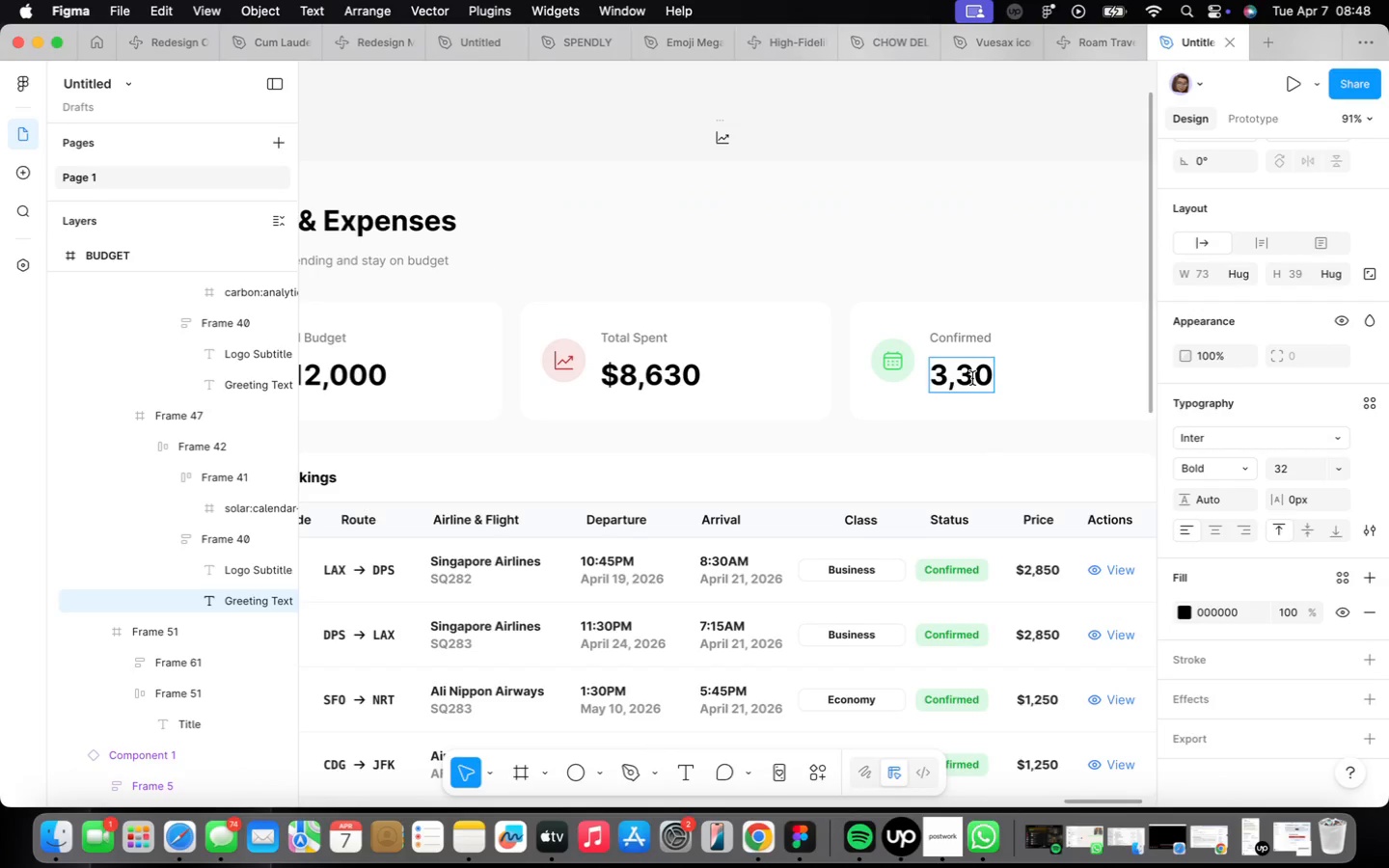 
key(3)
 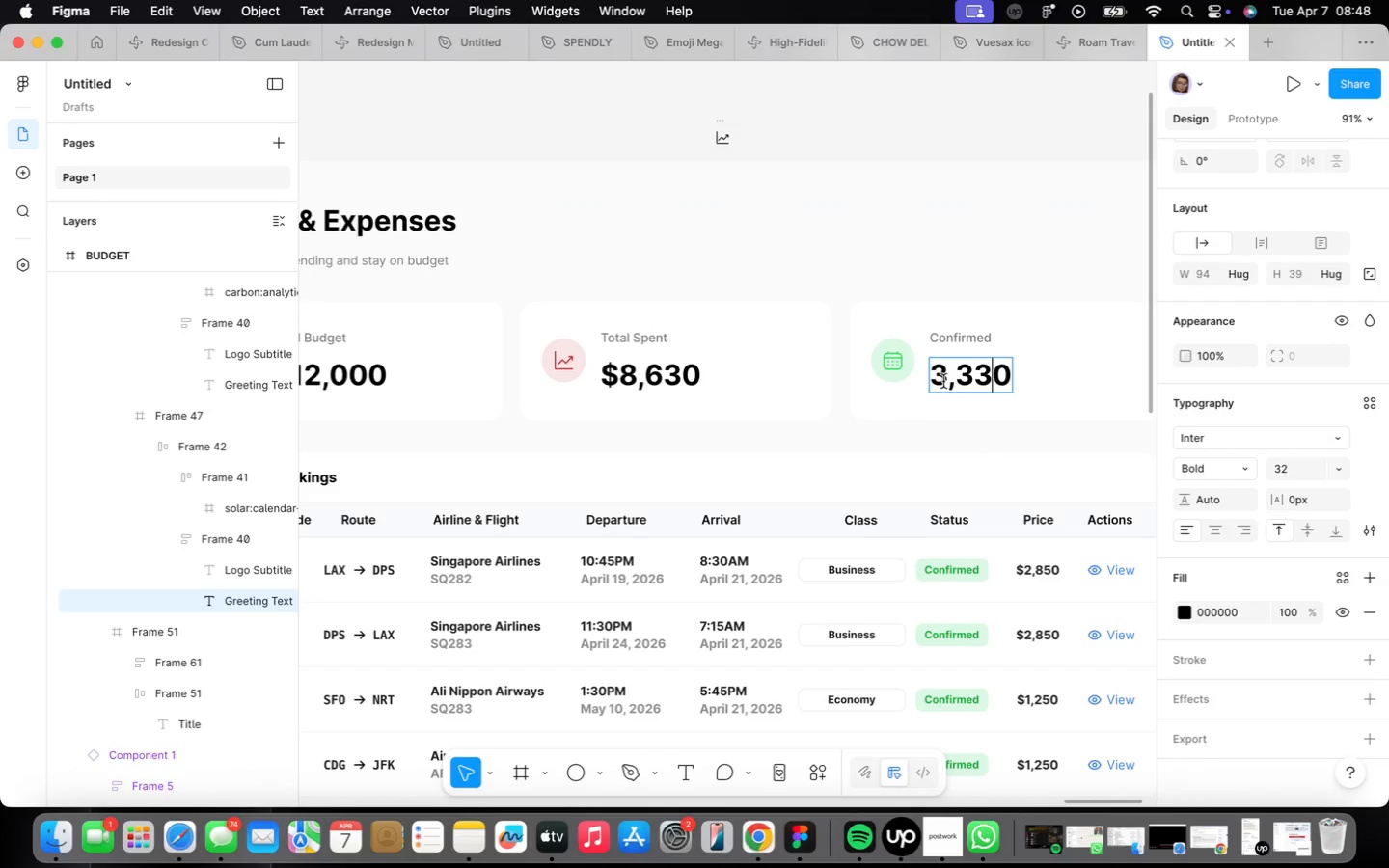 
left_click([939, 380])
 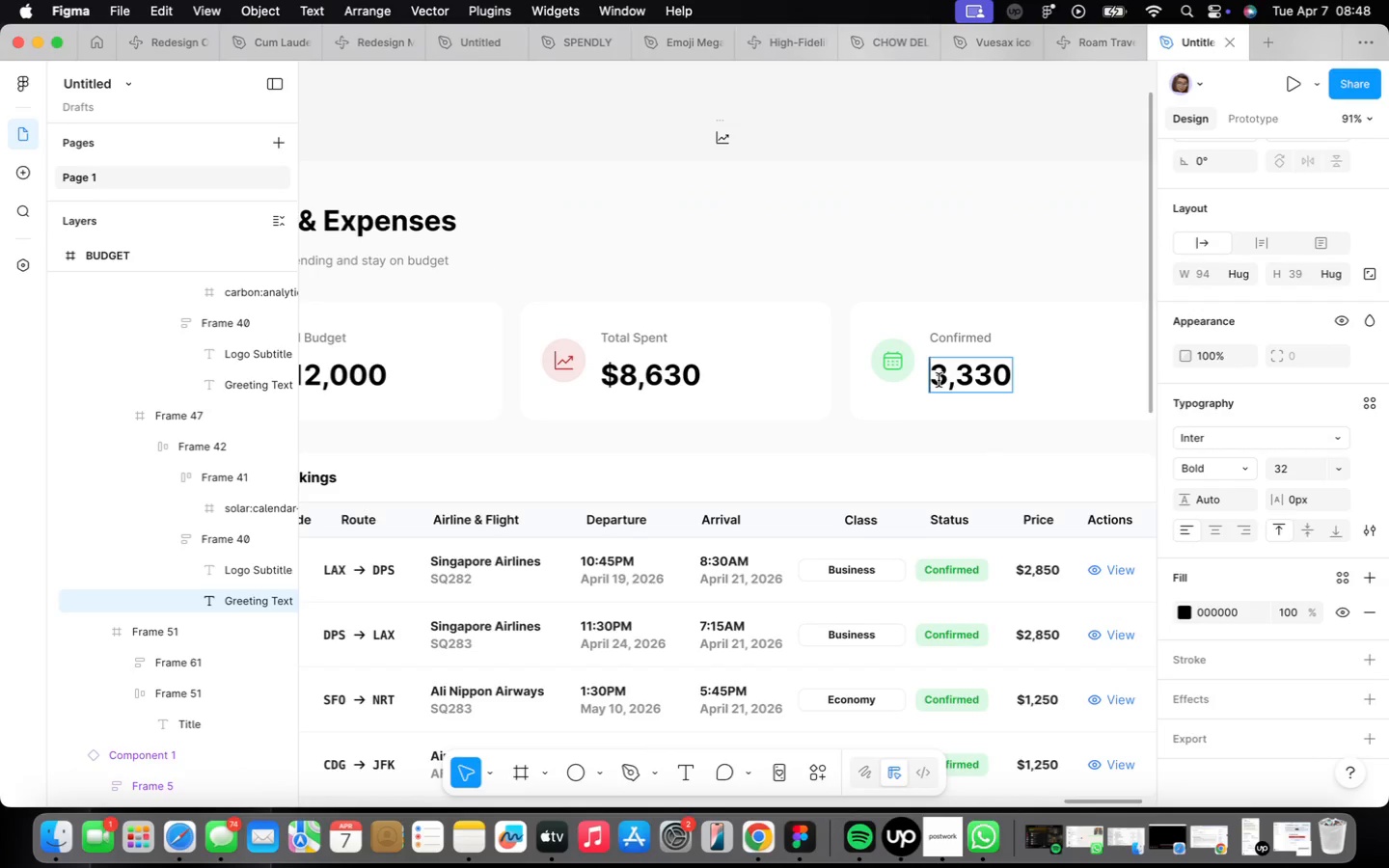 
key(Shift+4)
 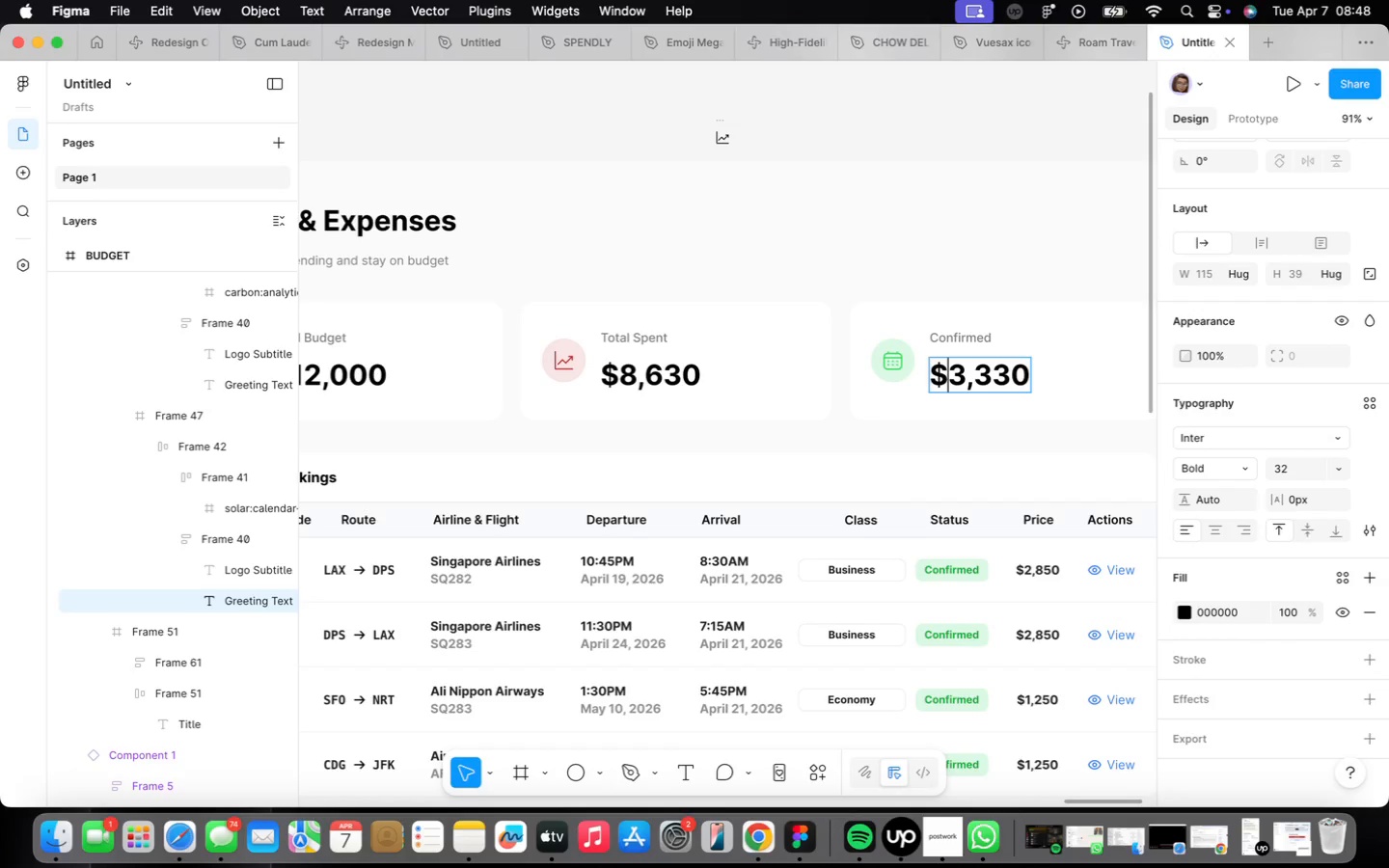 
wait(8.43)
 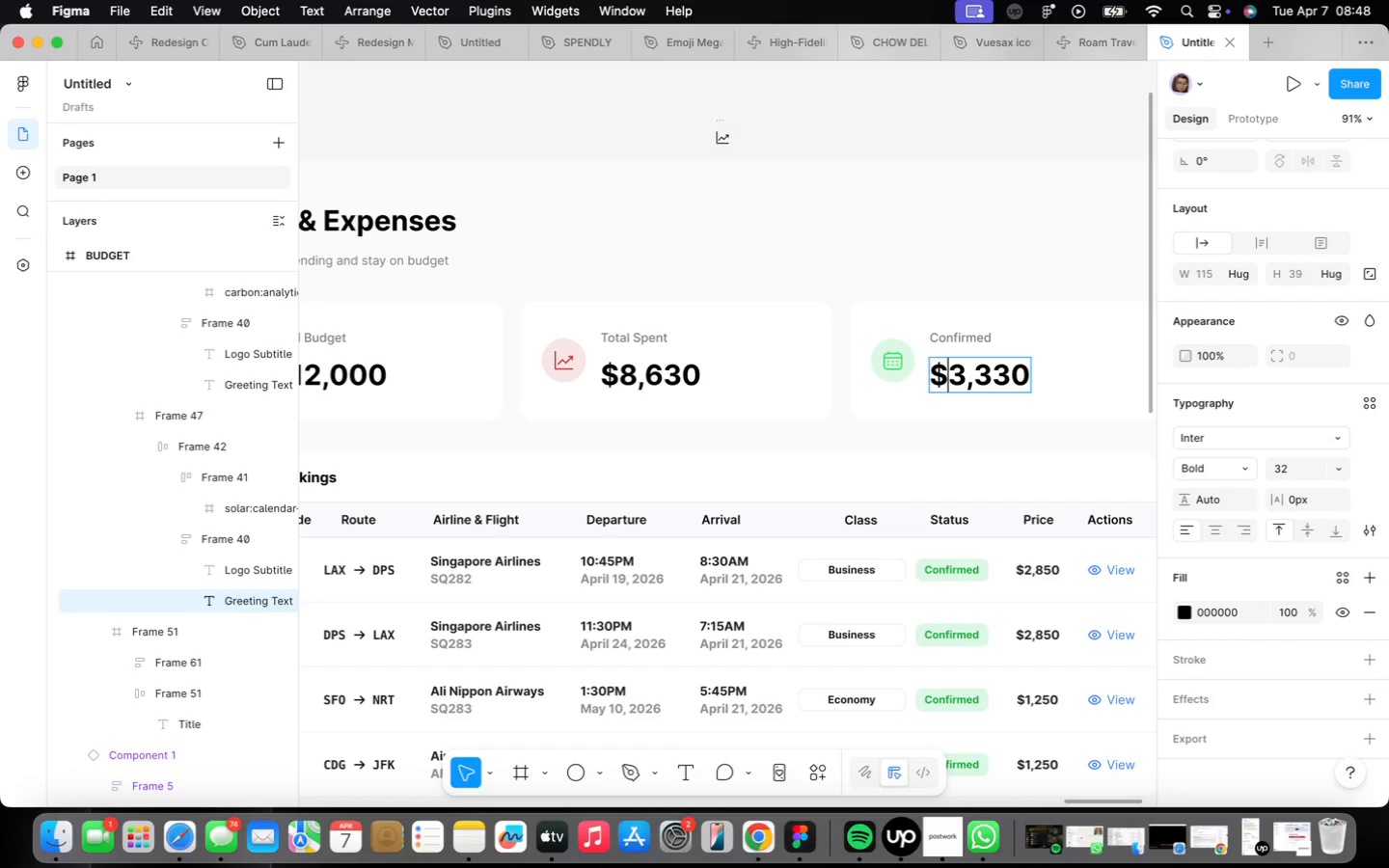 
type(Remaining)
 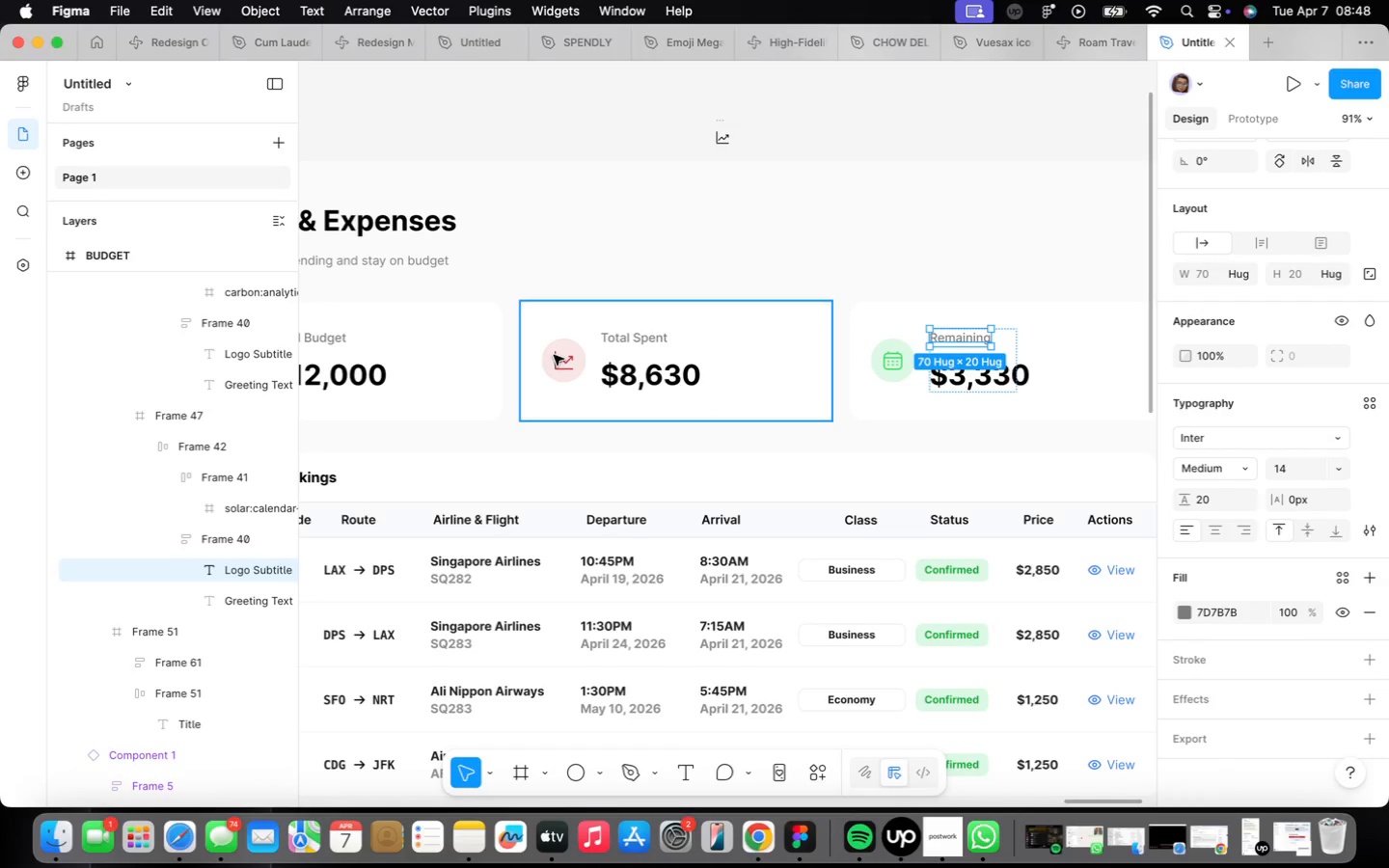 
wait(8.94)
 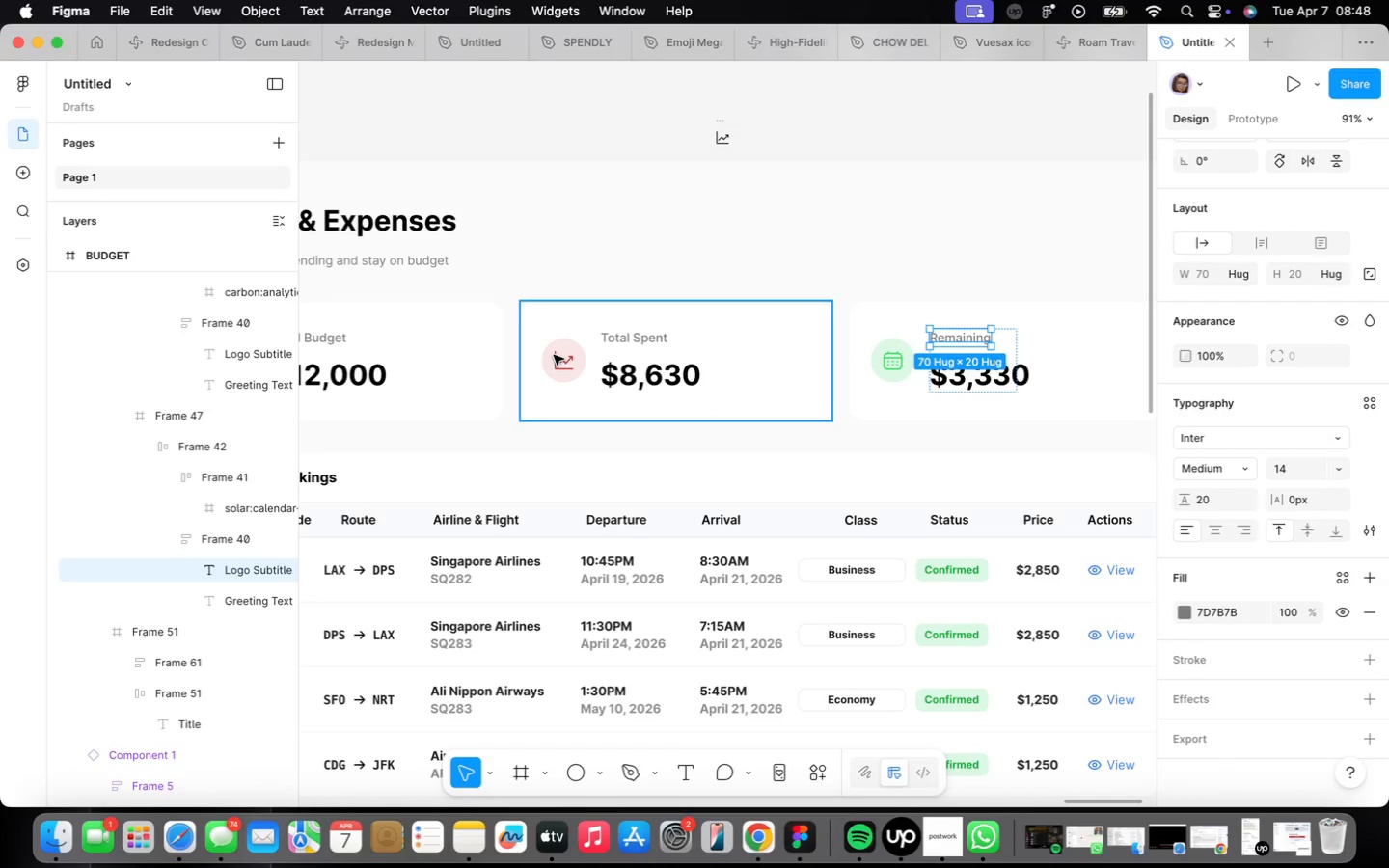 
left_click([550, 366])
 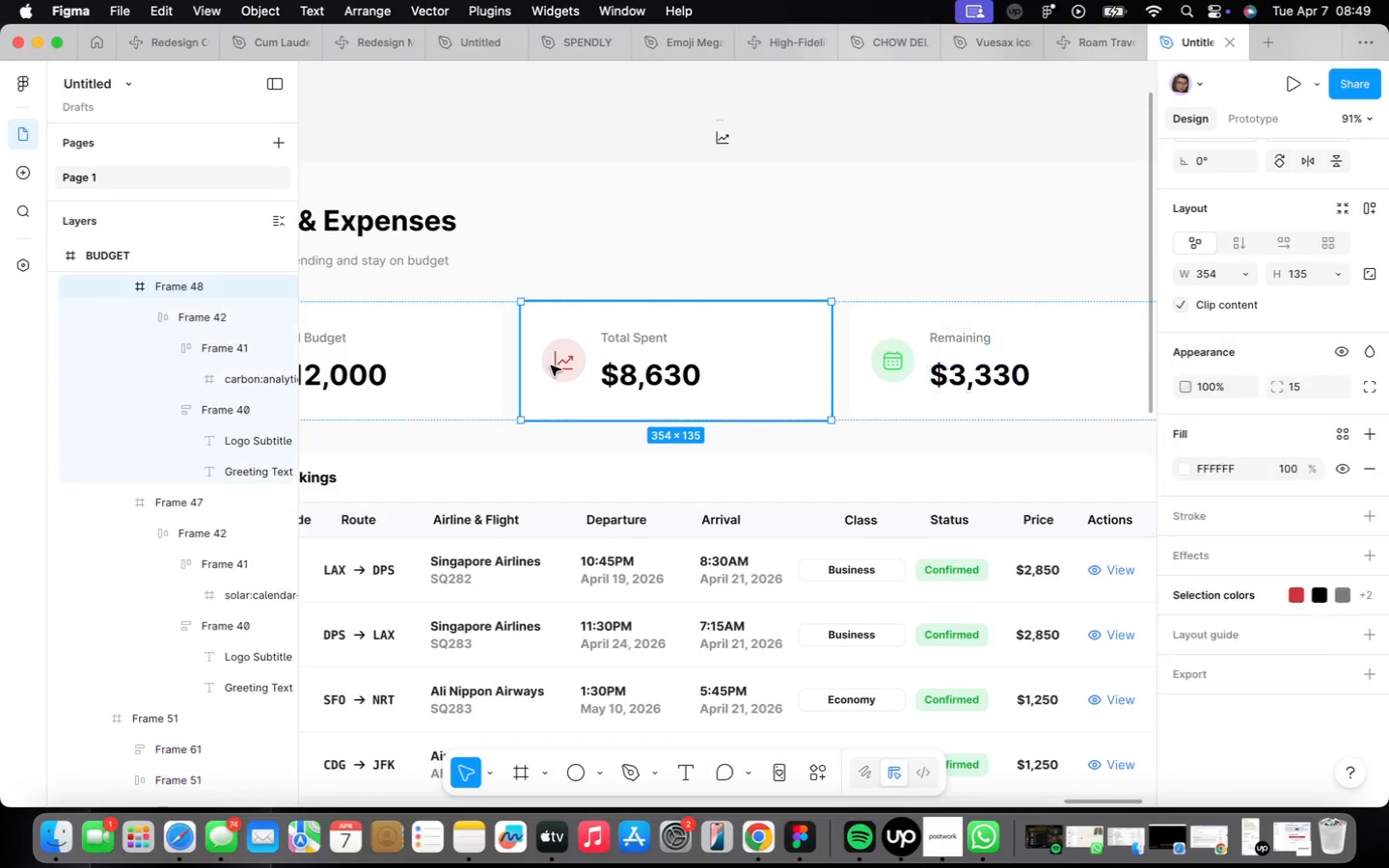 
mouse_move([572, 347])
 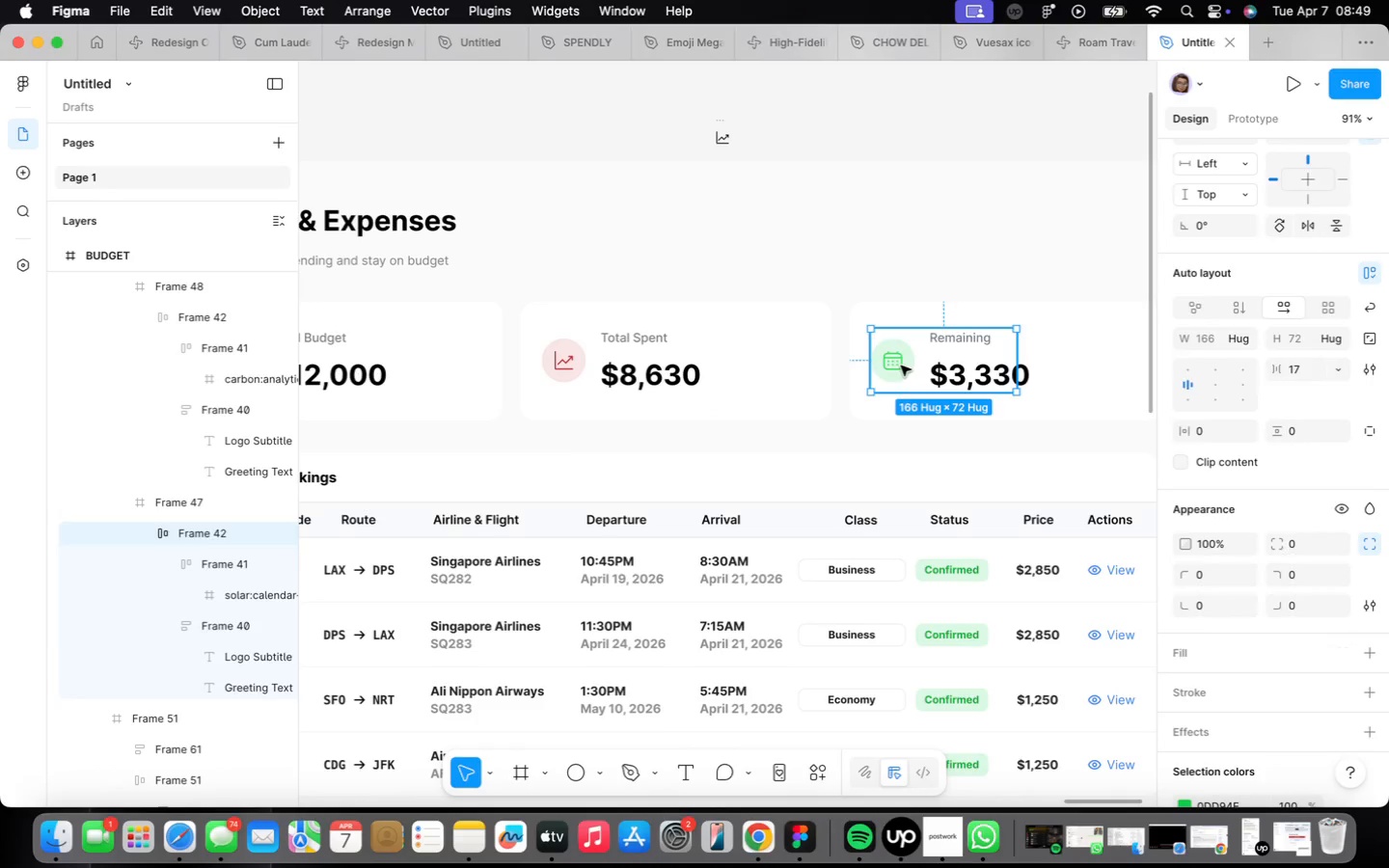 
right_click([901, 366])
 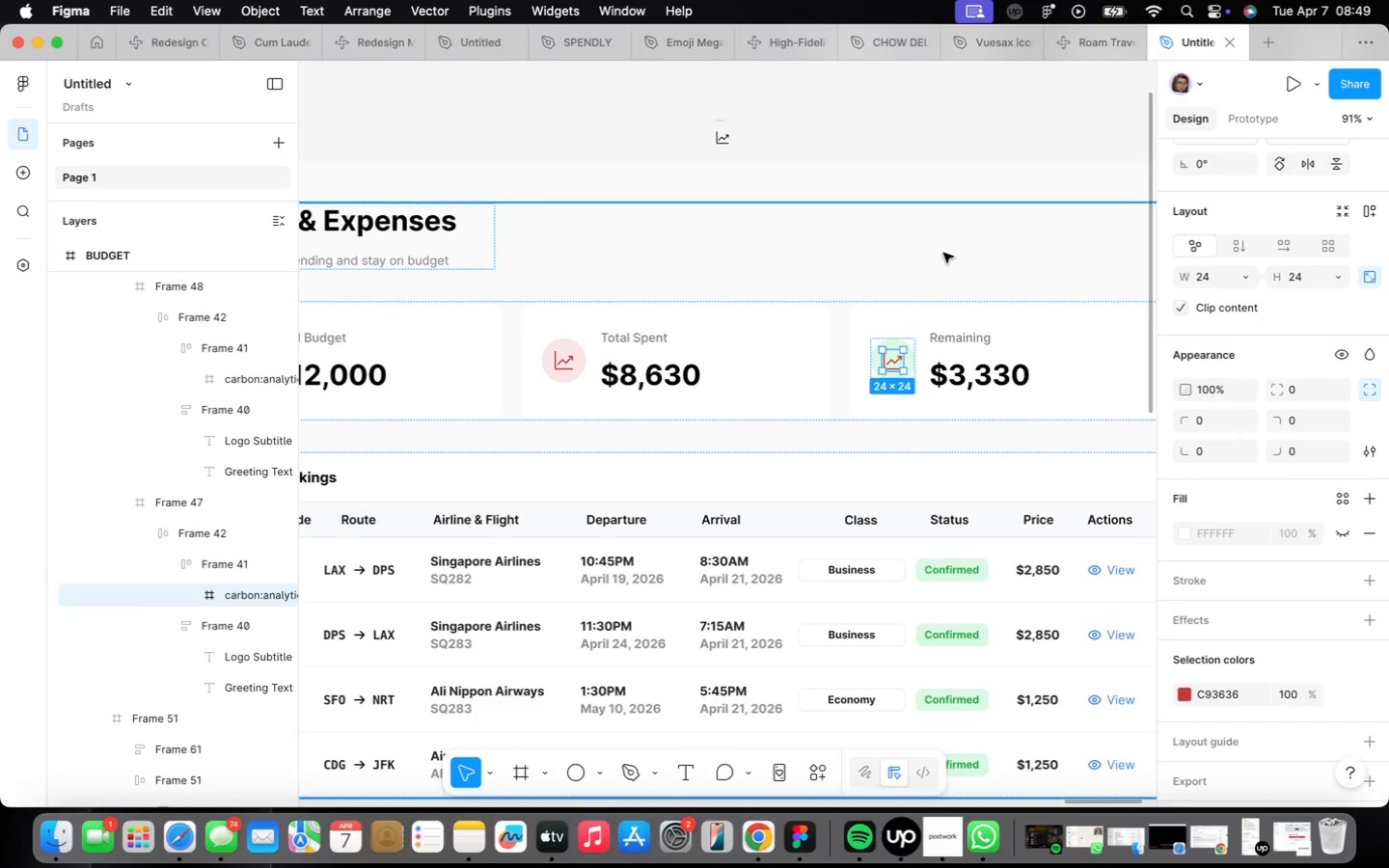 
scroll: coordinate [924, 326], scroll_direction: up, amount: 6.0
 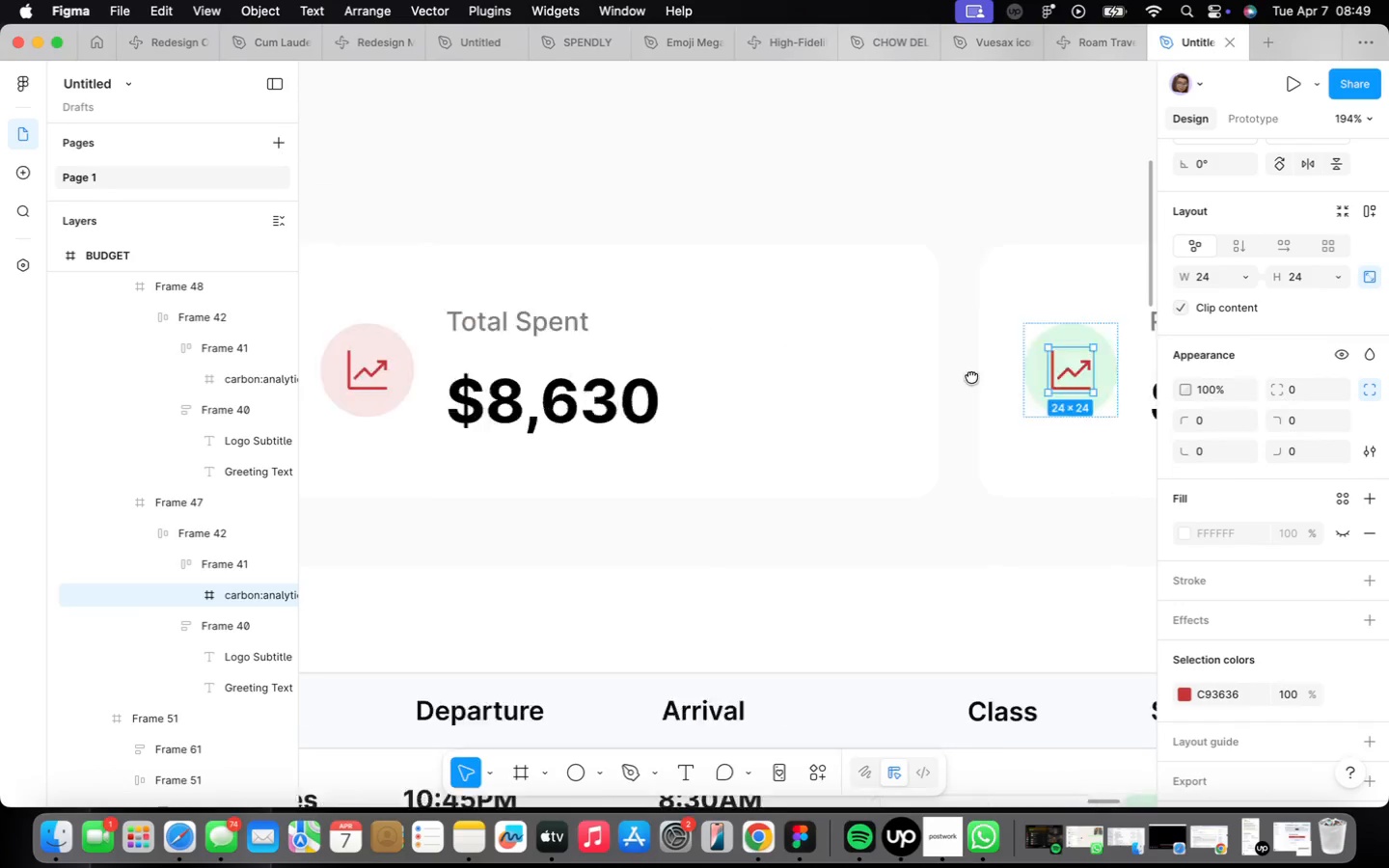 
left_click([1185, 691])
 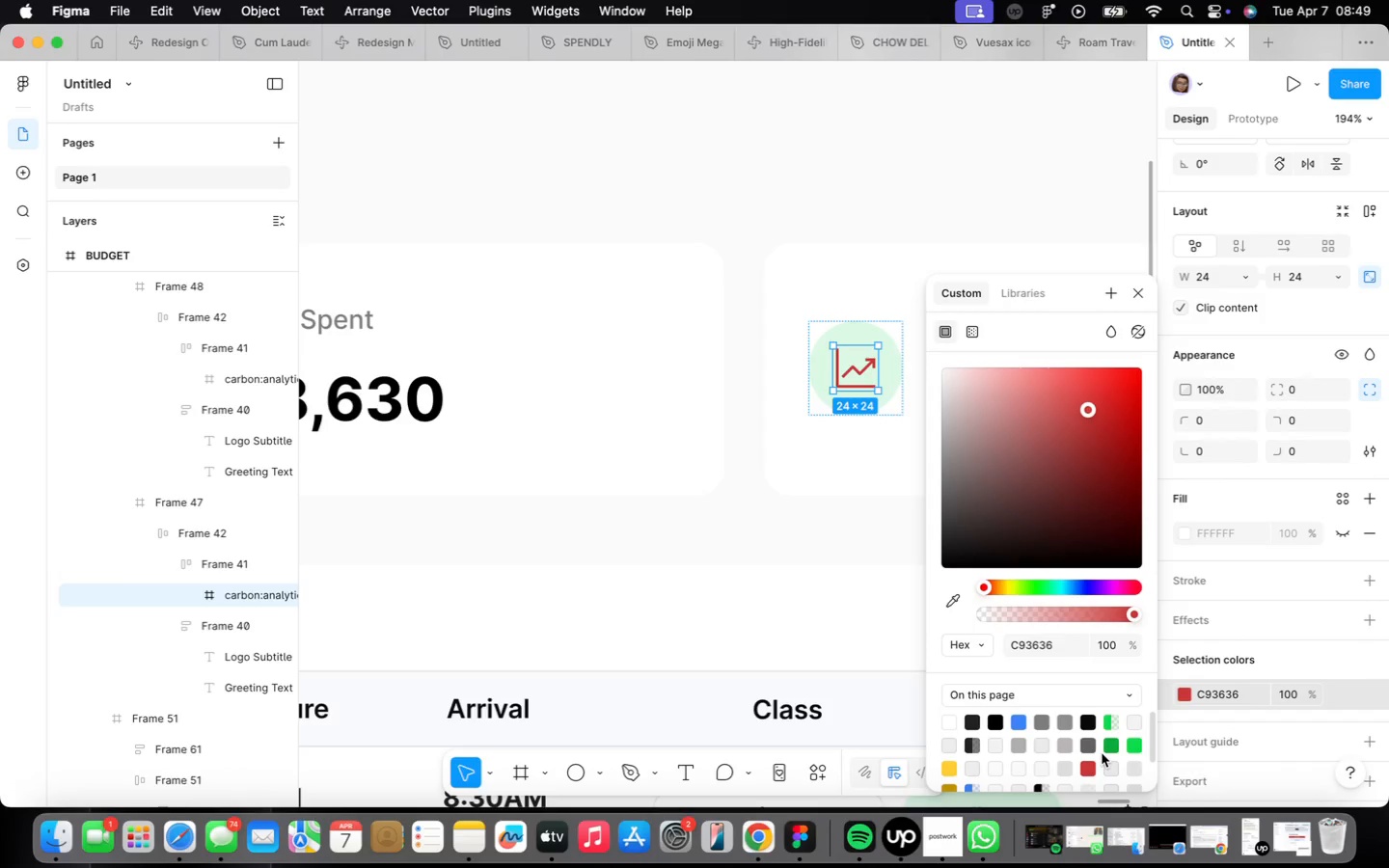 
left_click([1110, 749])
 